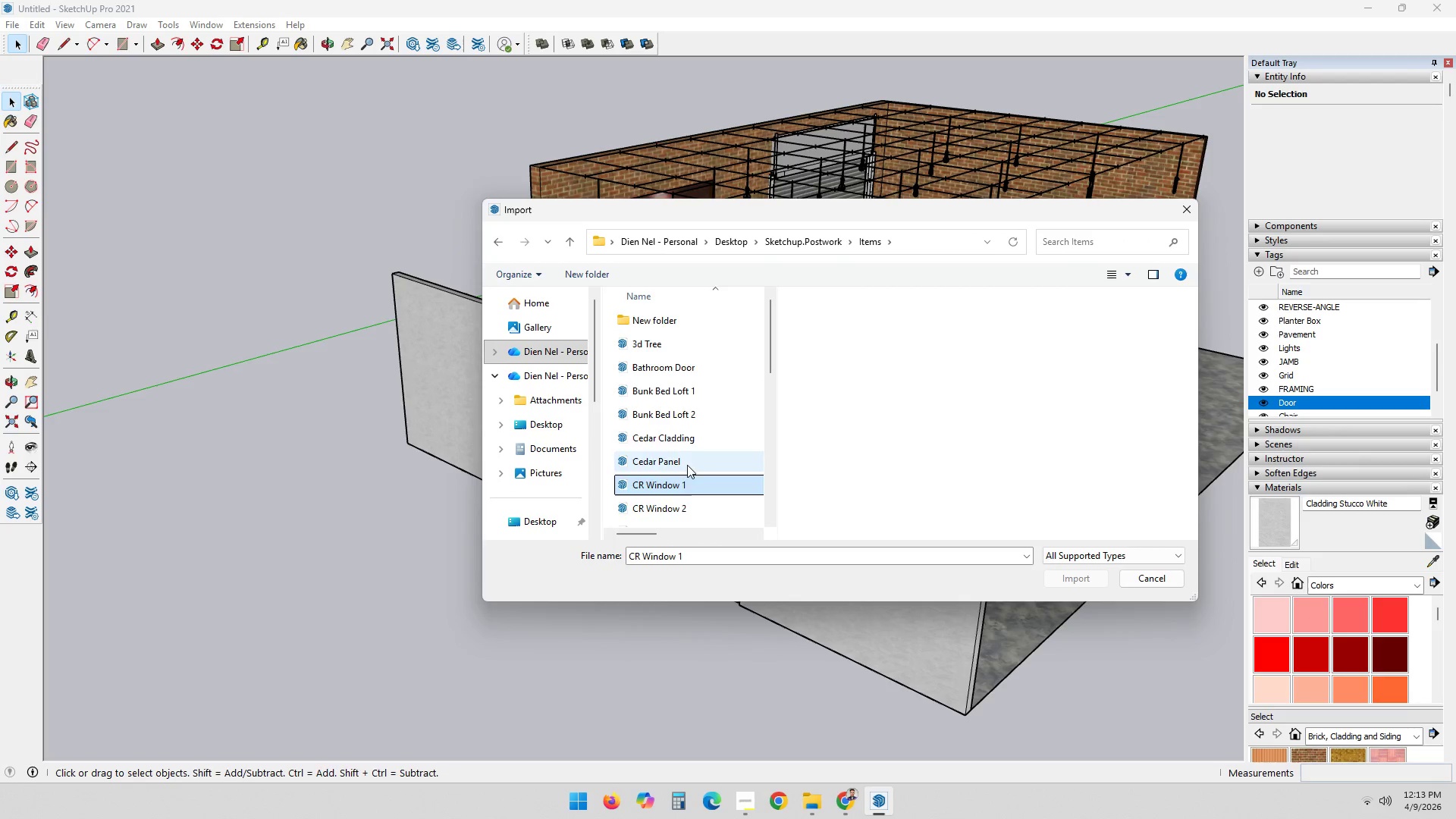 
scroll: coordinate [684, 467], scroll_direction: down, amount: 2.0
 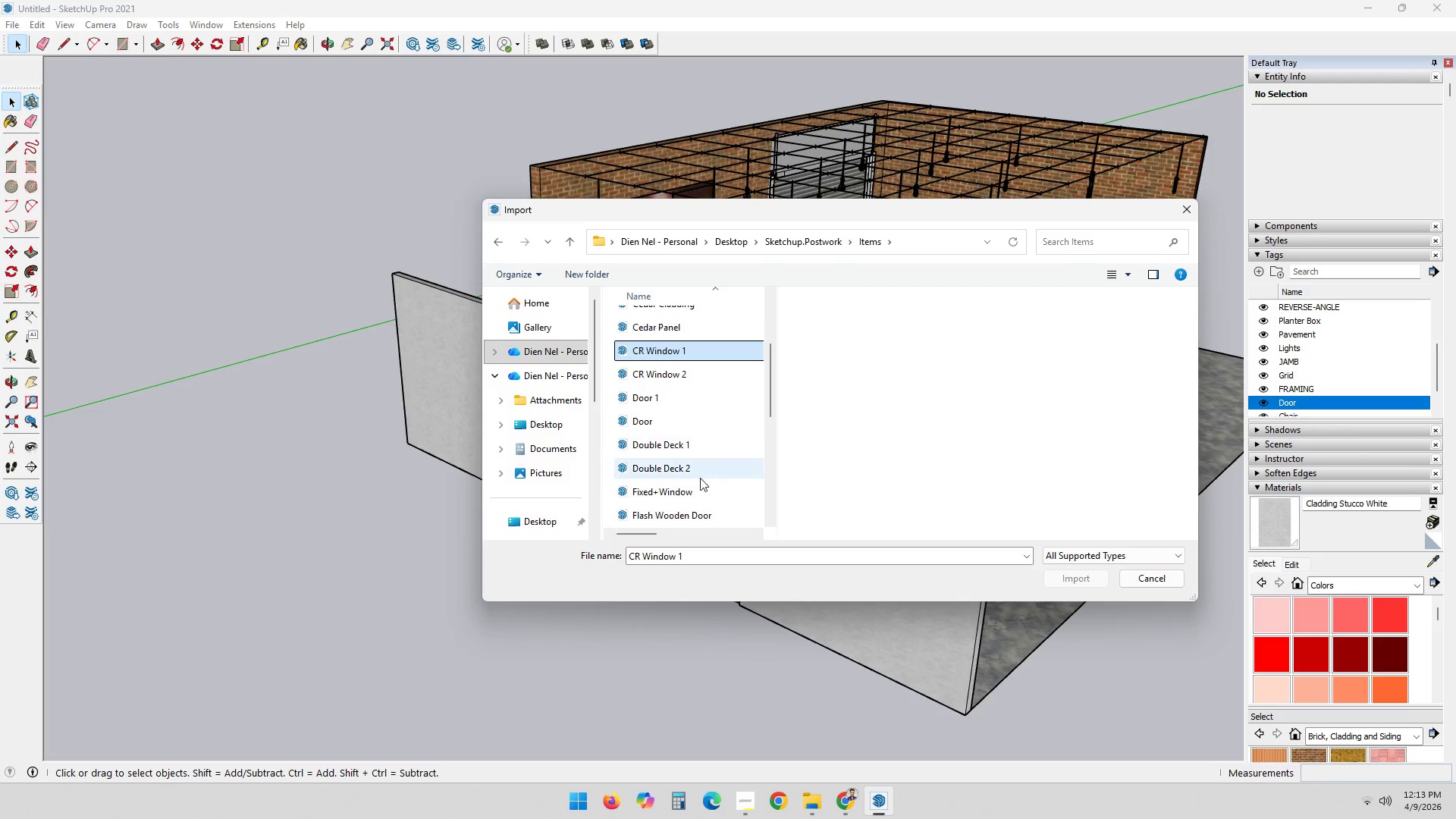 
left_click([700, 491])
 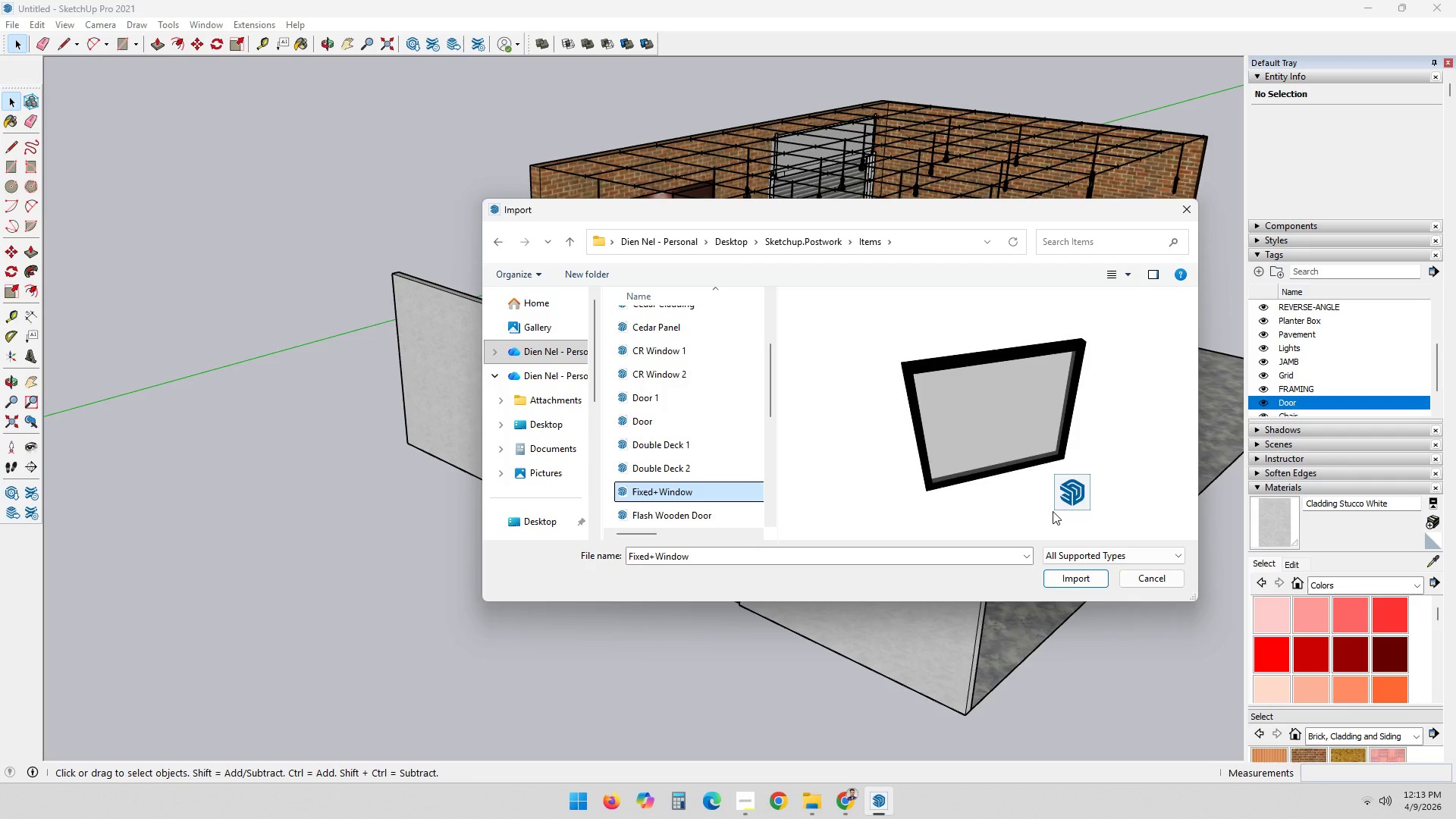 
wait(16.69)
 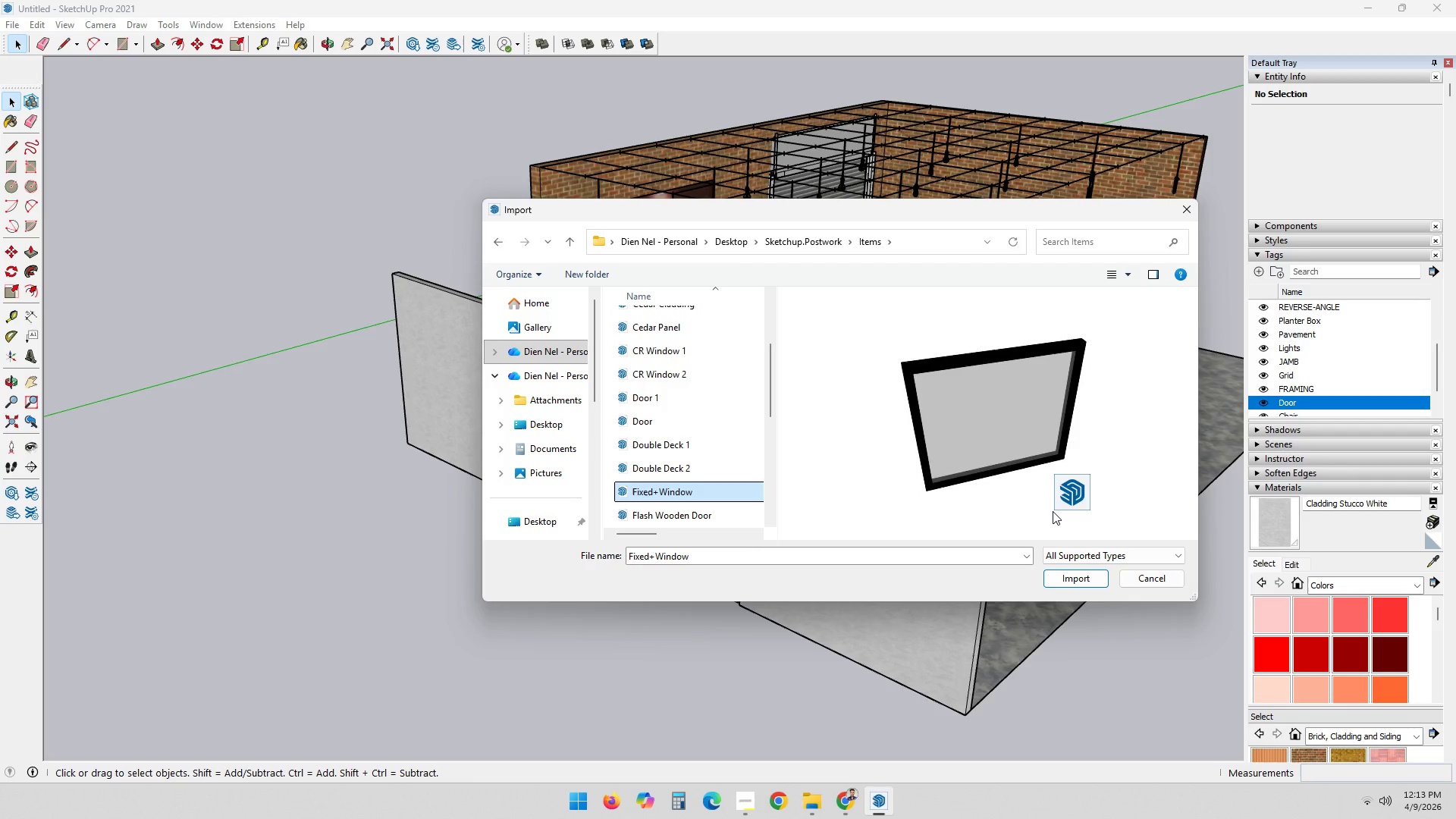 
left_click([1074, 576])
 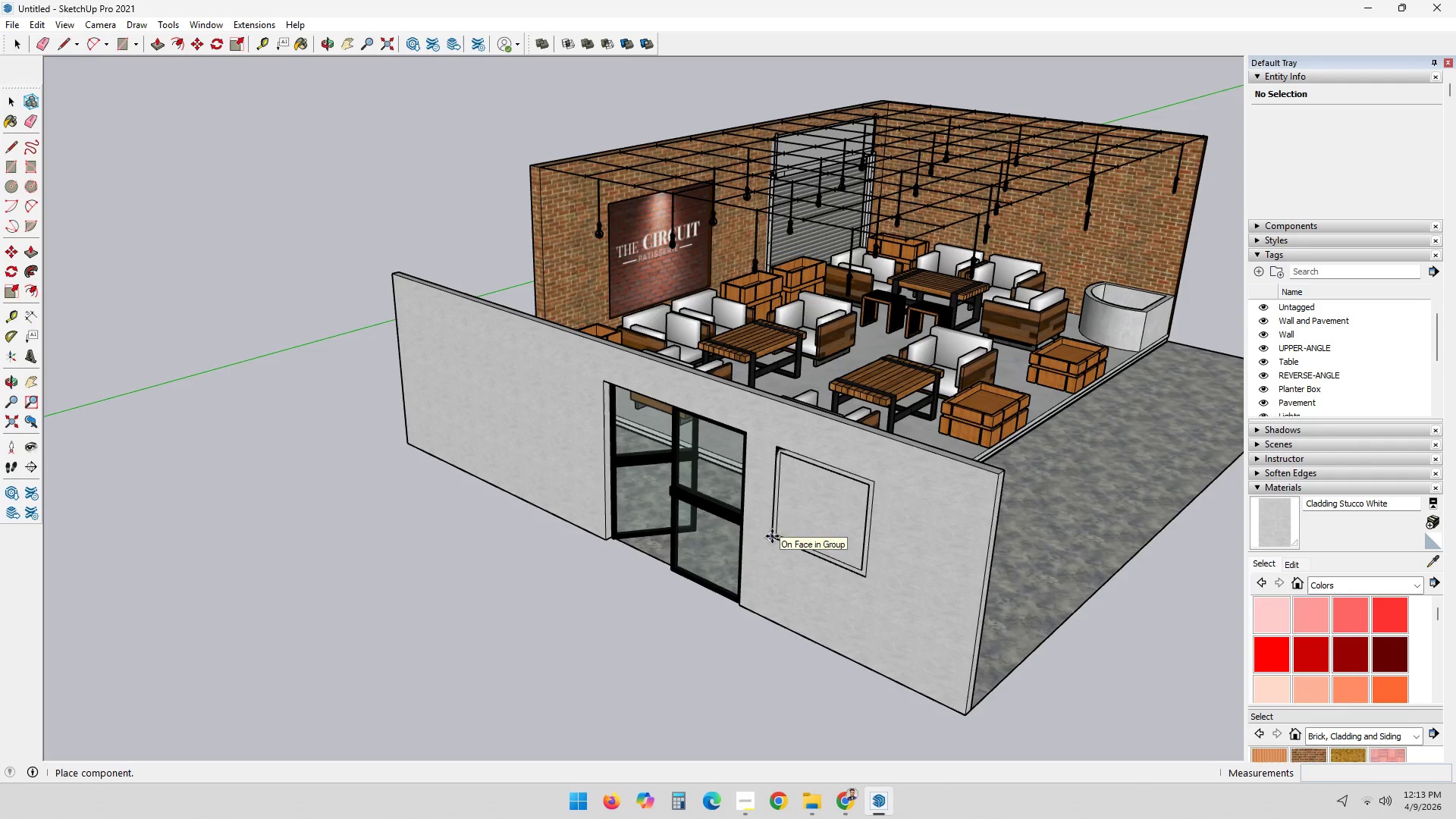 
wait(7.2)
 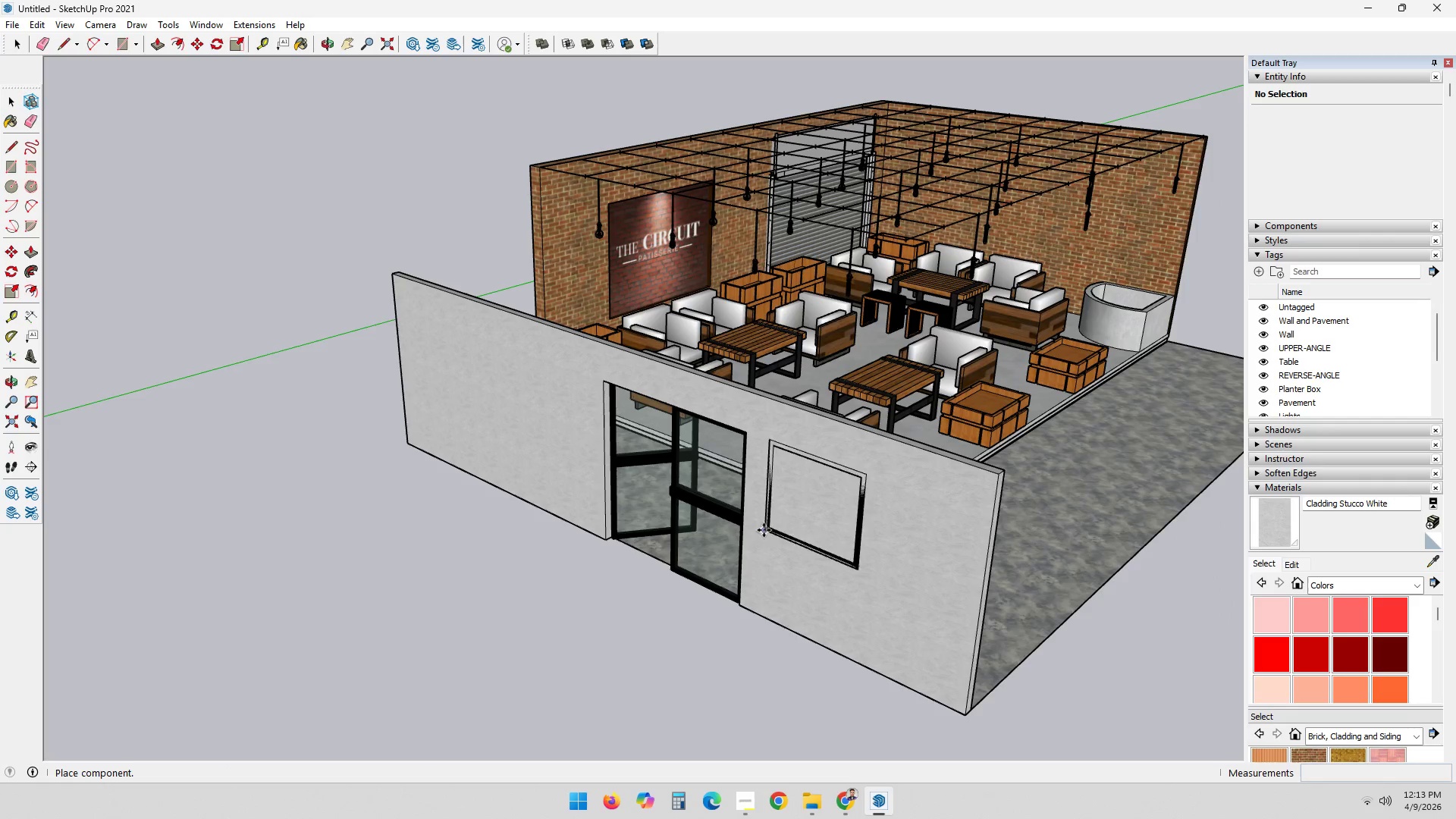 
scroll: coordinate [768, 529], scroll_direction: up, amount: 9.0
 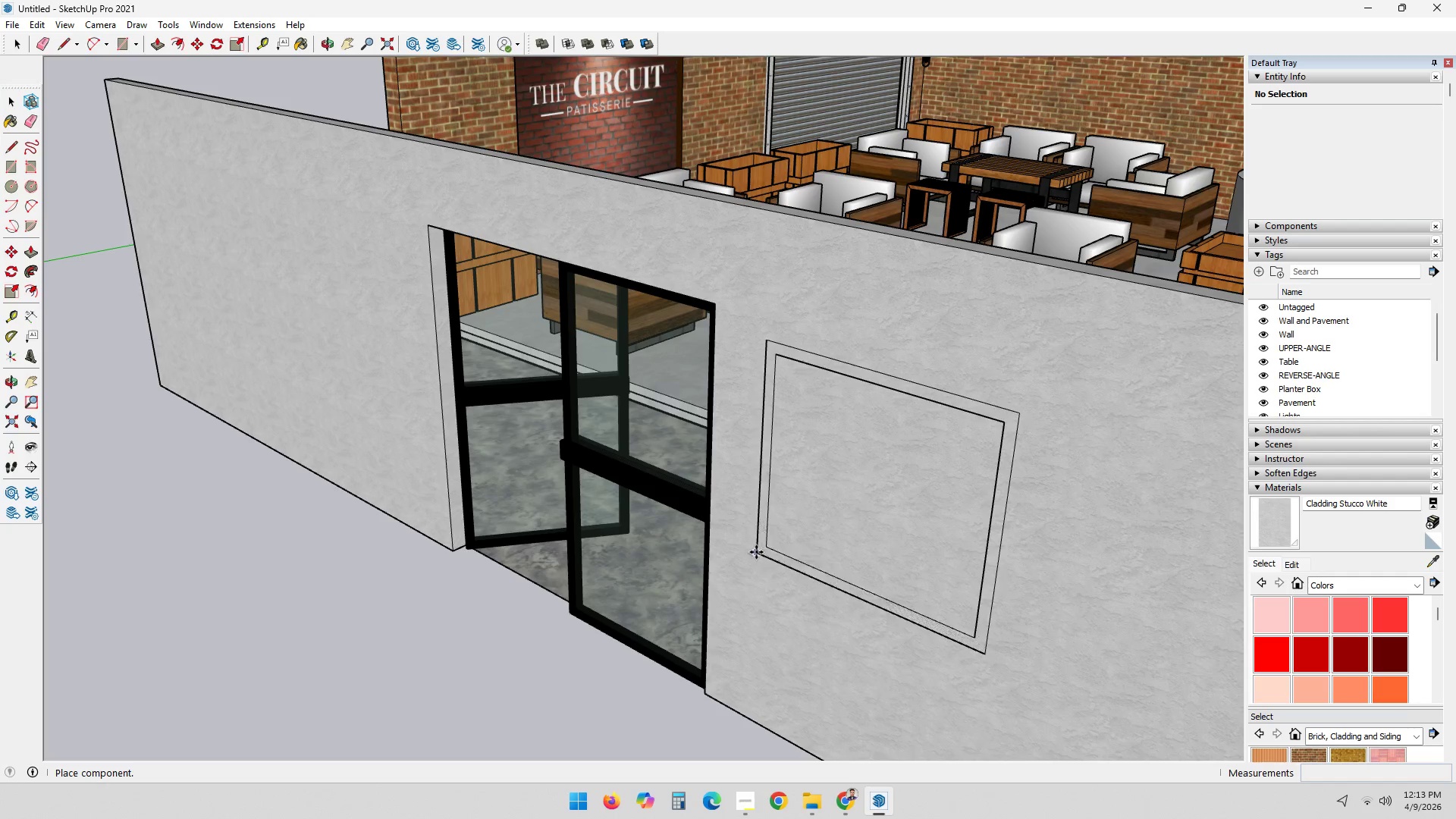 
scroll: coordinate [756, 546], scroll_direction: down, amount: 5.0
 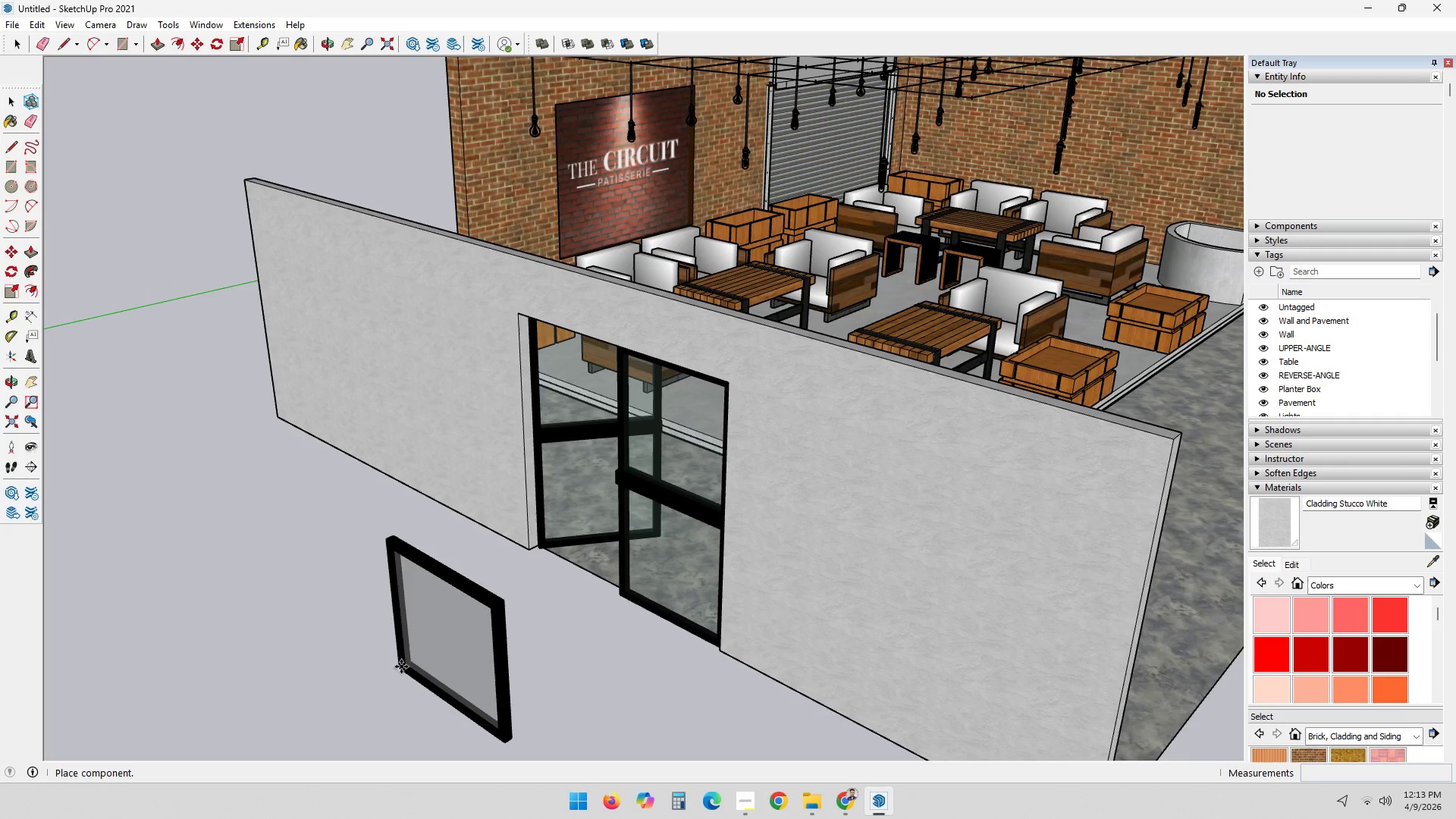 
left_click([412, 655])
 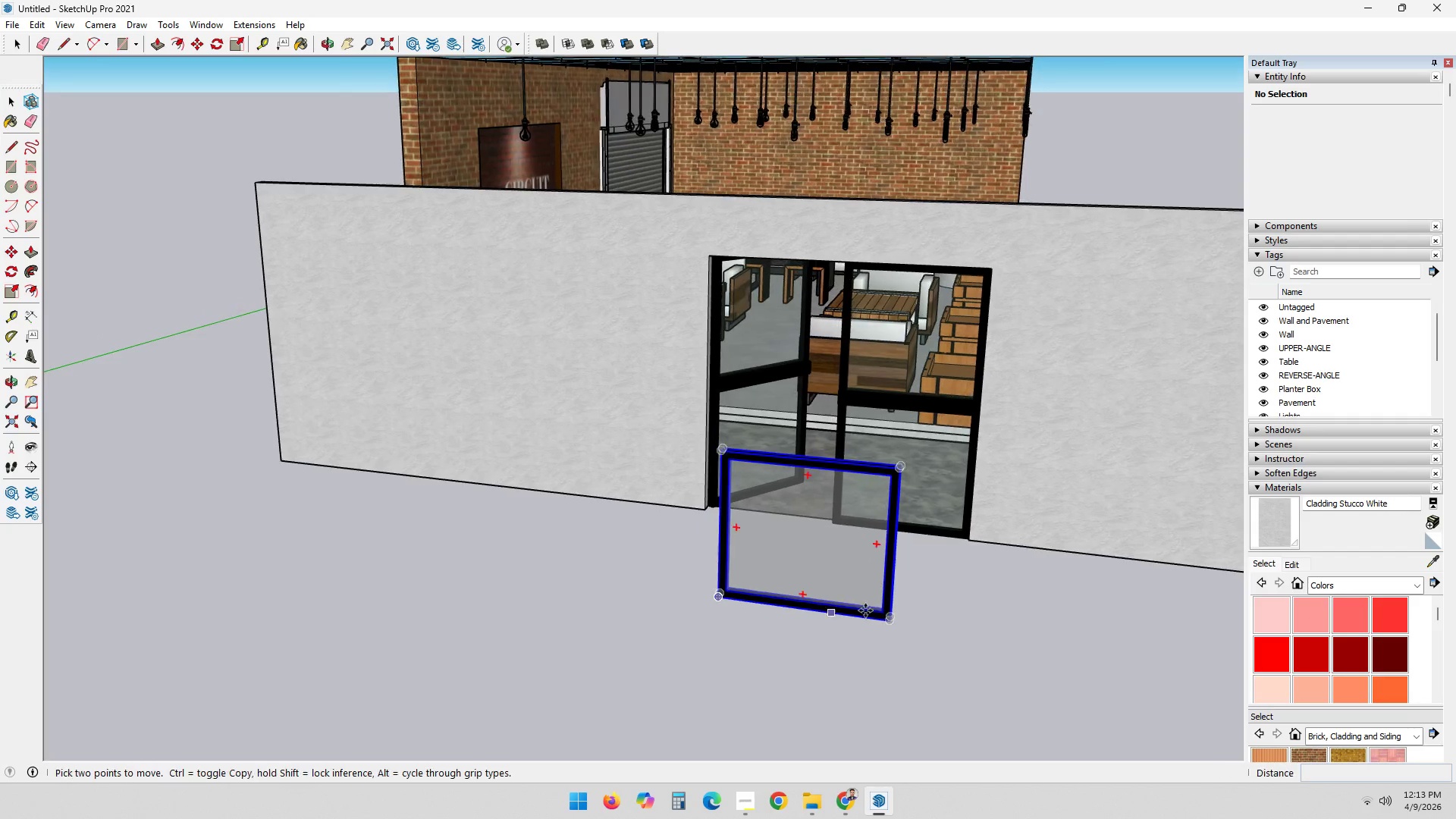 
double_click([1055, 620])
 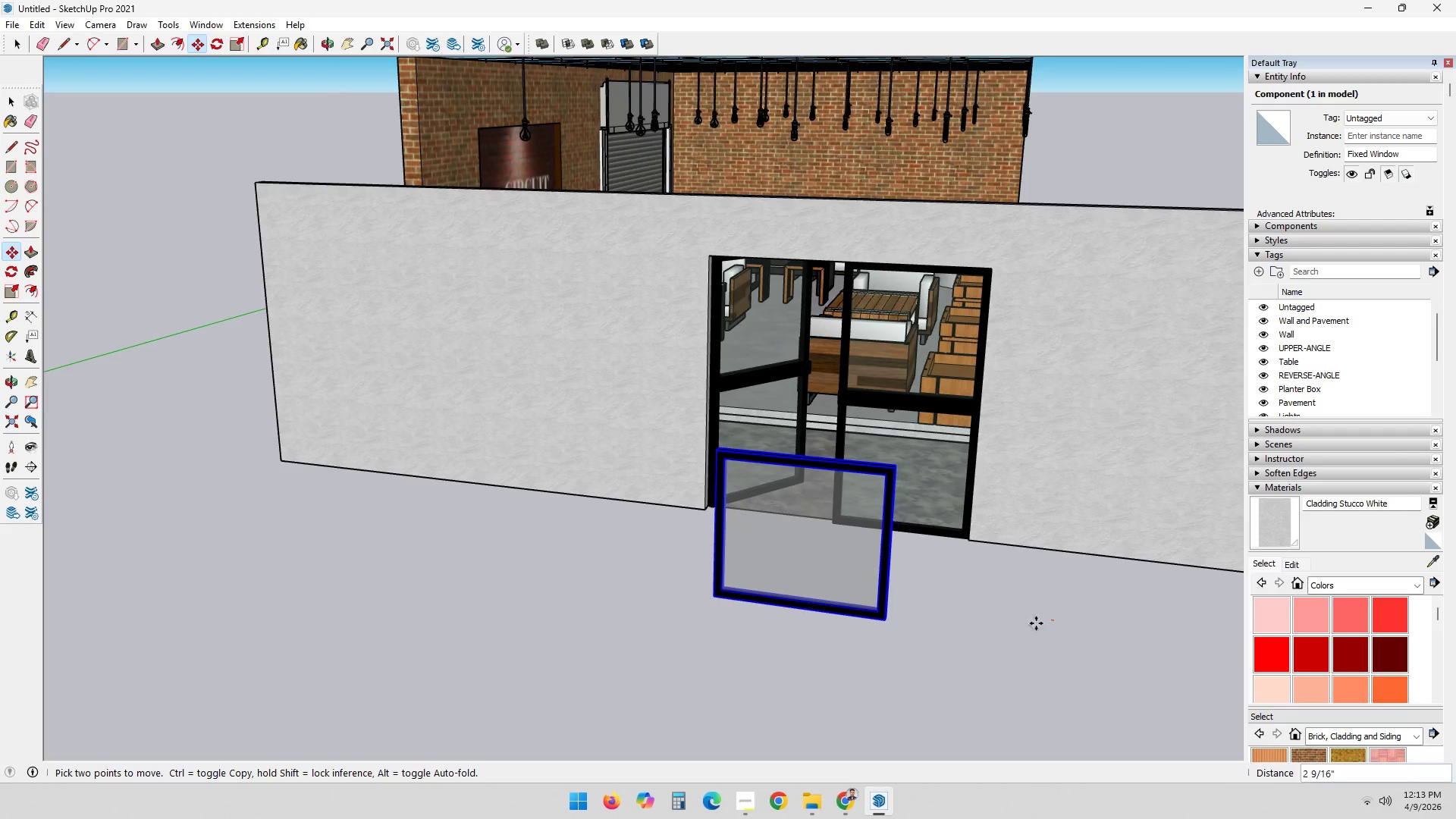 
key(Space)
 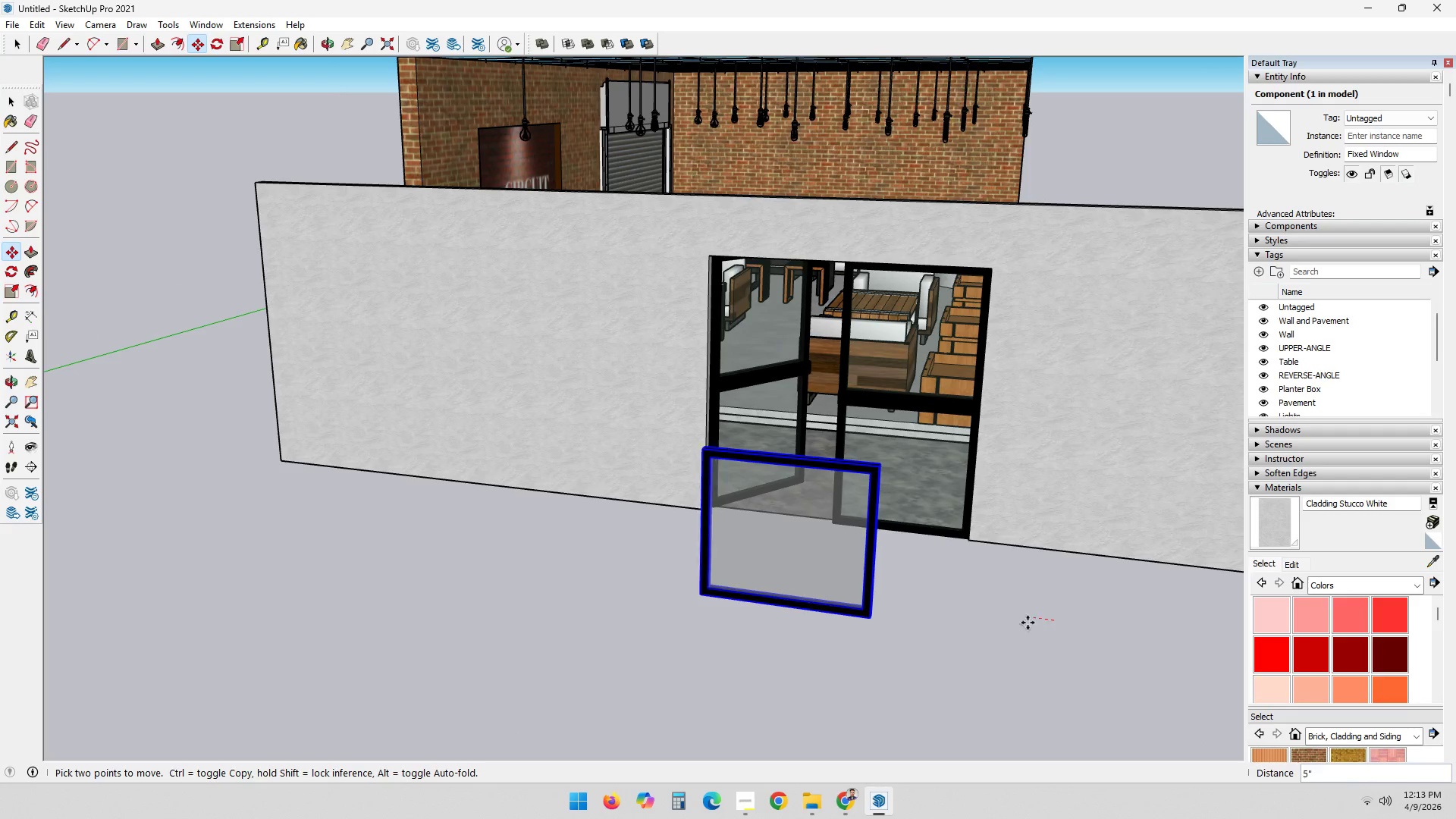 
key(Escape)
 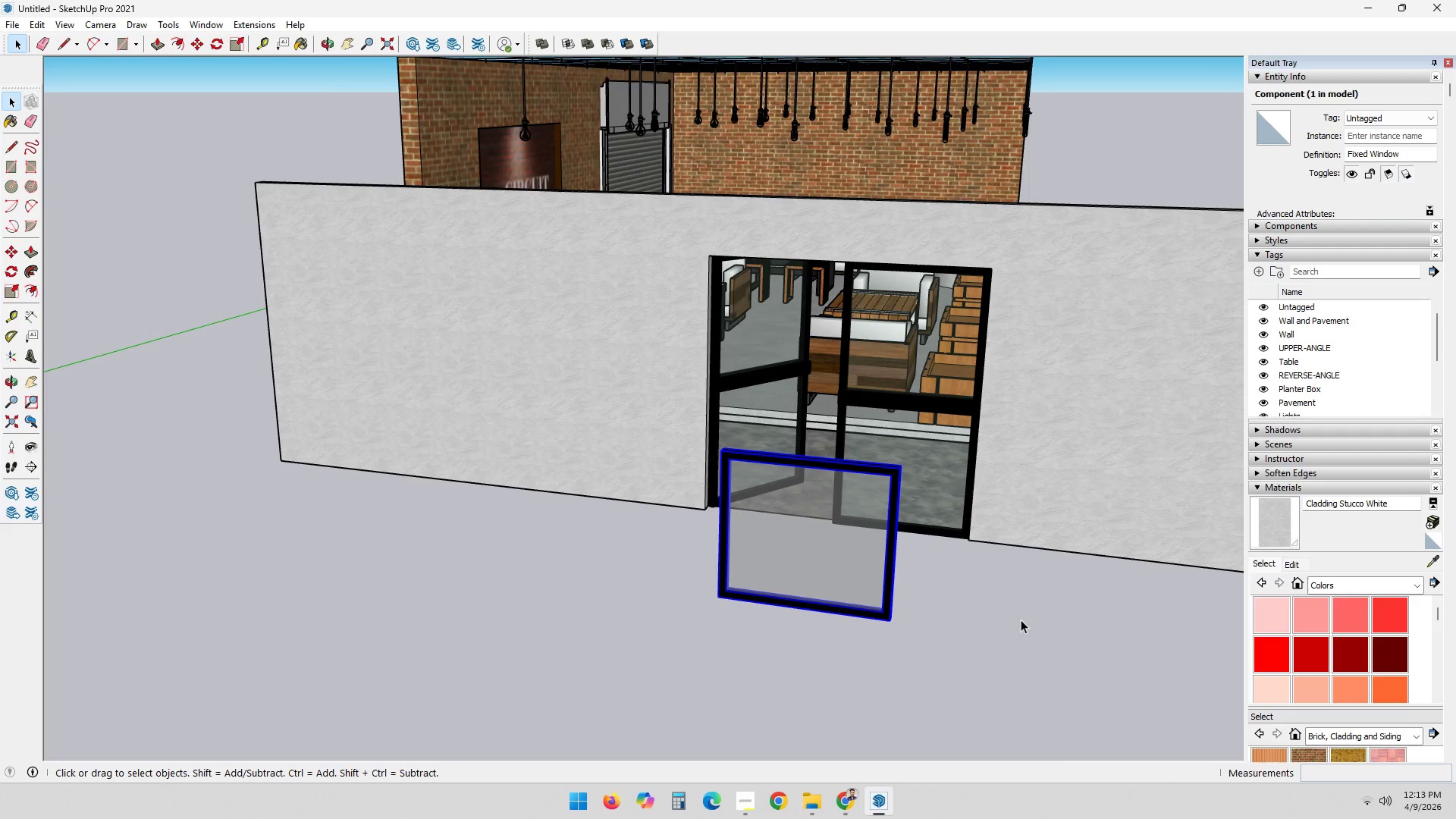 
key(Escape)
 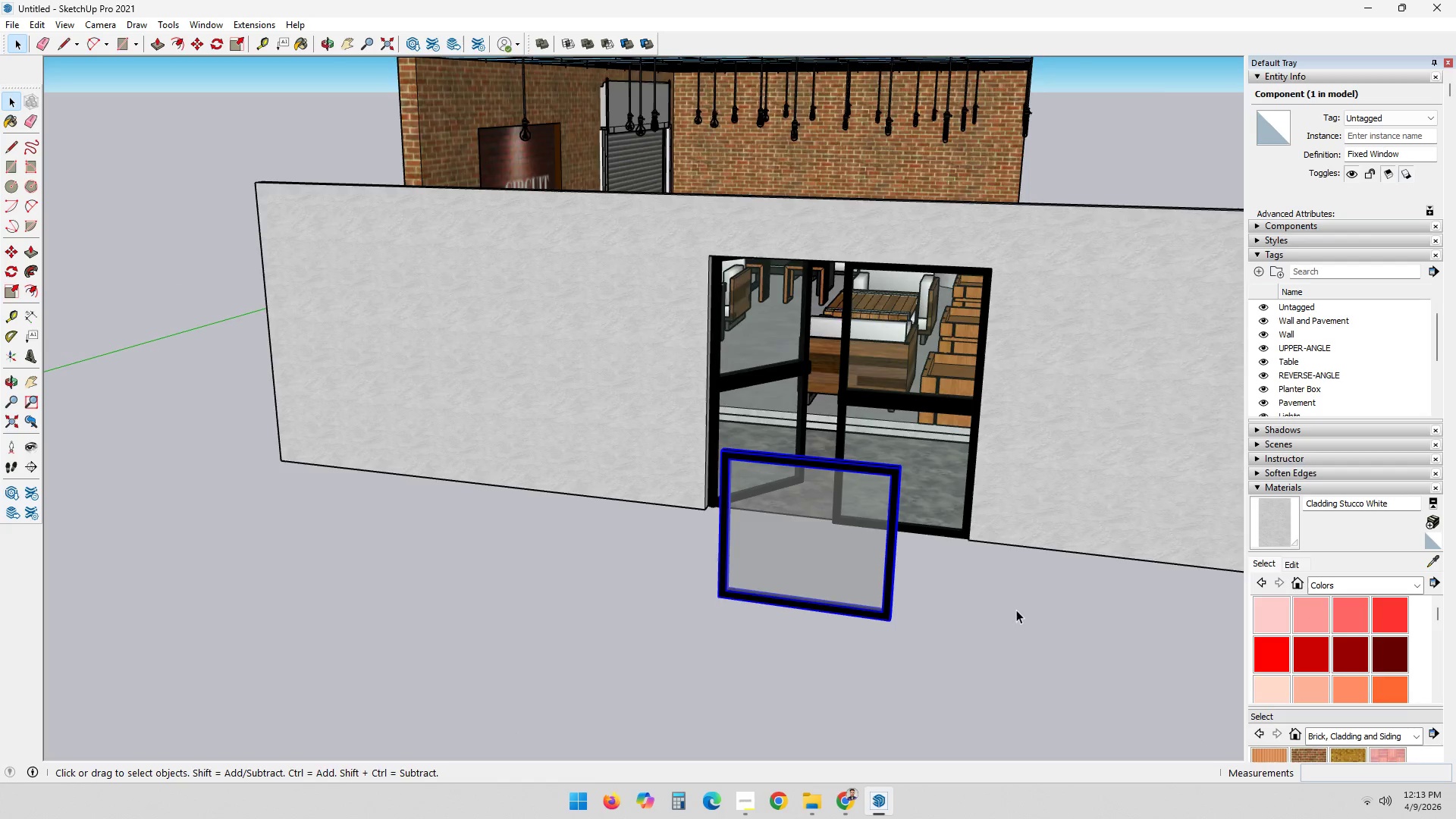 
double_click([971, 625])
 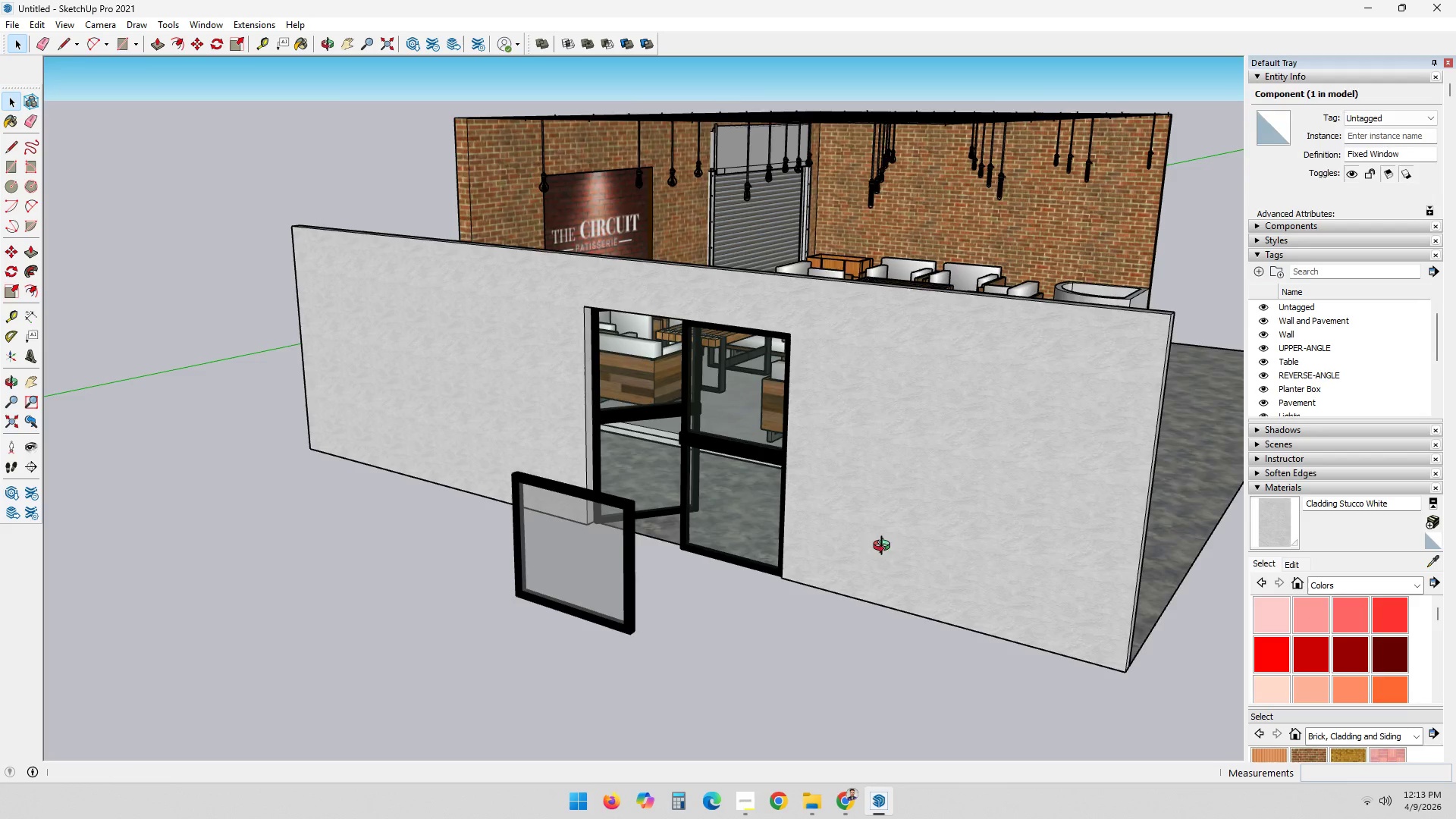 
scroll: coordinate [1016, 610], scroll_direction: down, amount: 2.0
 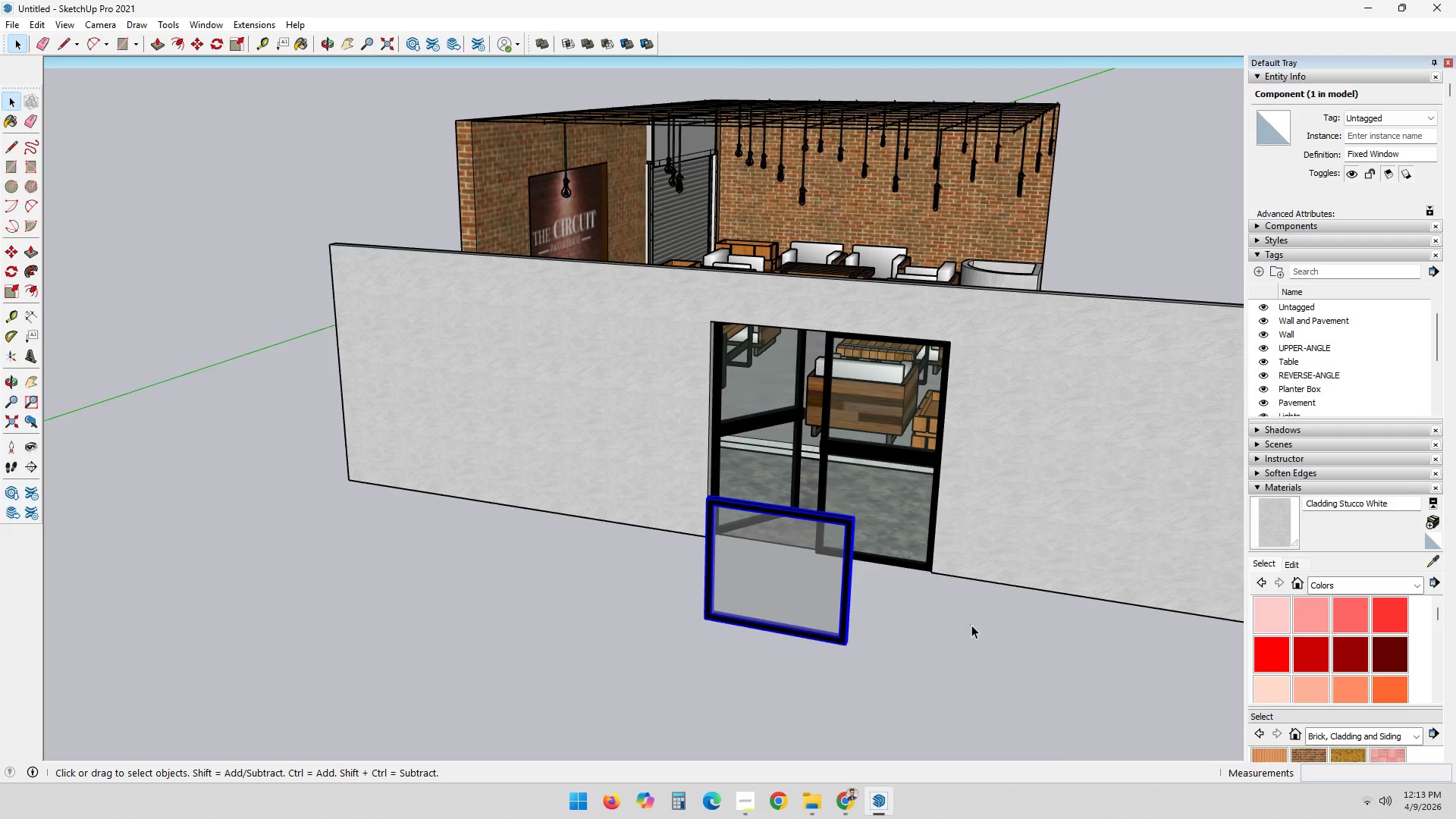 
scroll: coordinate [841, 478], scroll_direction: up, amount: 2.0
 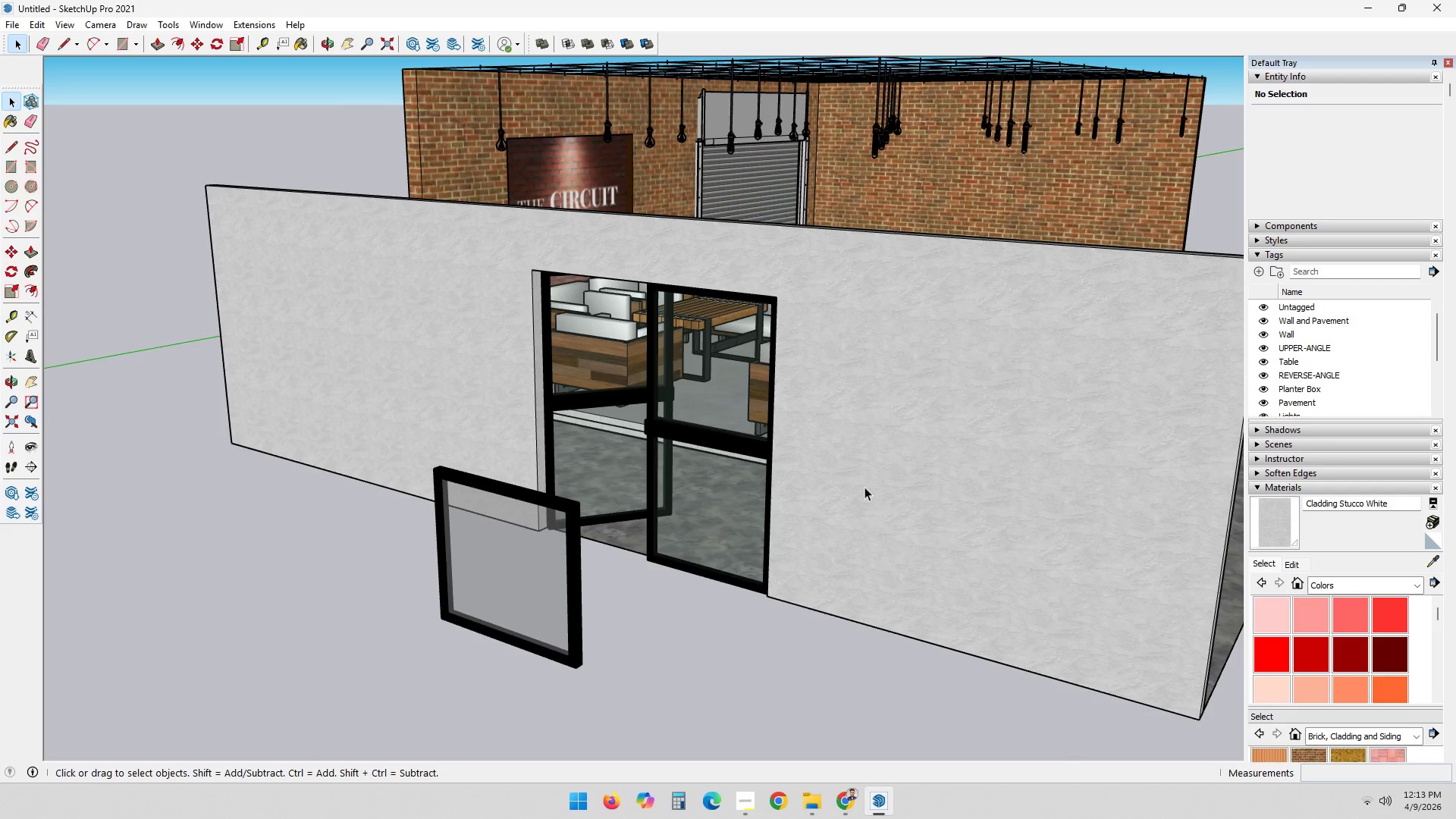 
hold_key(key=ShiftLeft, duration=0.47)
 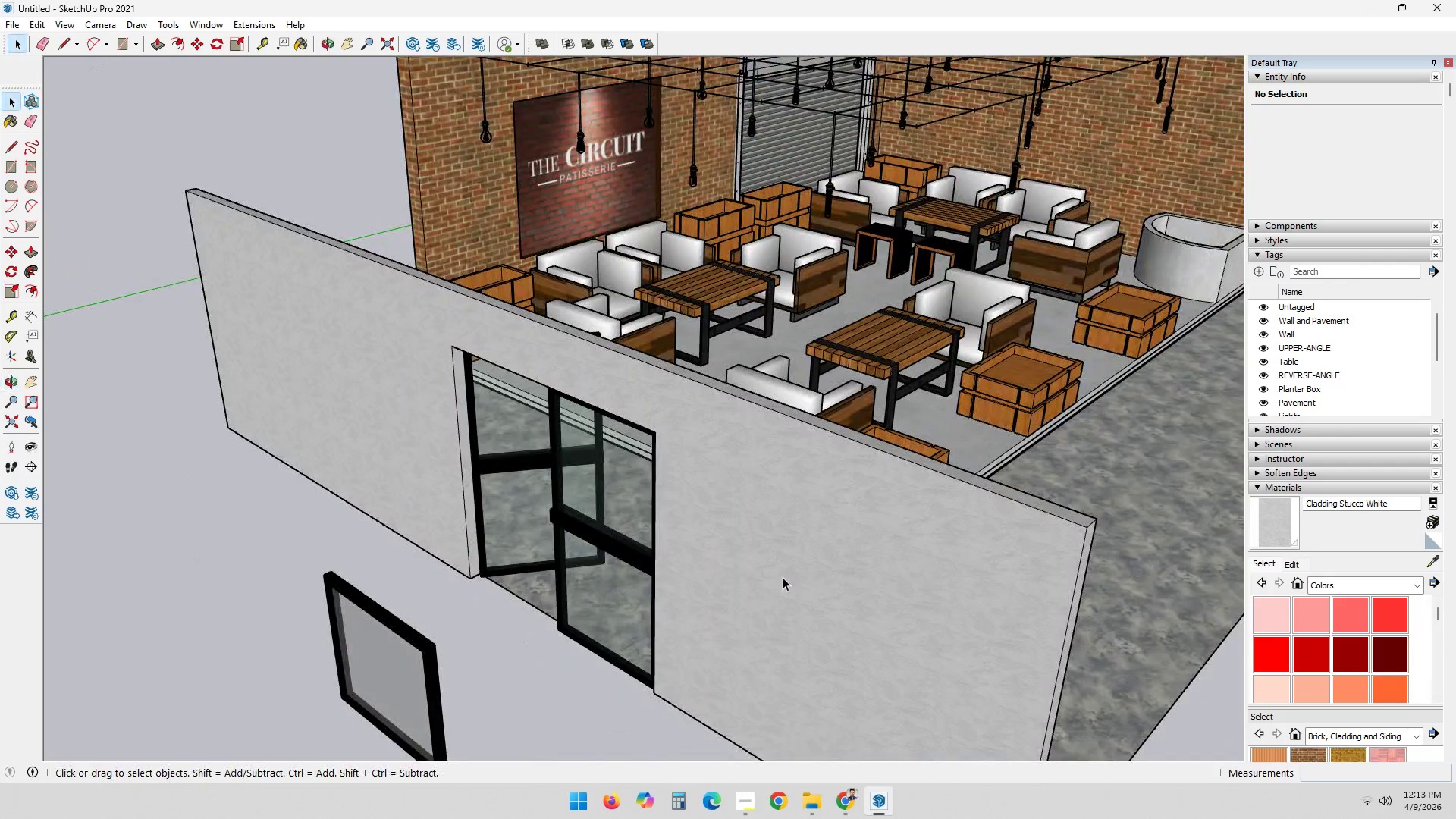 
wait(5.39)
 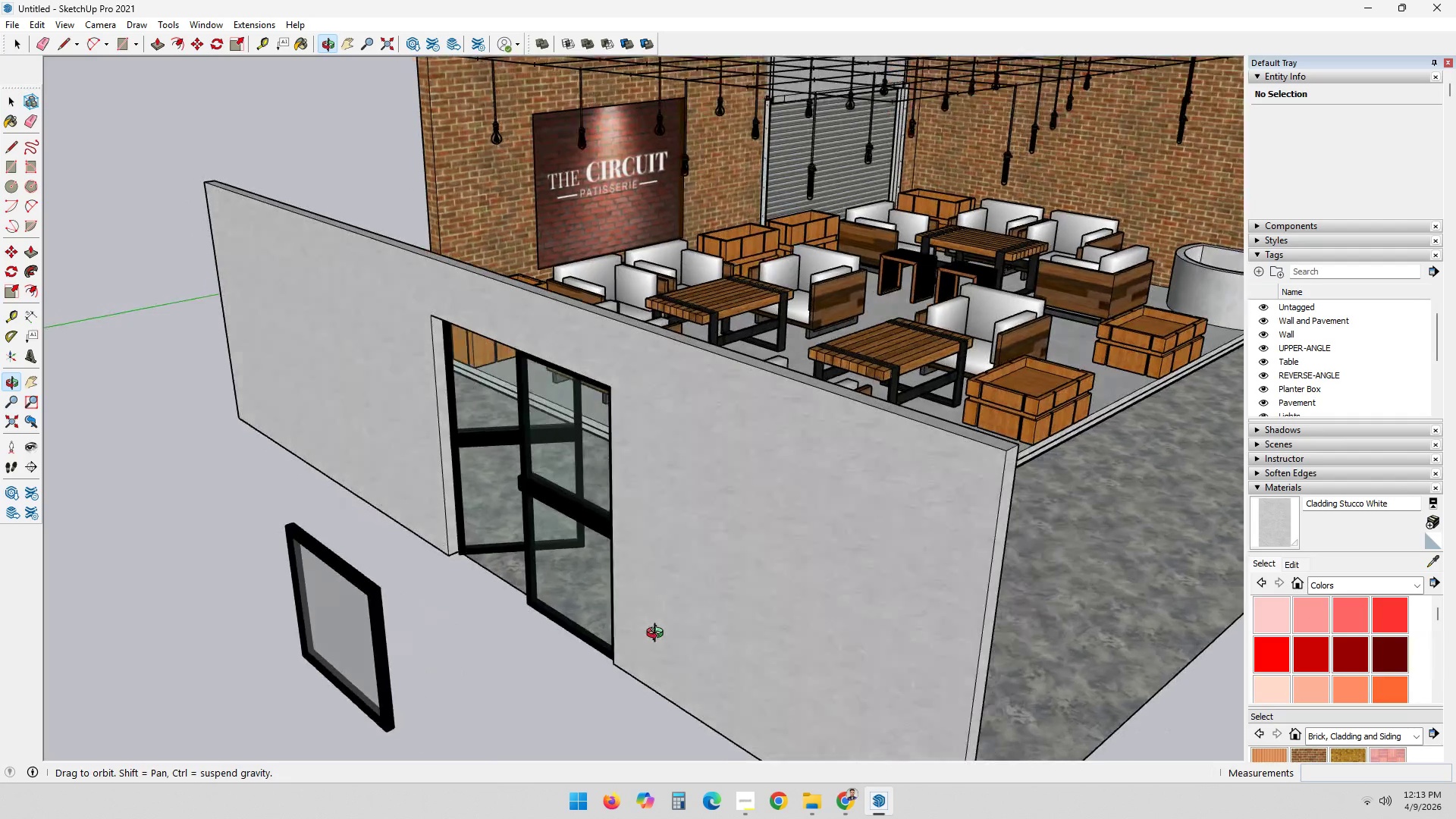 
double_click([784, 507])
 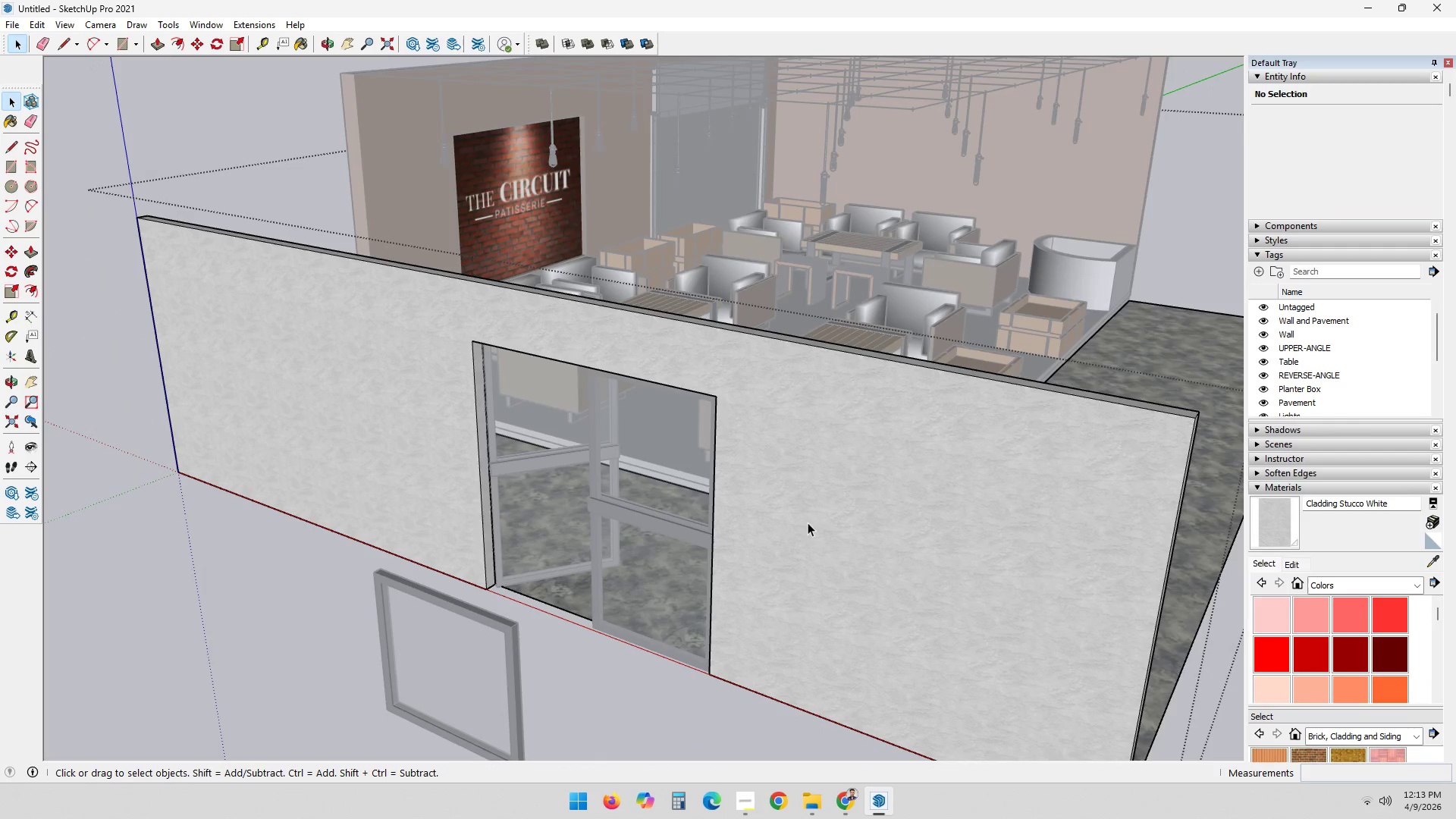 
triple_click([808, 522])
 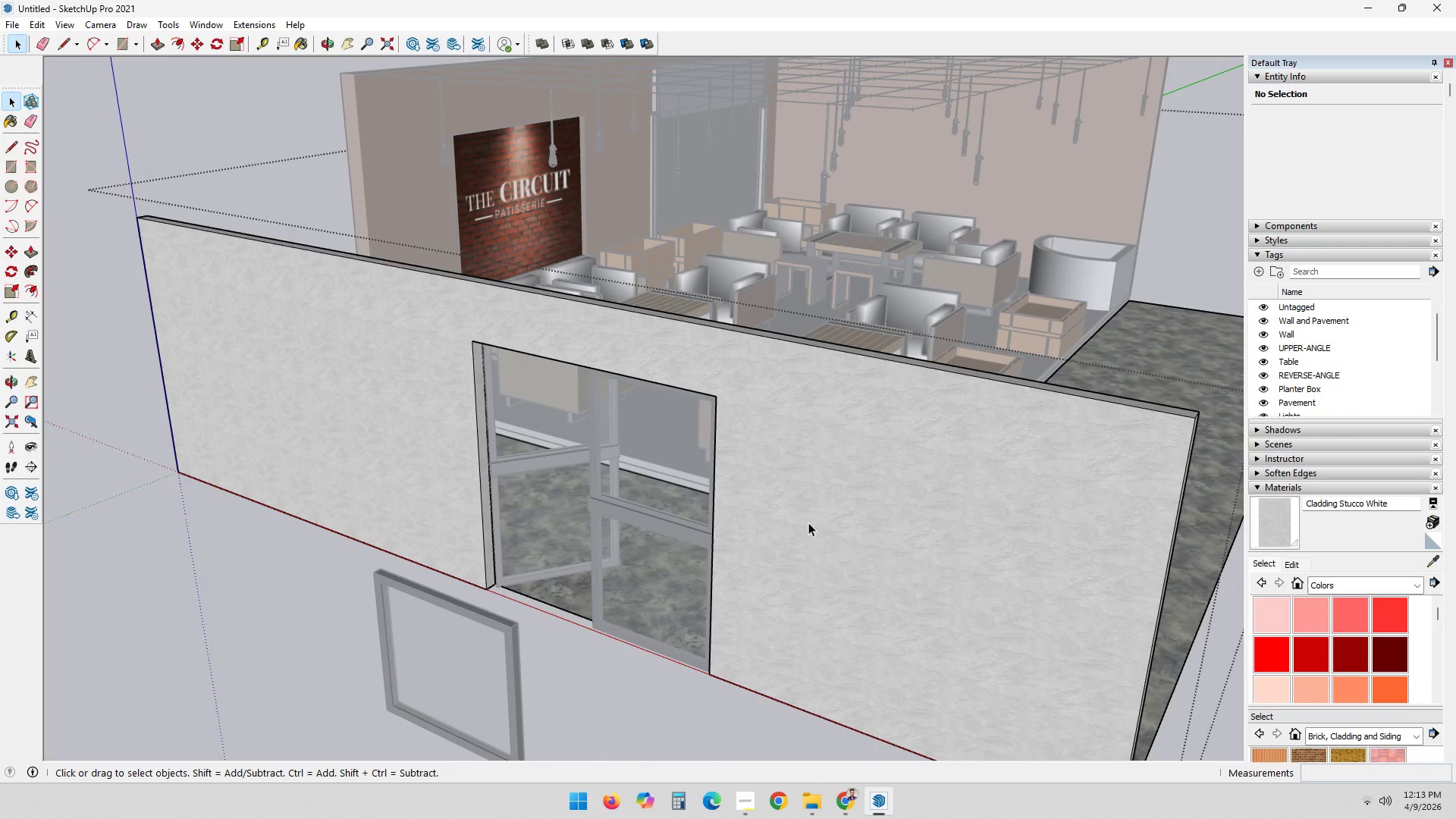 
triple_click([808, 522])
 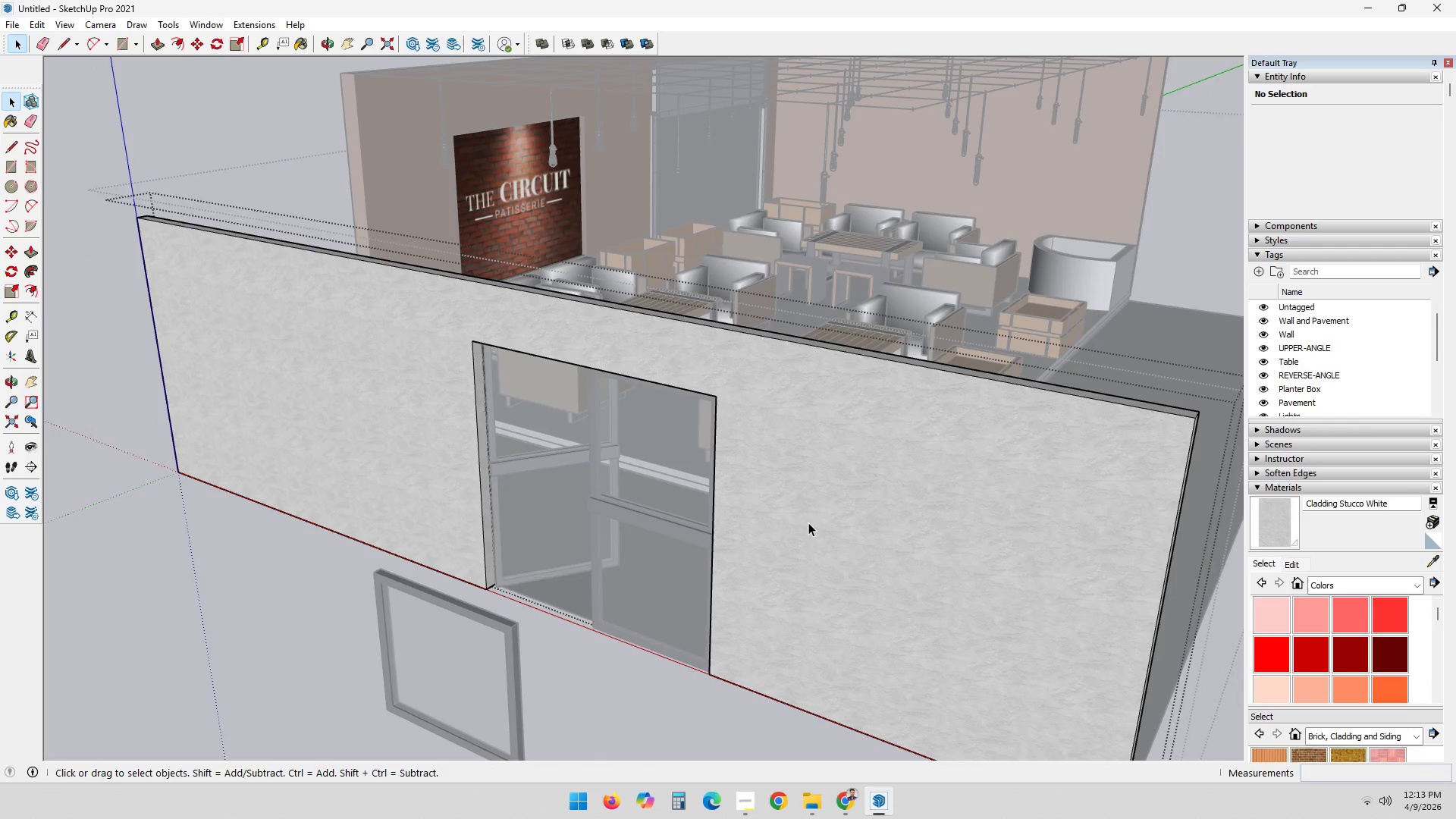 
triple_click([808, 522])
 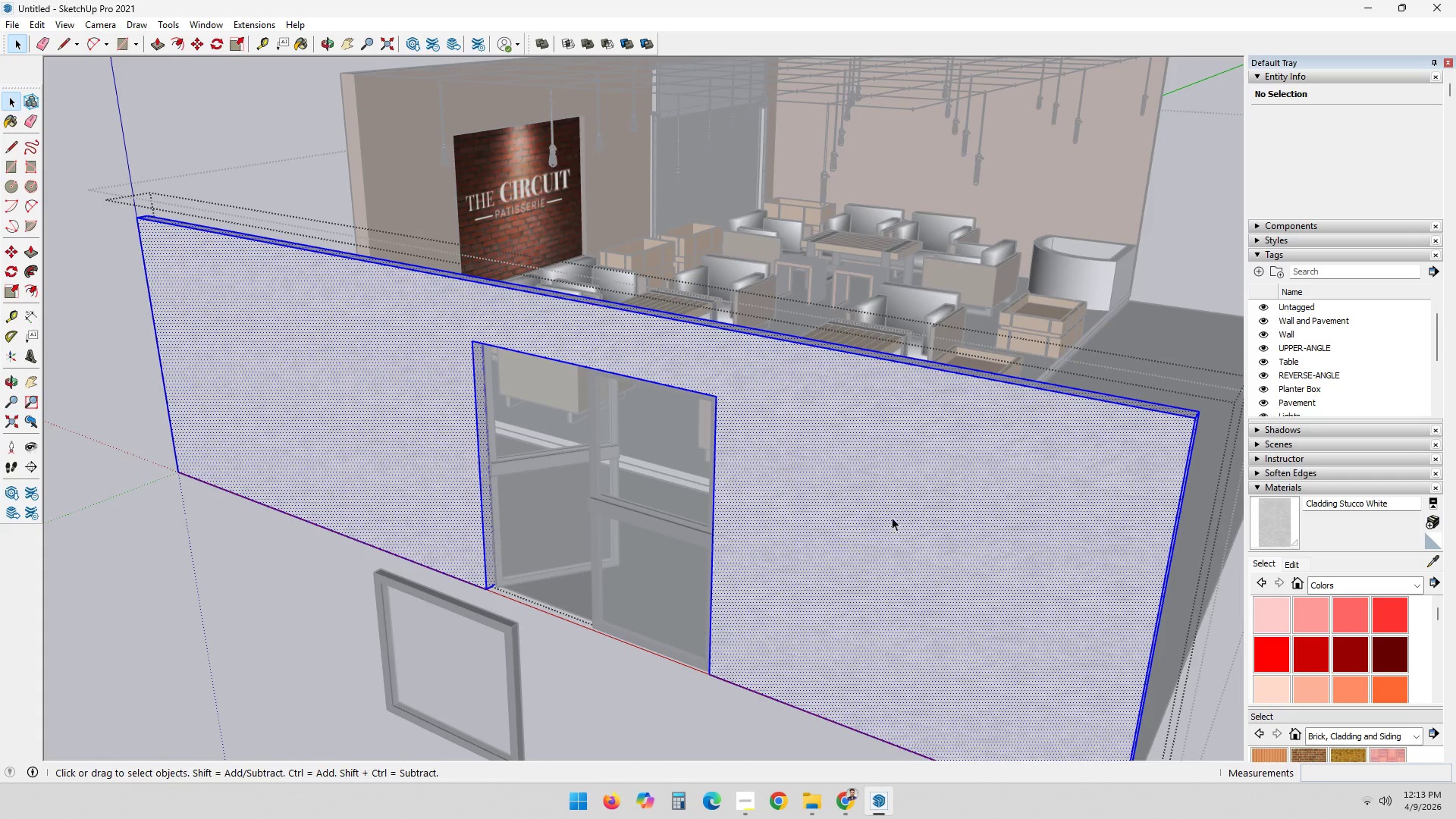 
left_click([892, 501])
 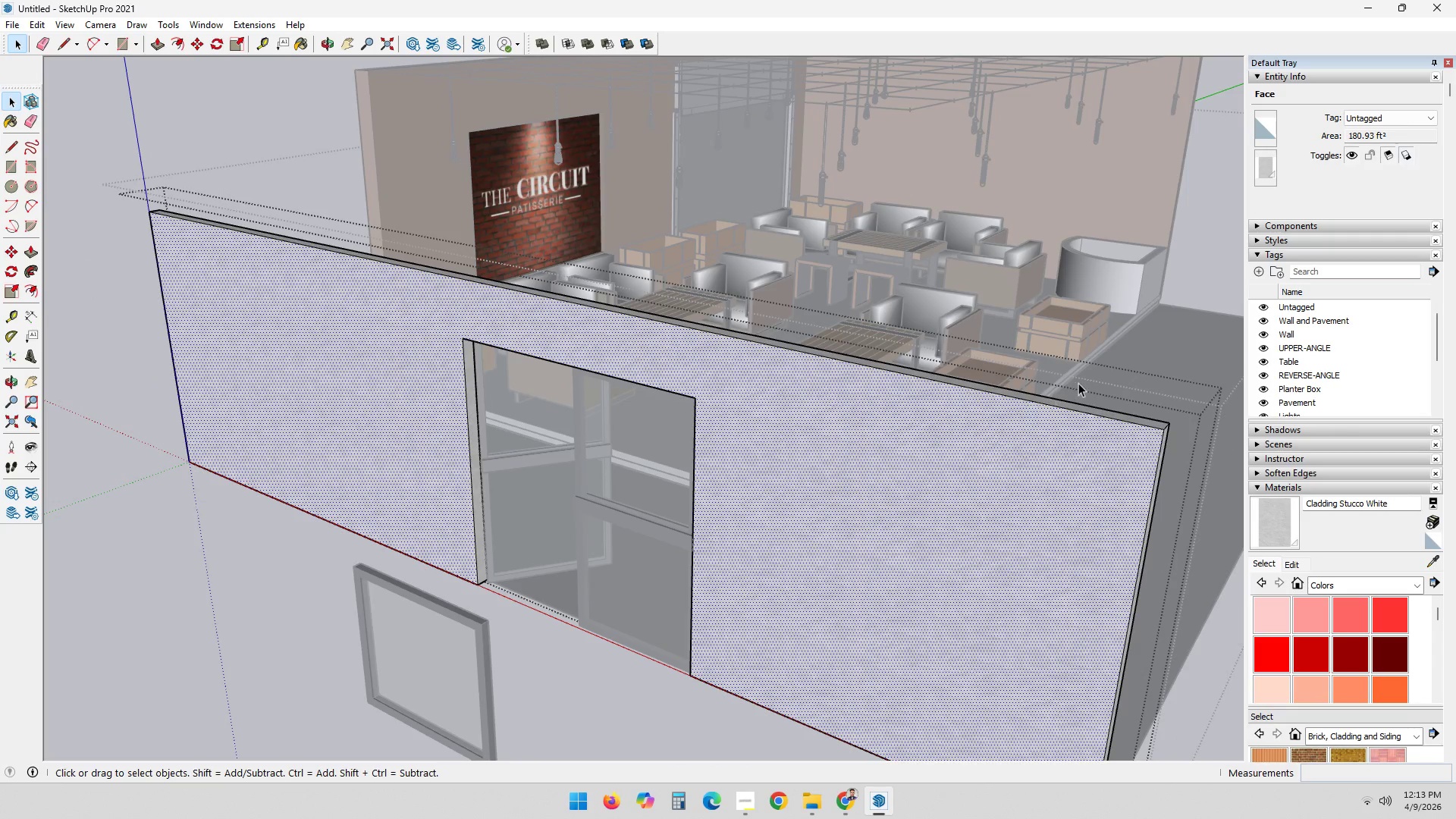 
left_click([1107, 414])
 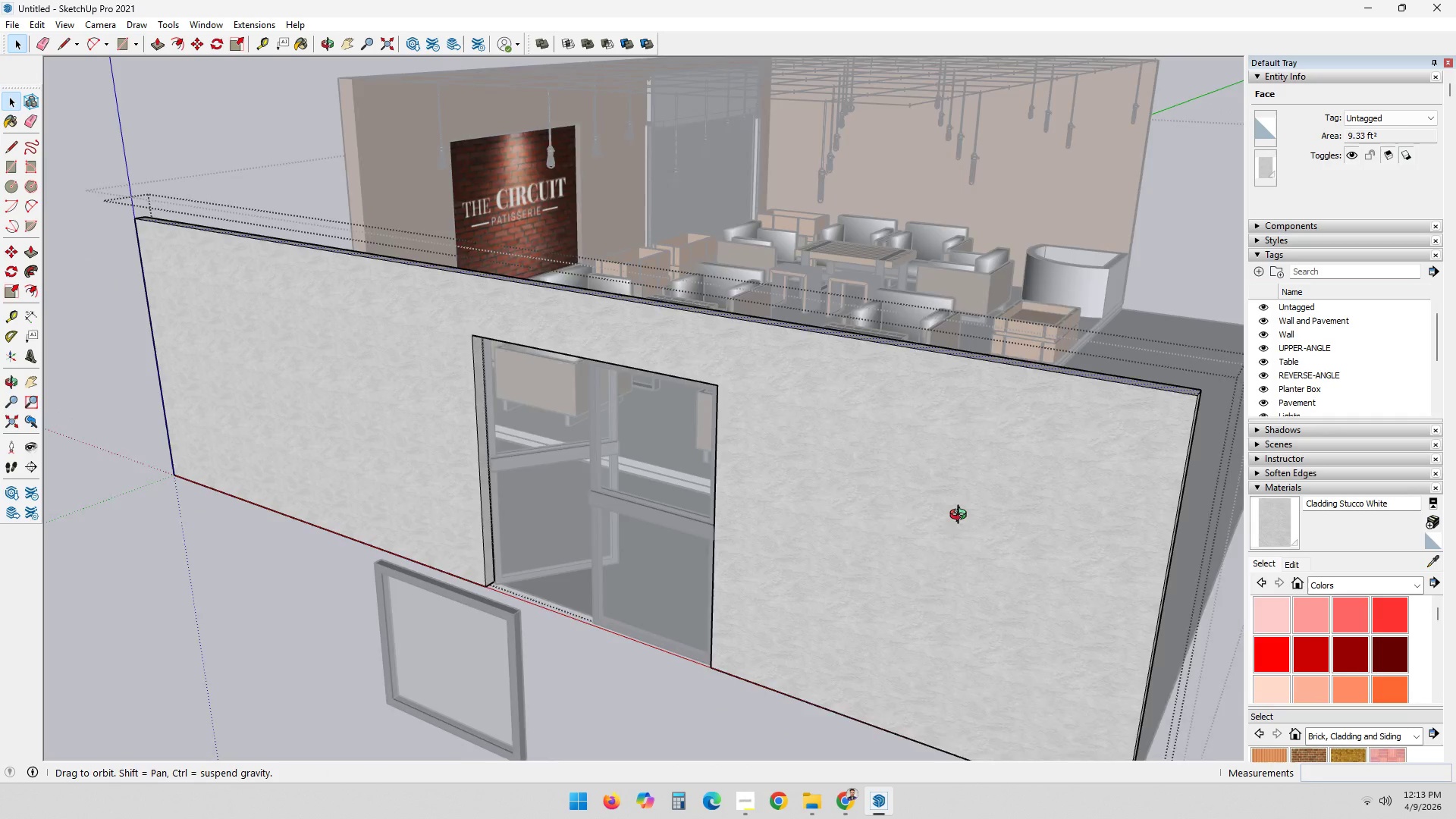 
type(yt)
 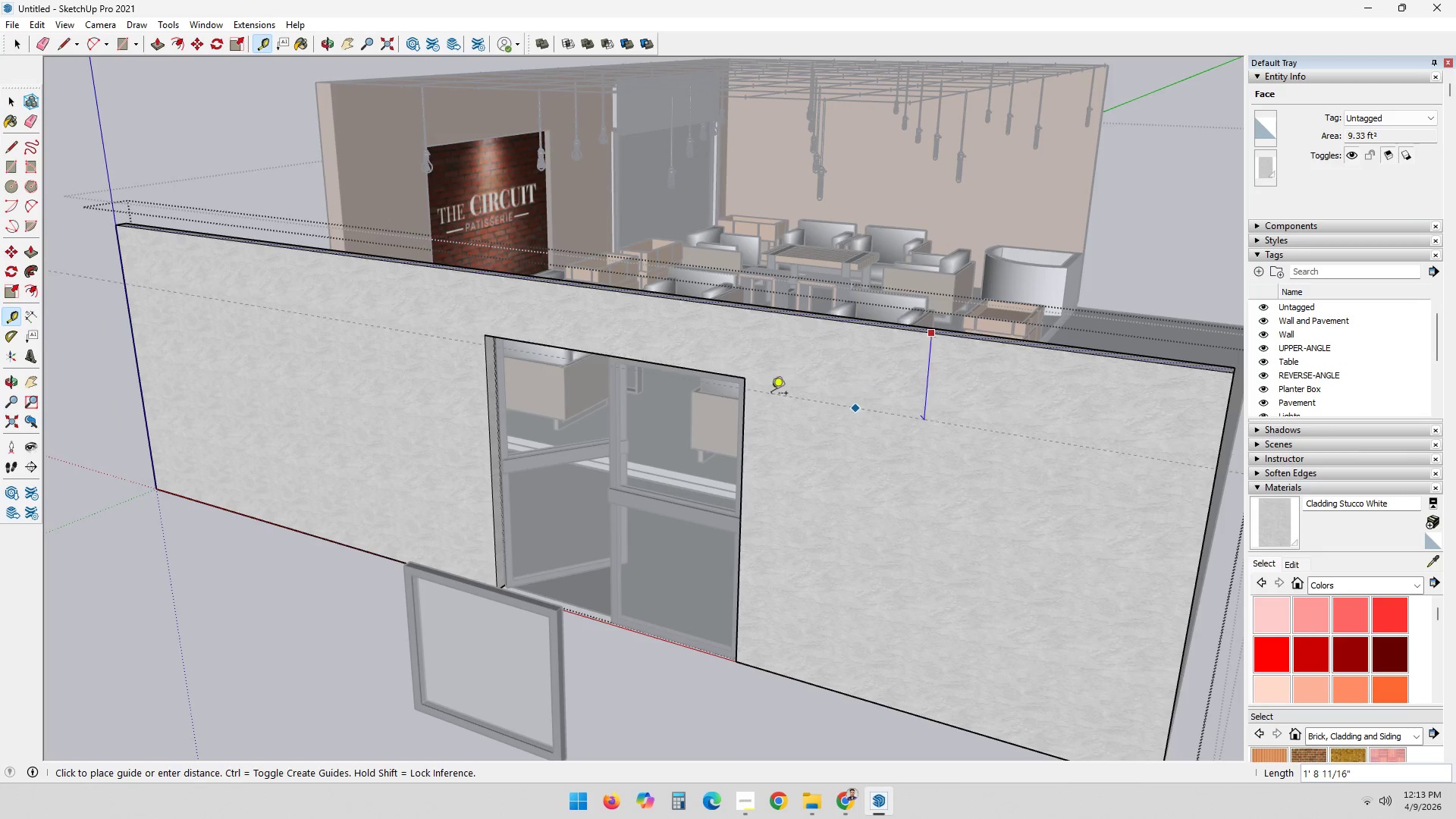 
left_click([742, 381])
 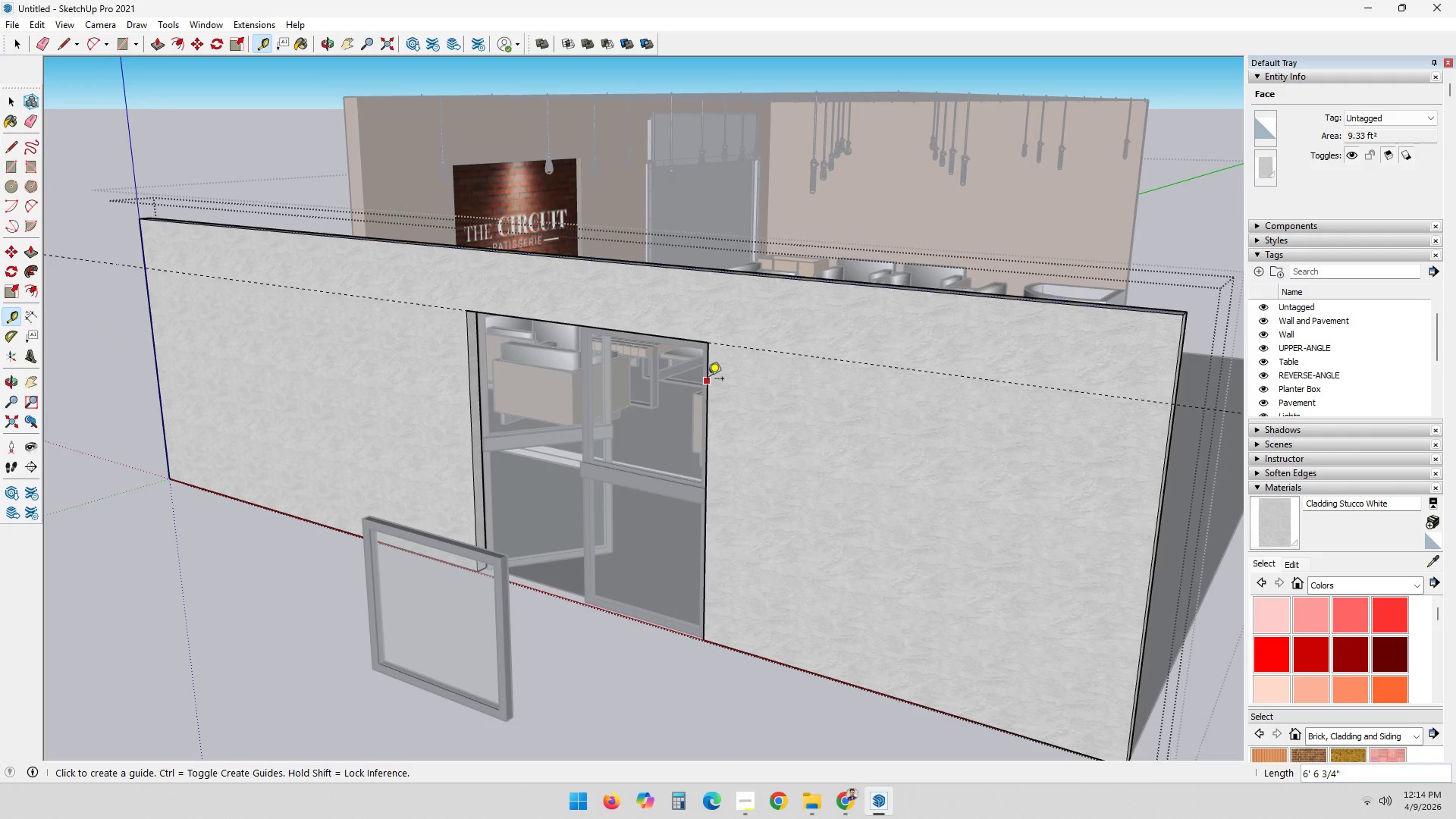 
left_click([707, 380])
 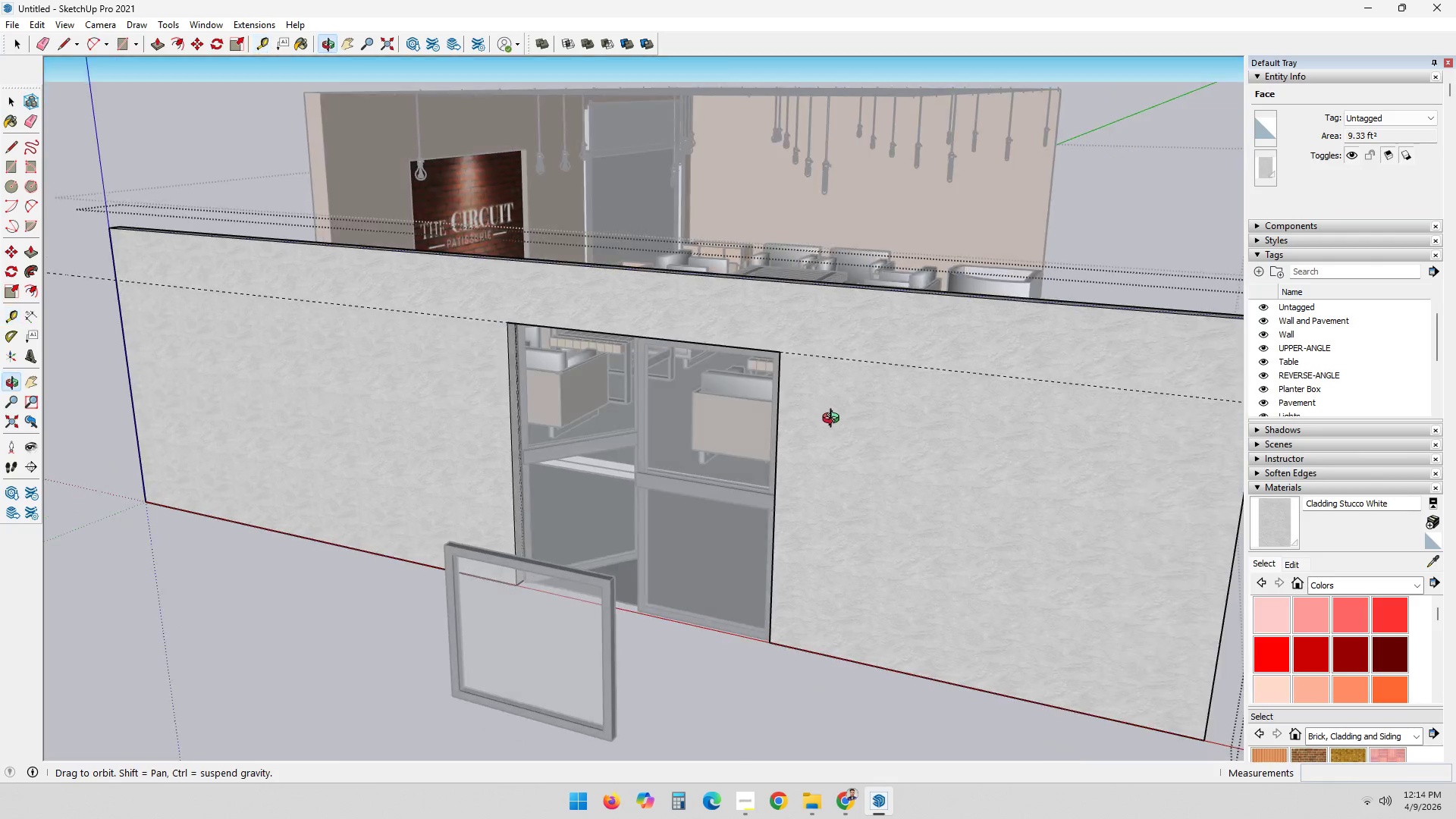 
key(1)
 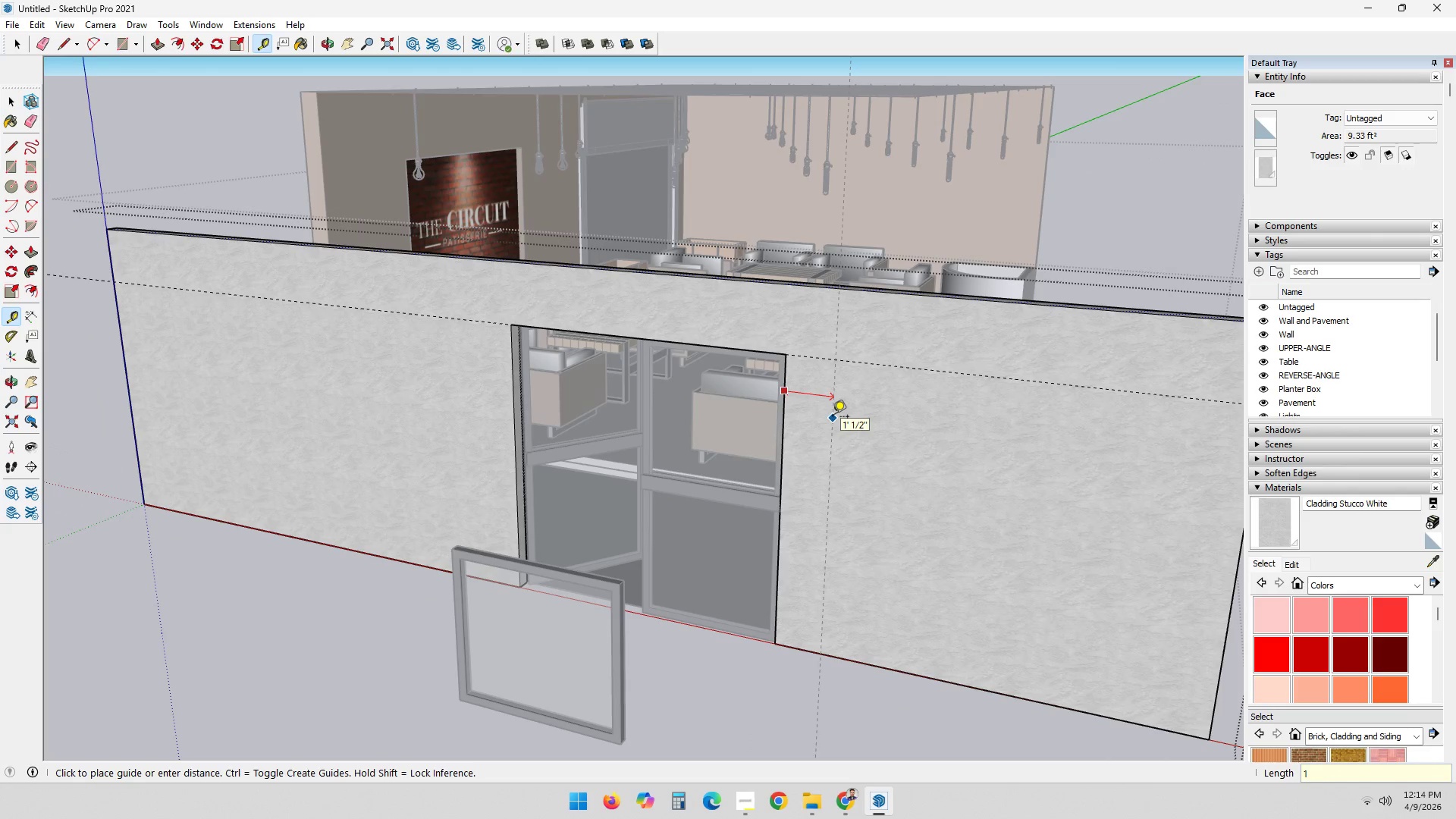 
key(Quote)
 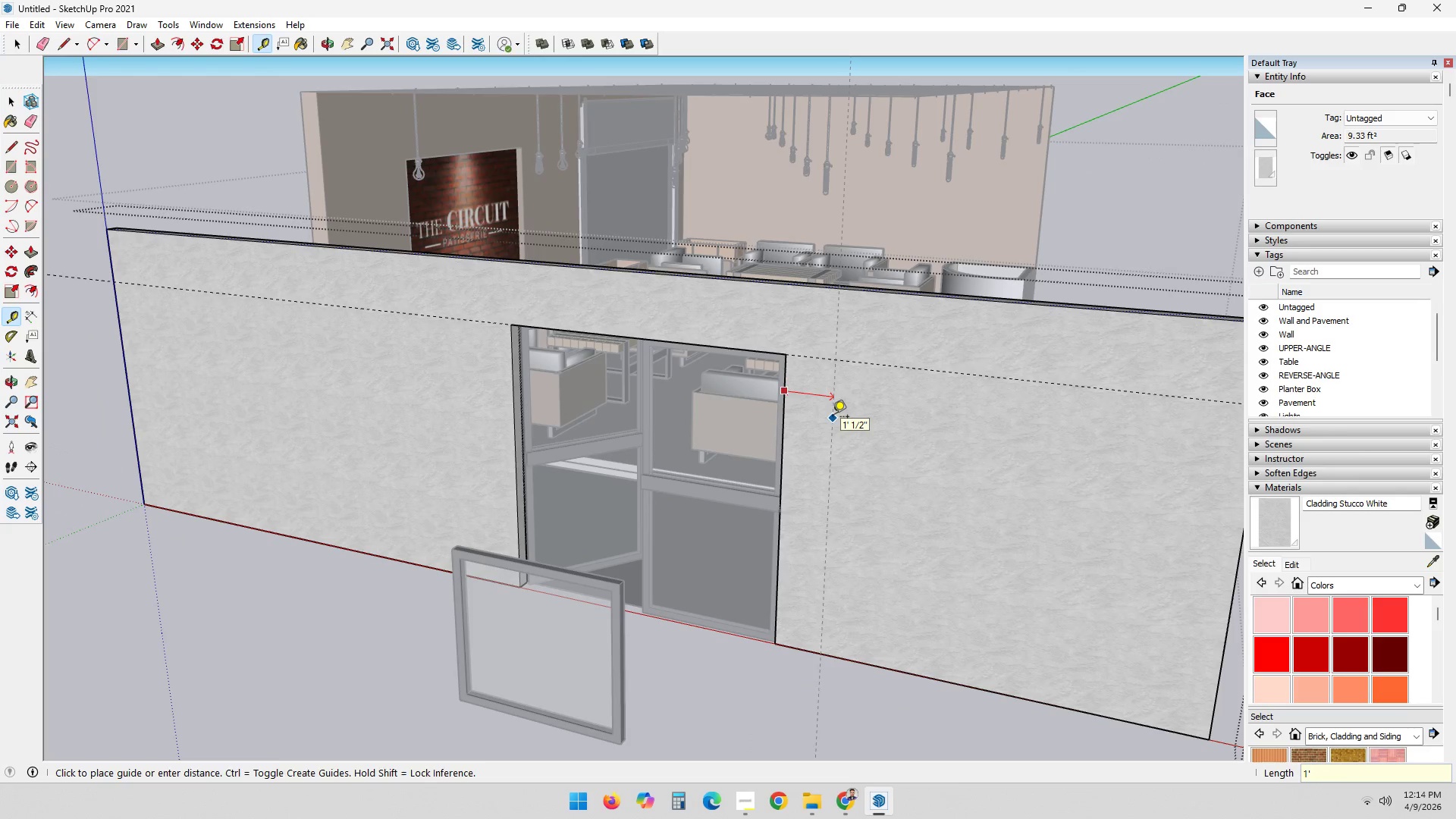 
key(Enter)
 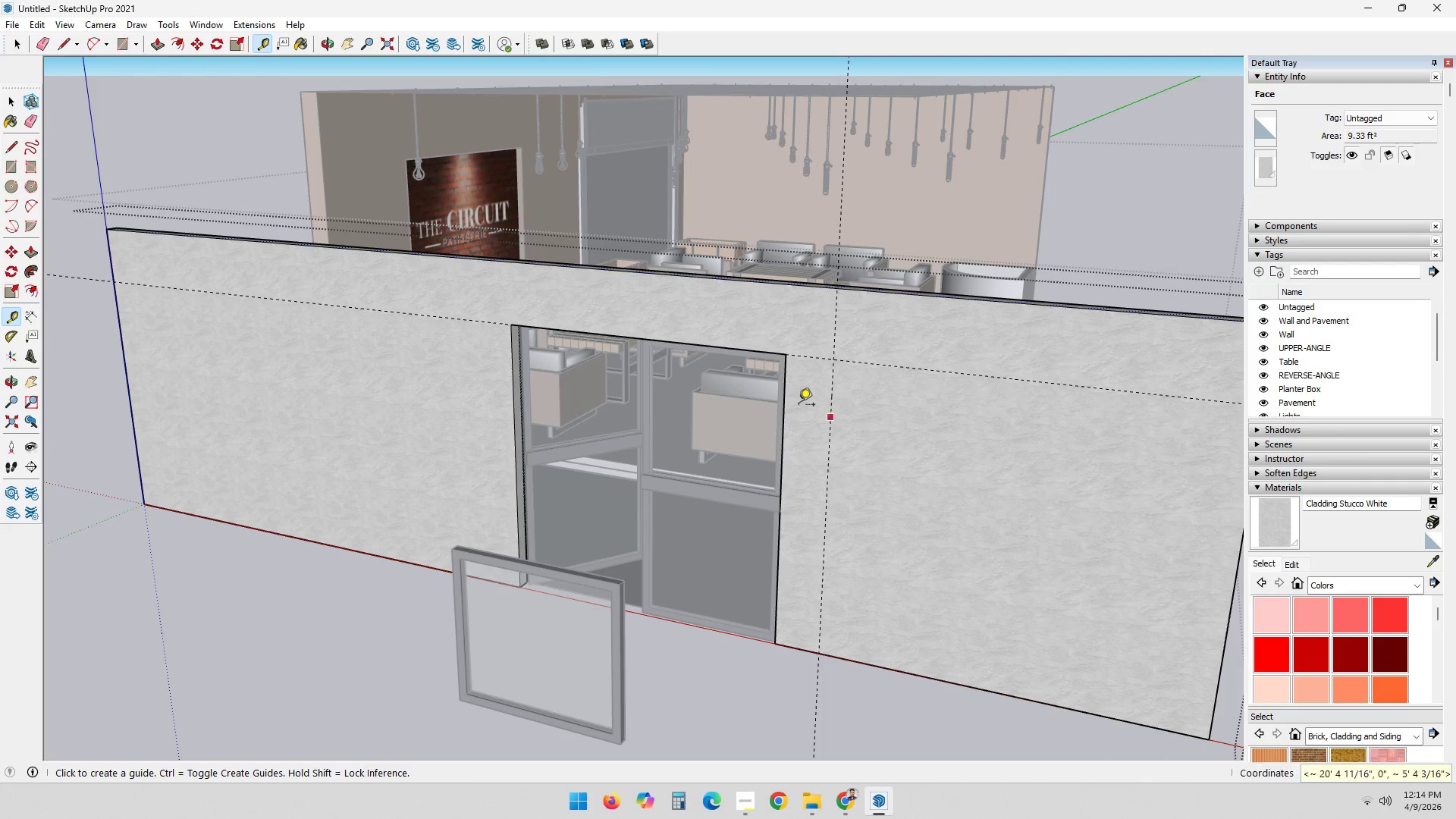 
scroll: coordinate [797, 416], scroll_direction: down, amount: 2.0
 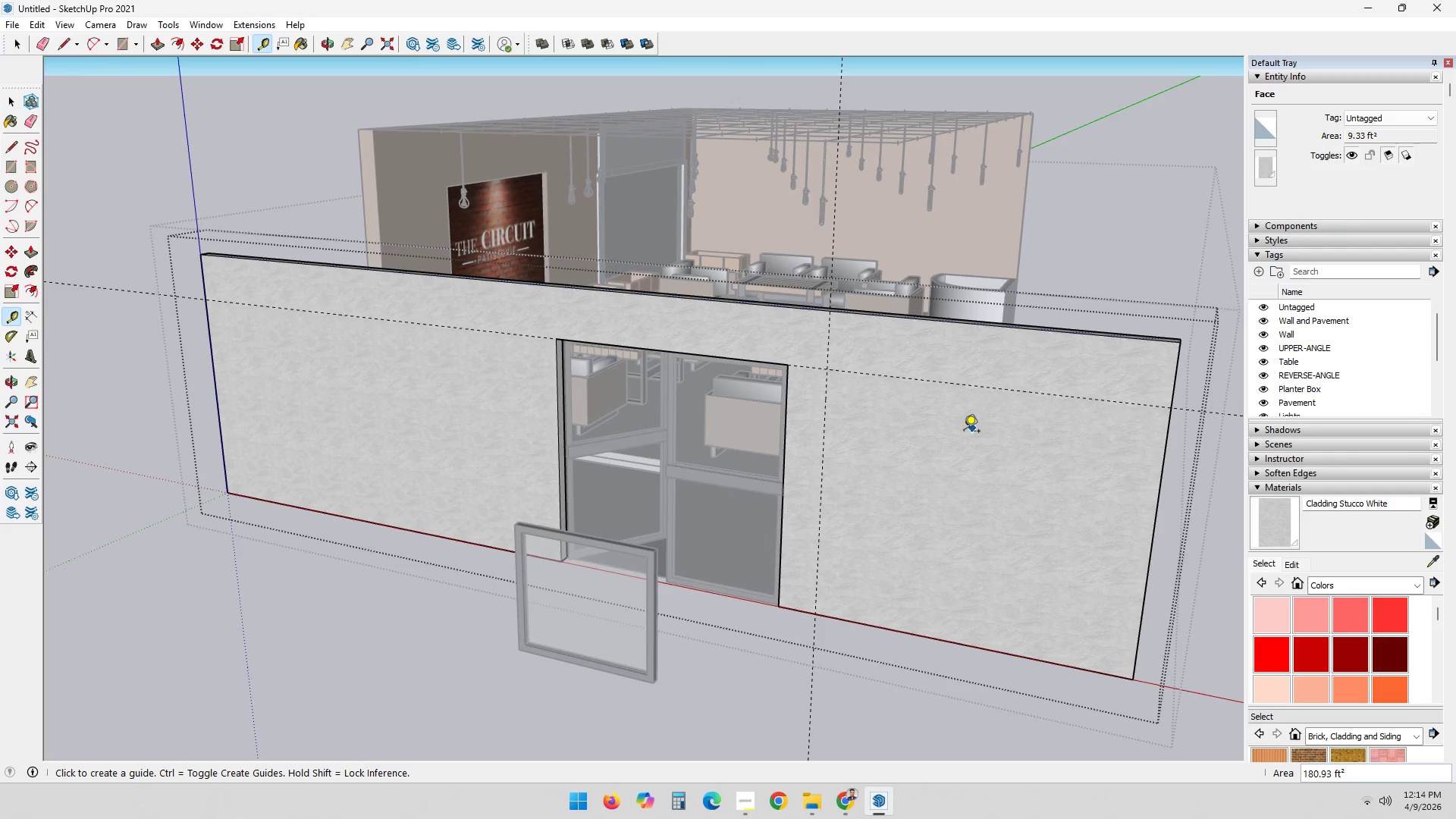 
scroll: coordinate [941, 509], scroll_direction: up, amount: 2.0
 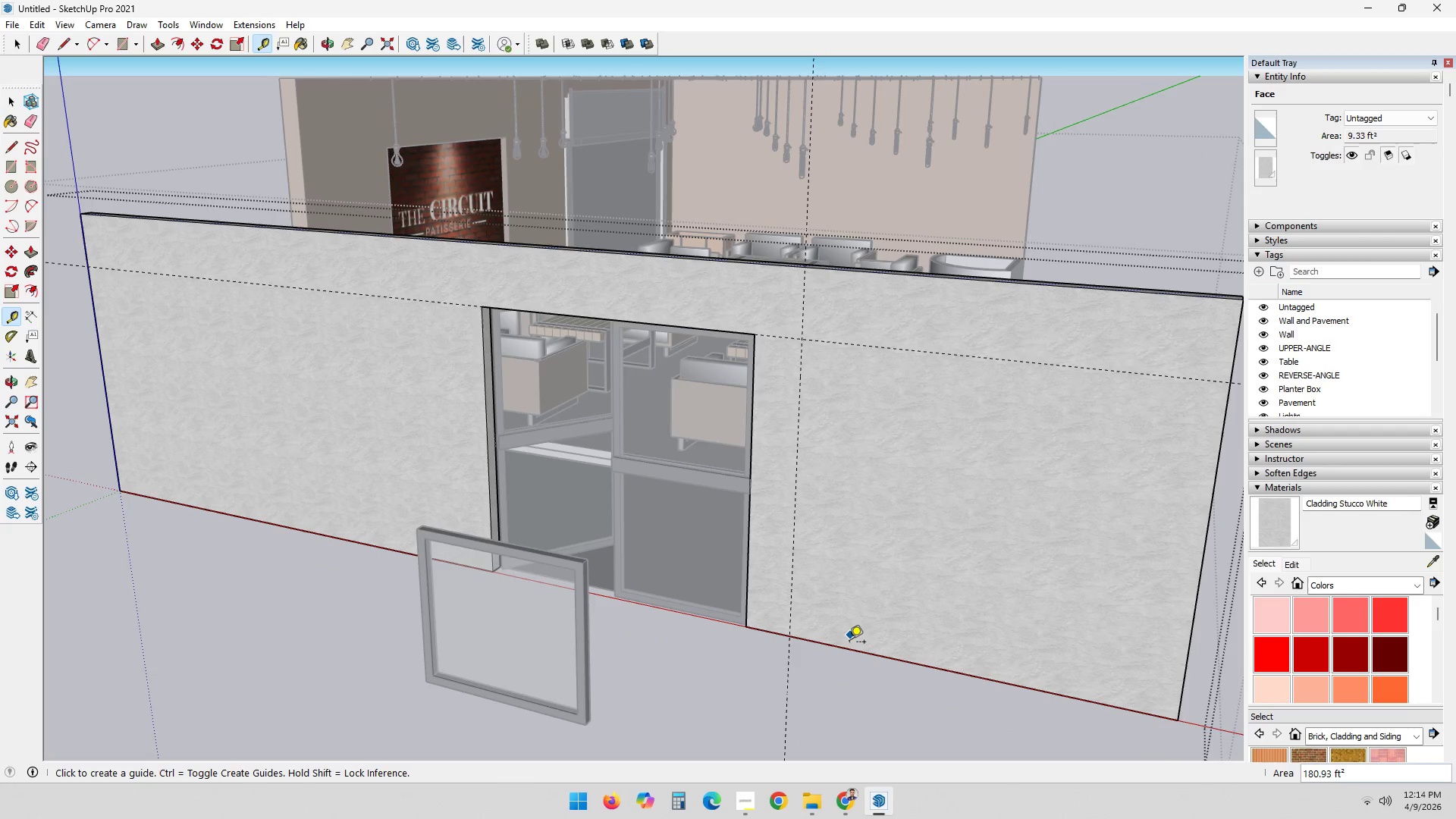 
left_click([851, 650])
 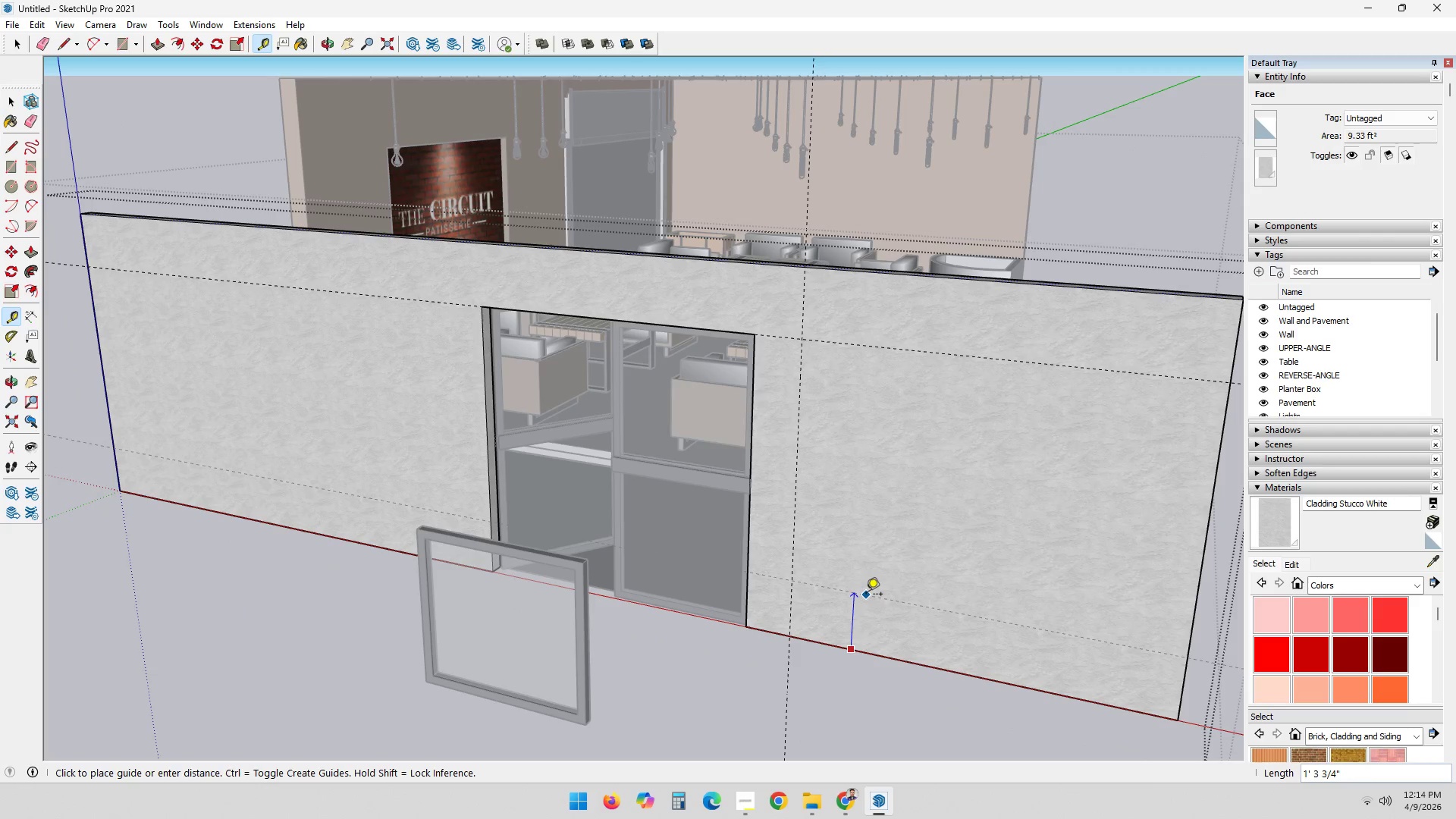 
key(2)
 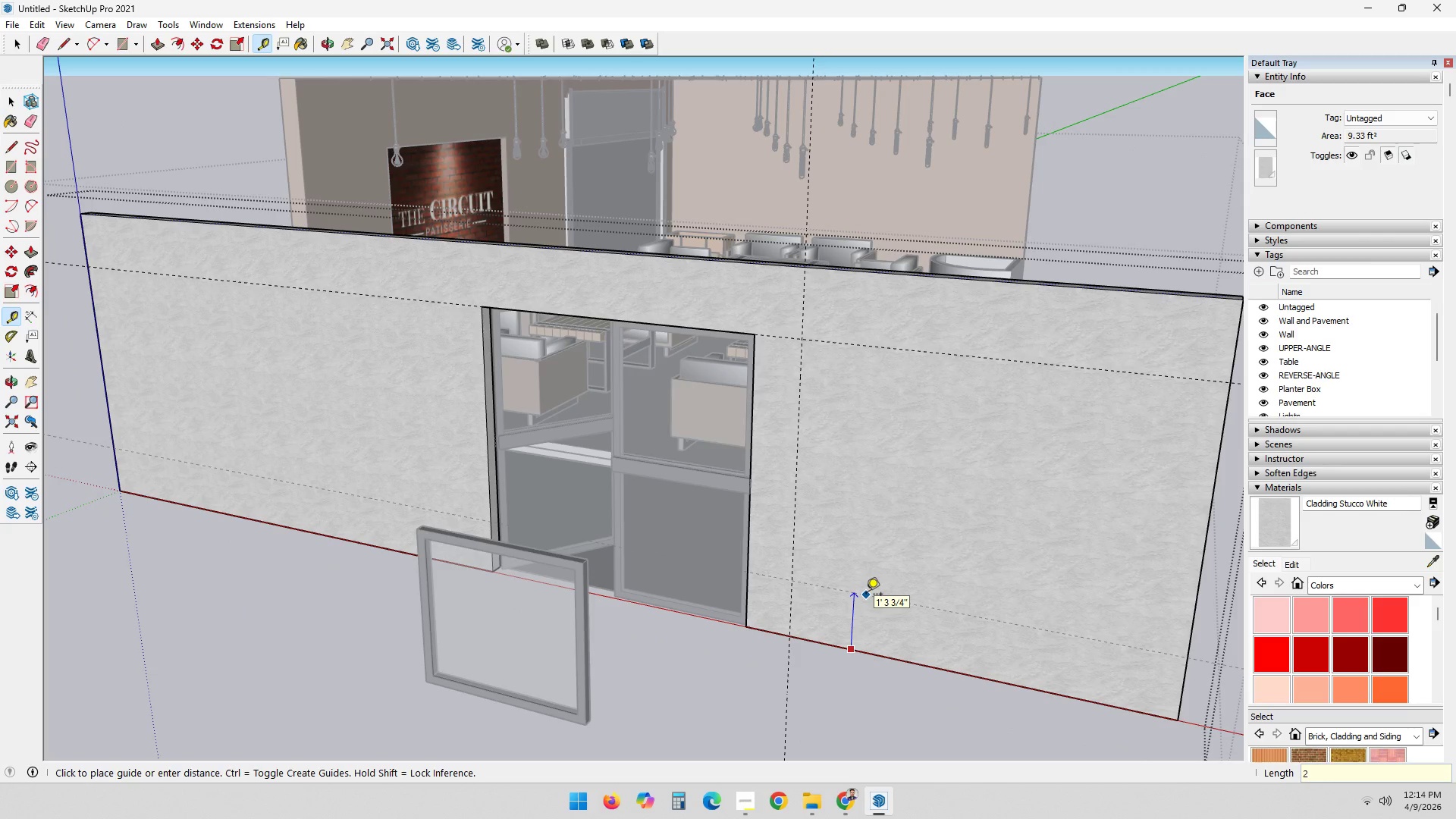 
key(Quote)
 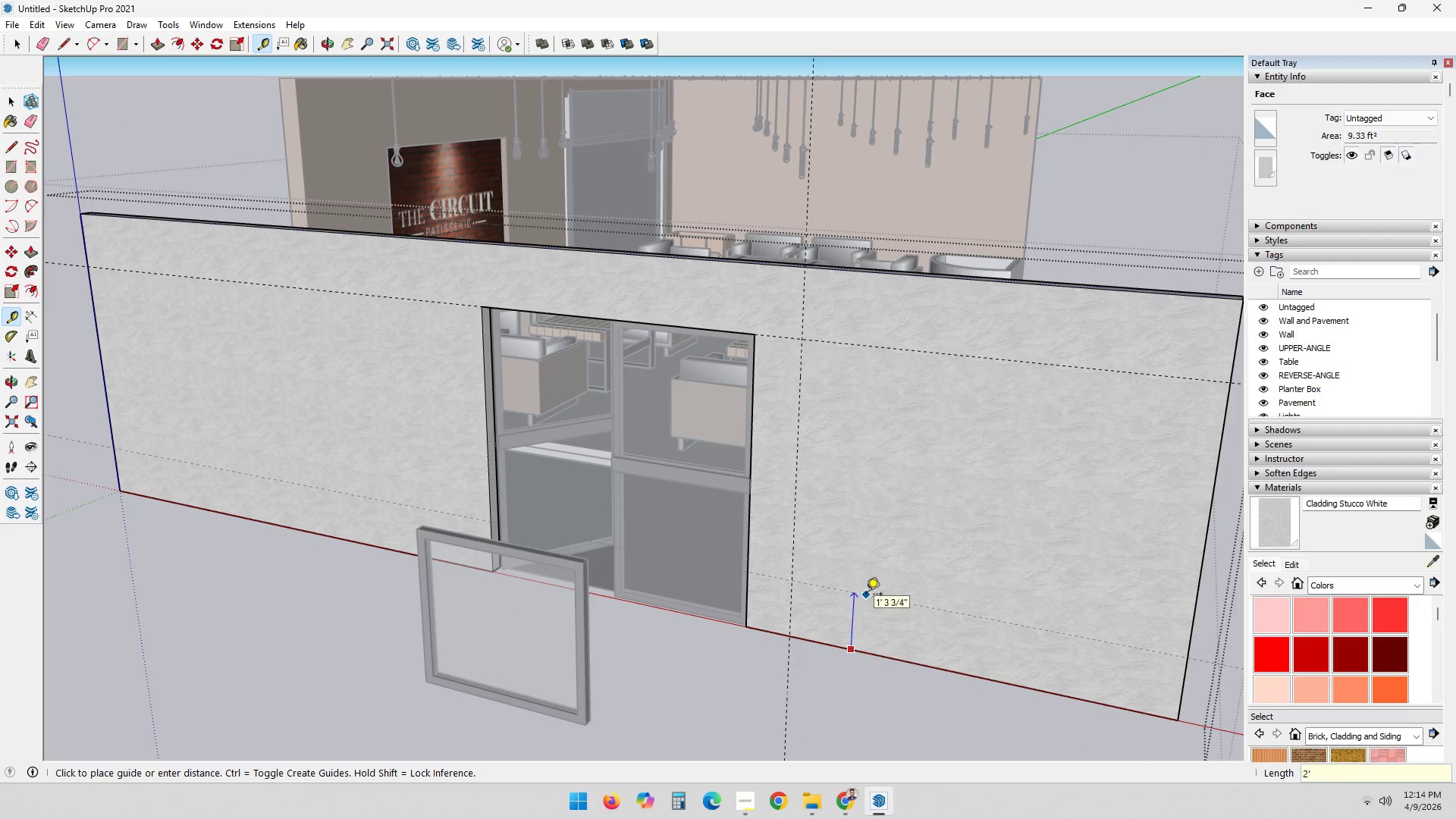 
key(Enter)
 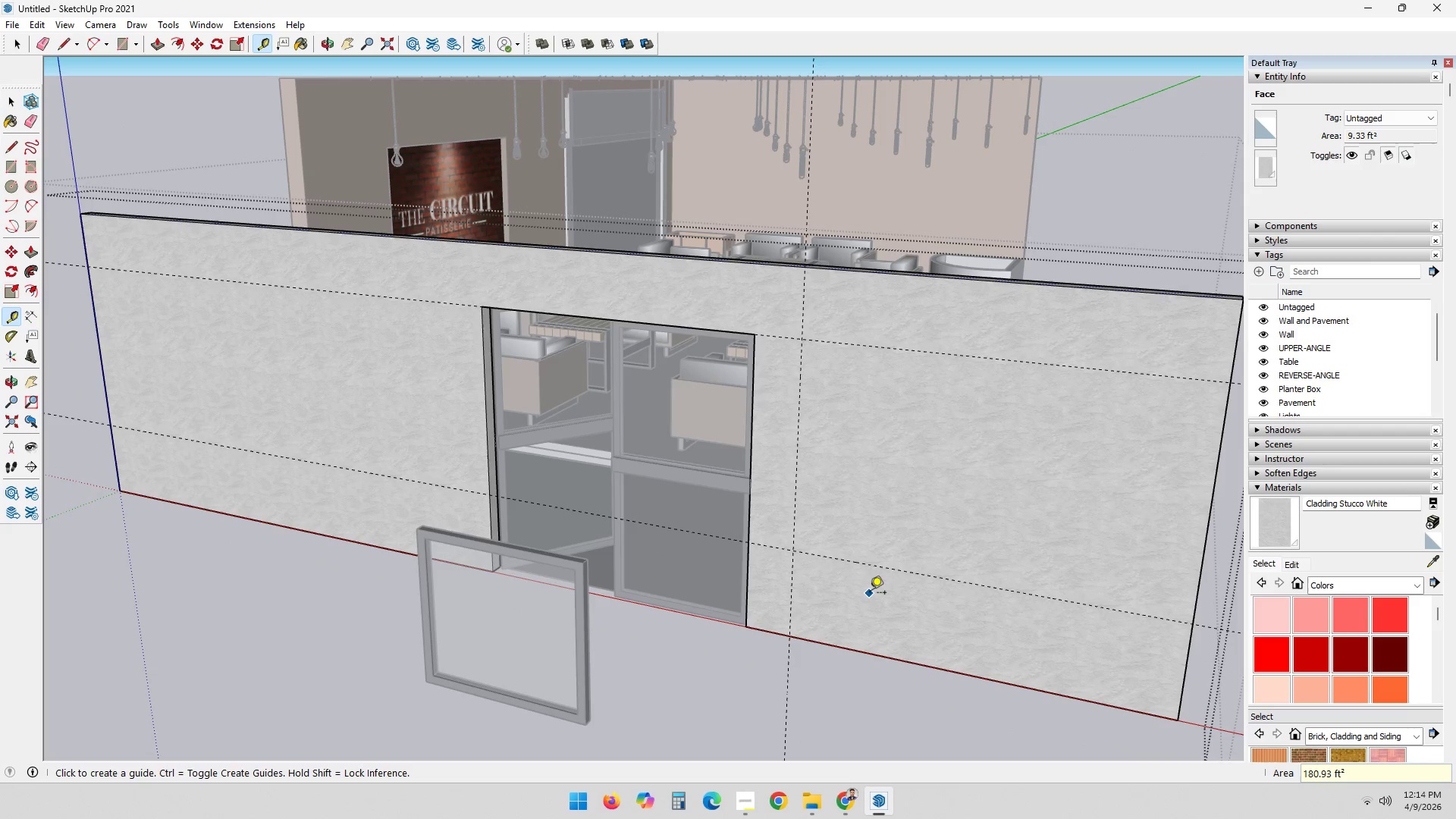 
scroll: coordinate [868, 555], scroll_direction: down, amount: 4.0
 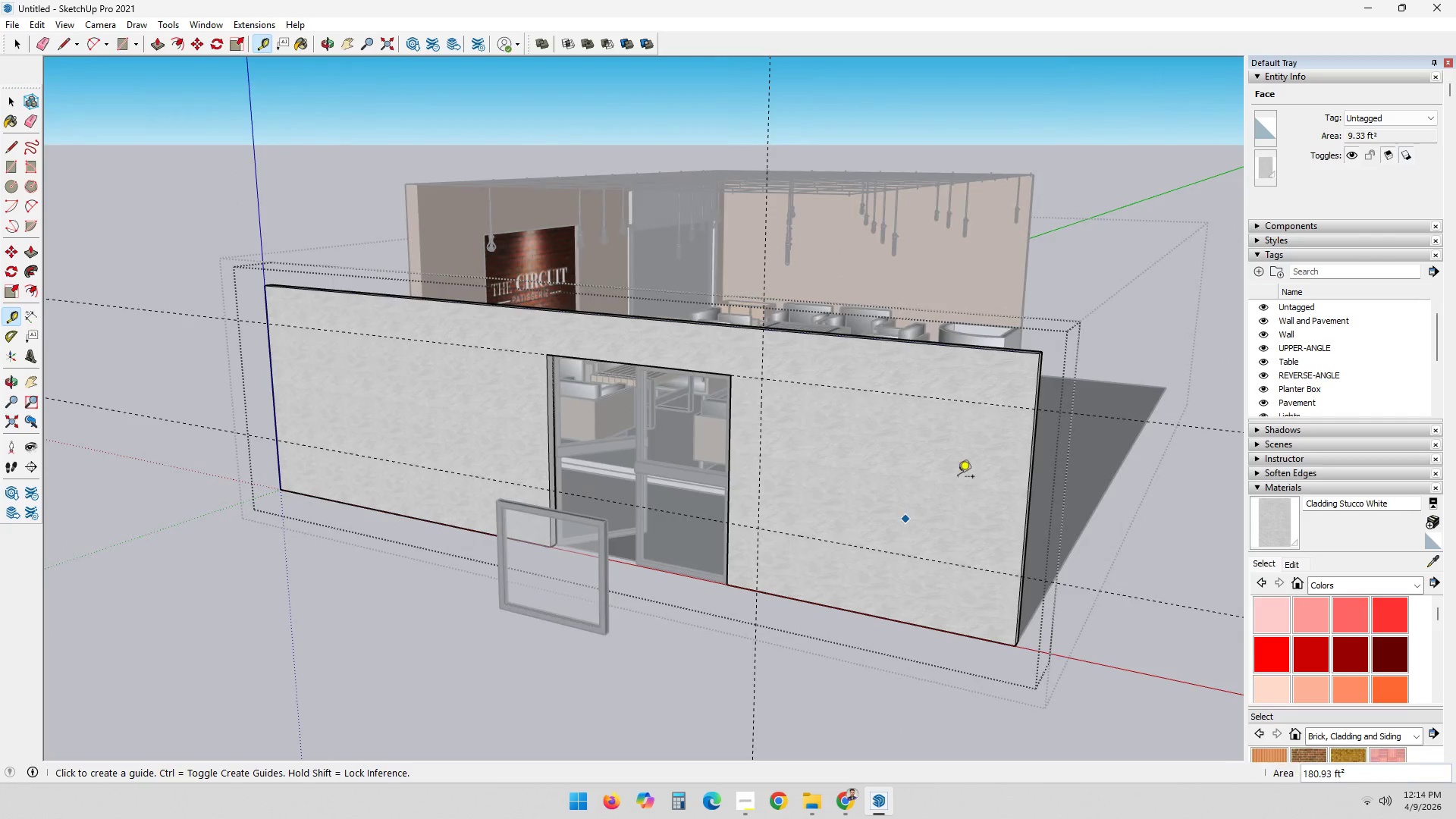 
scroll: coordinate [971, 488], scroll_direction: up, amount: 2.0
 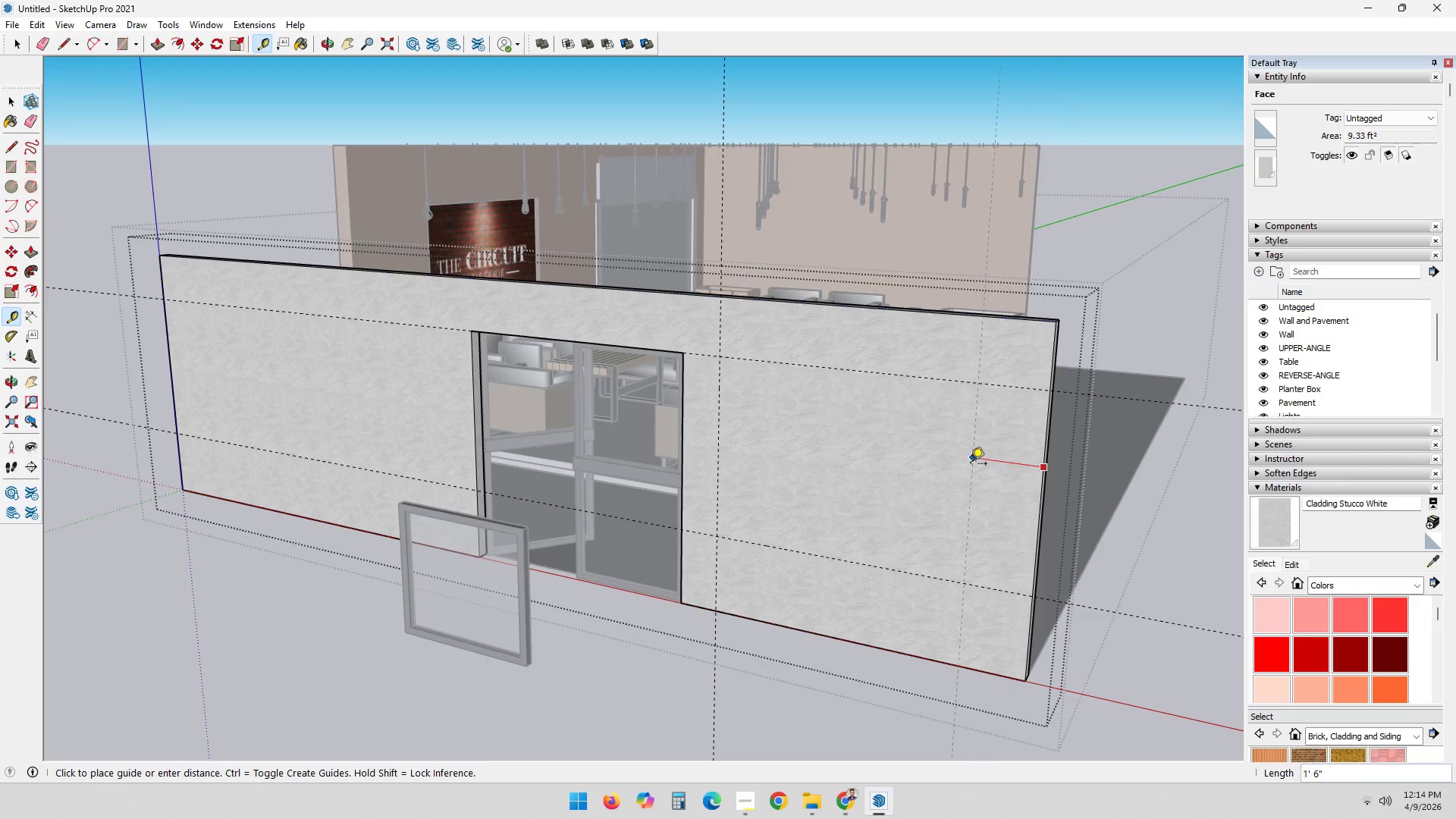 
key(1)
 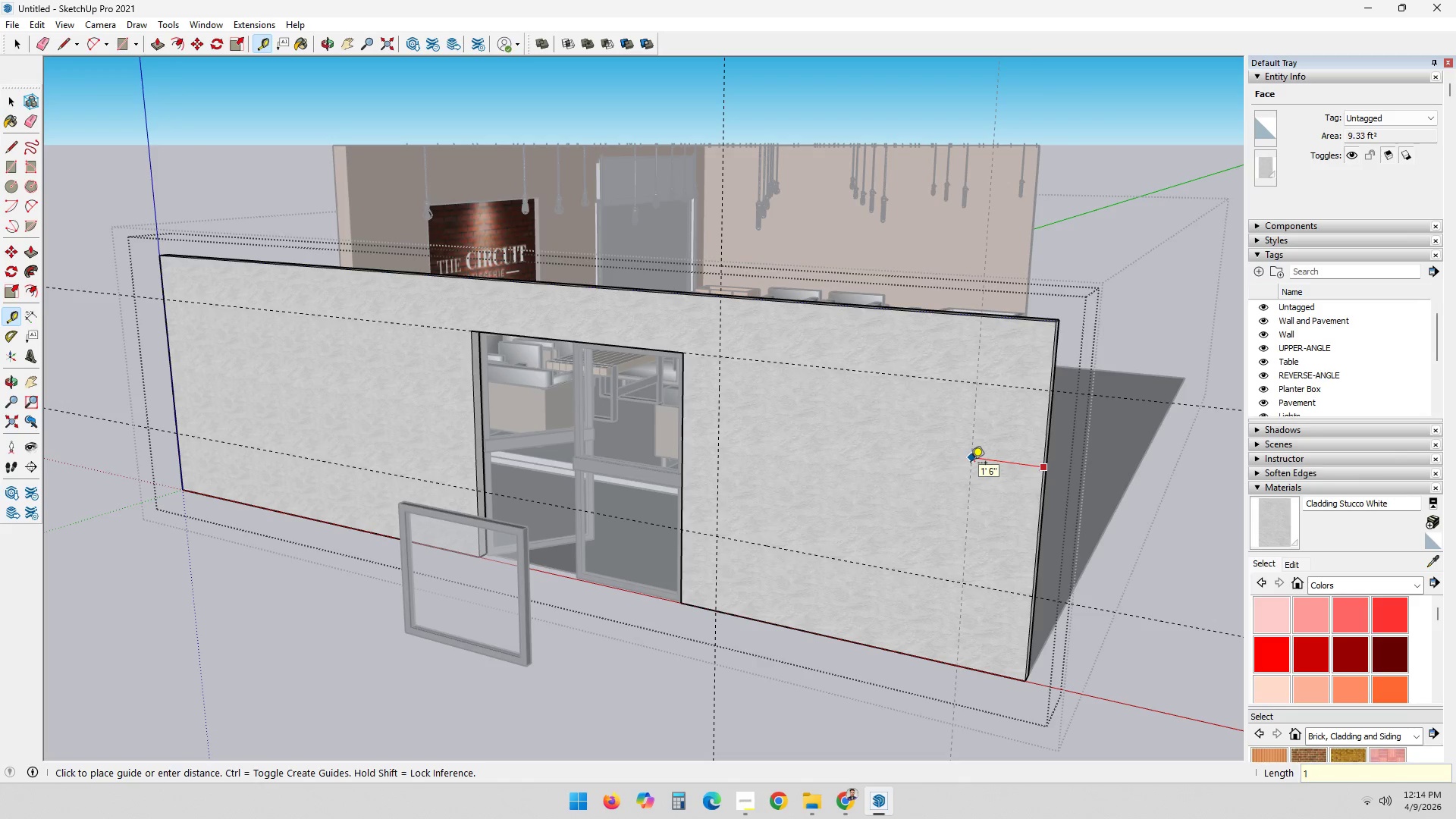 
key(Quote)
 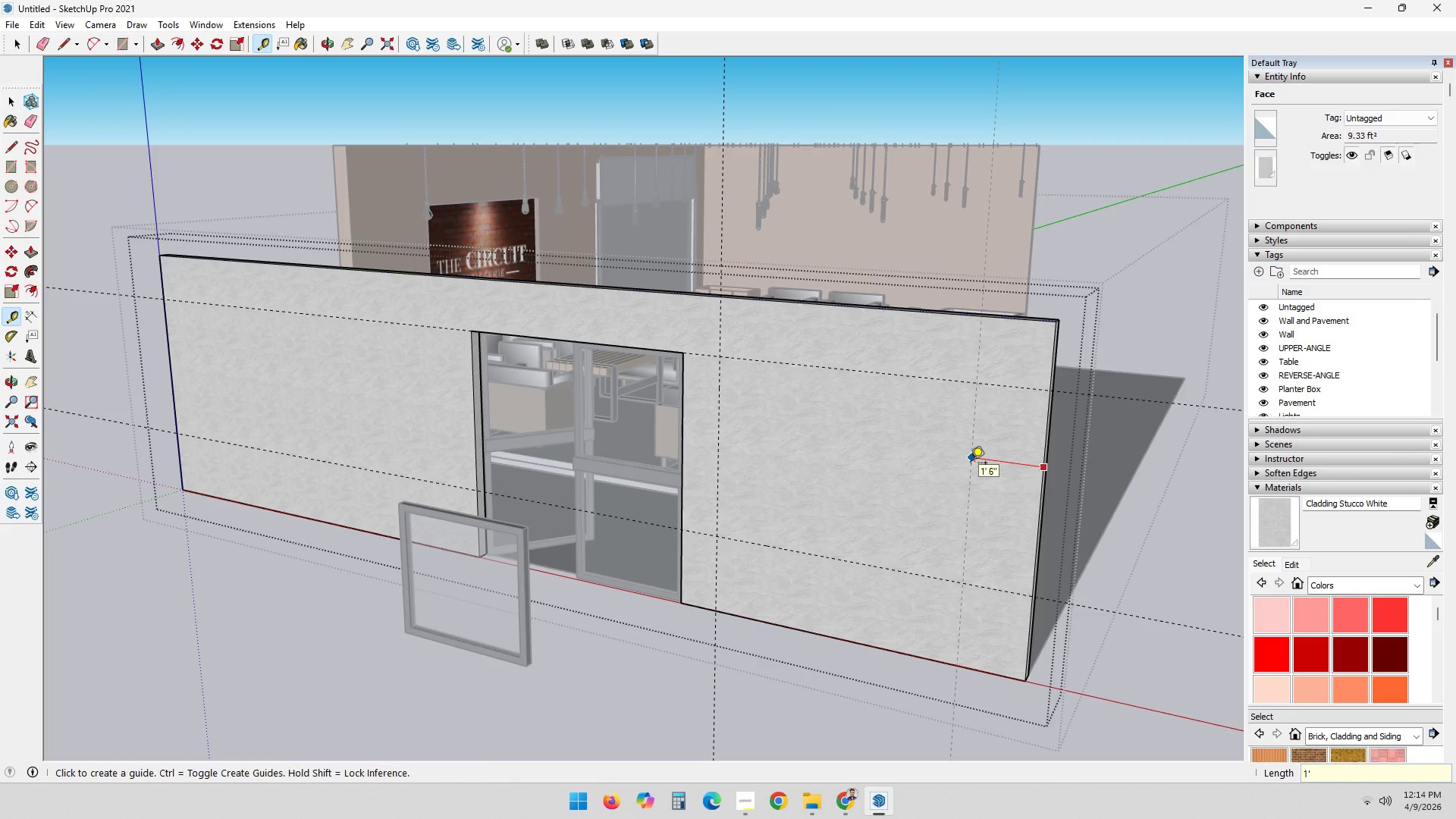 
key(Enter)
 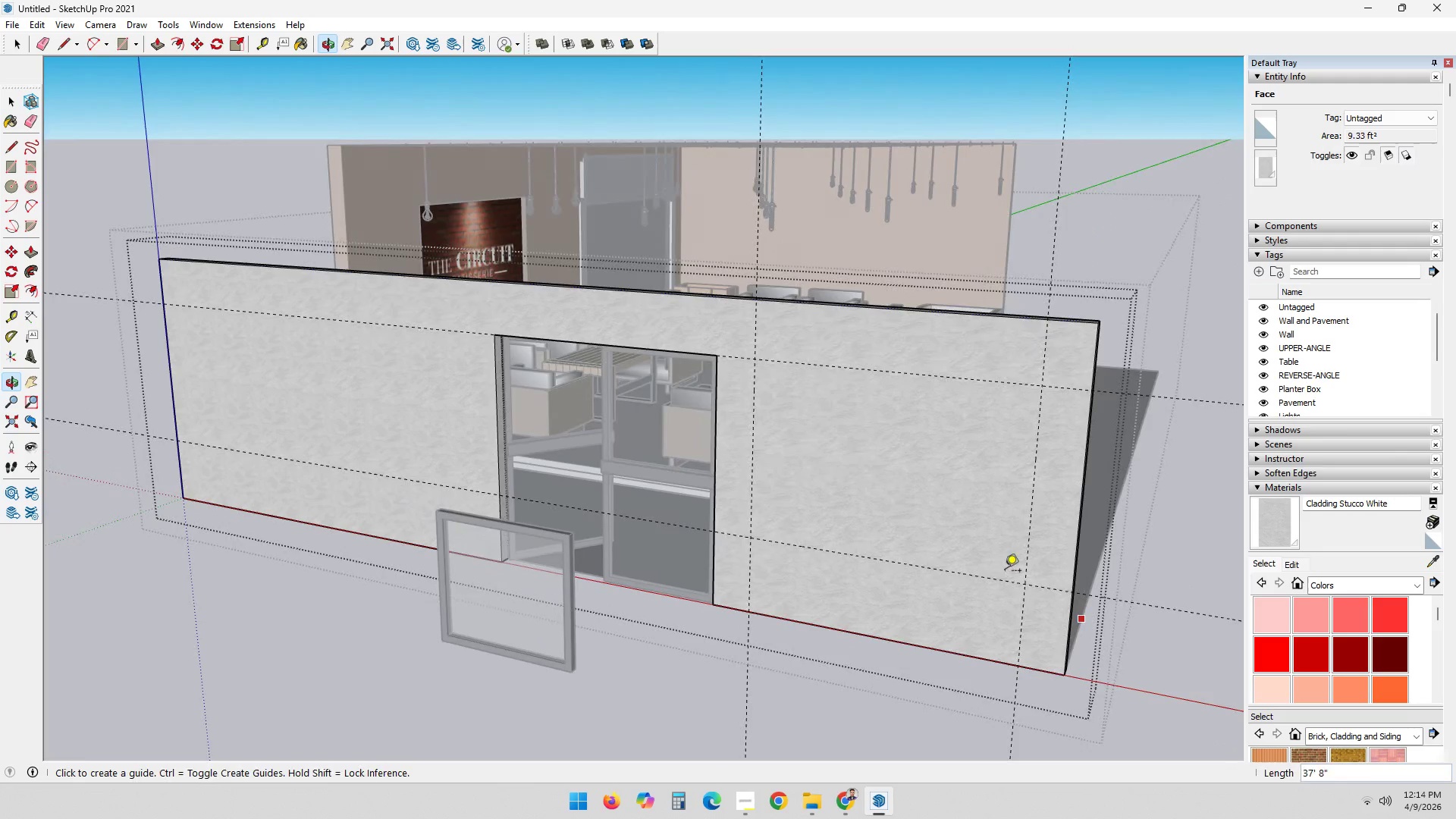 
wait(6.72)
 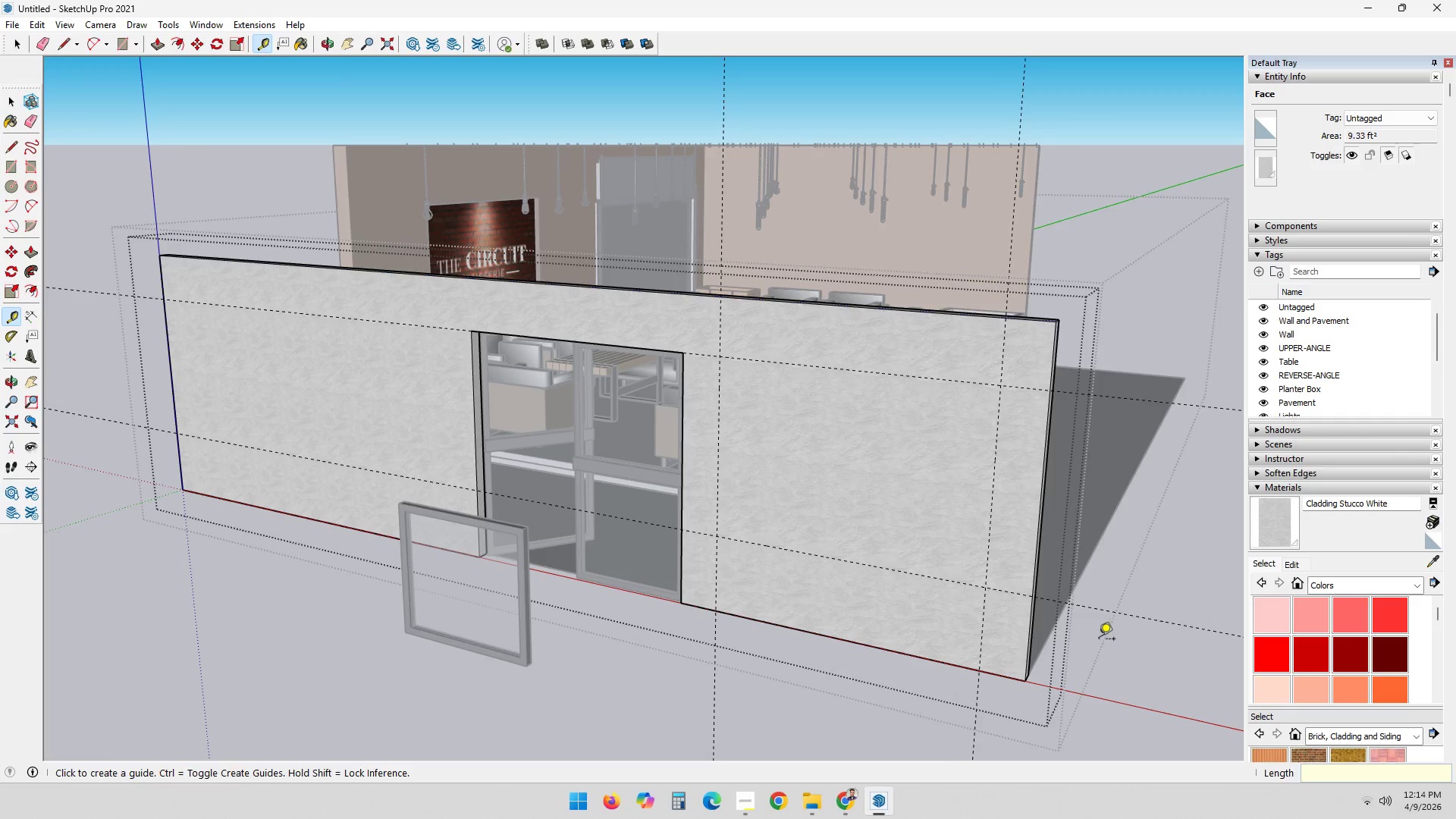 
scroll: coordinate [894, 425], scroll_direction: up, amount: 2.0
 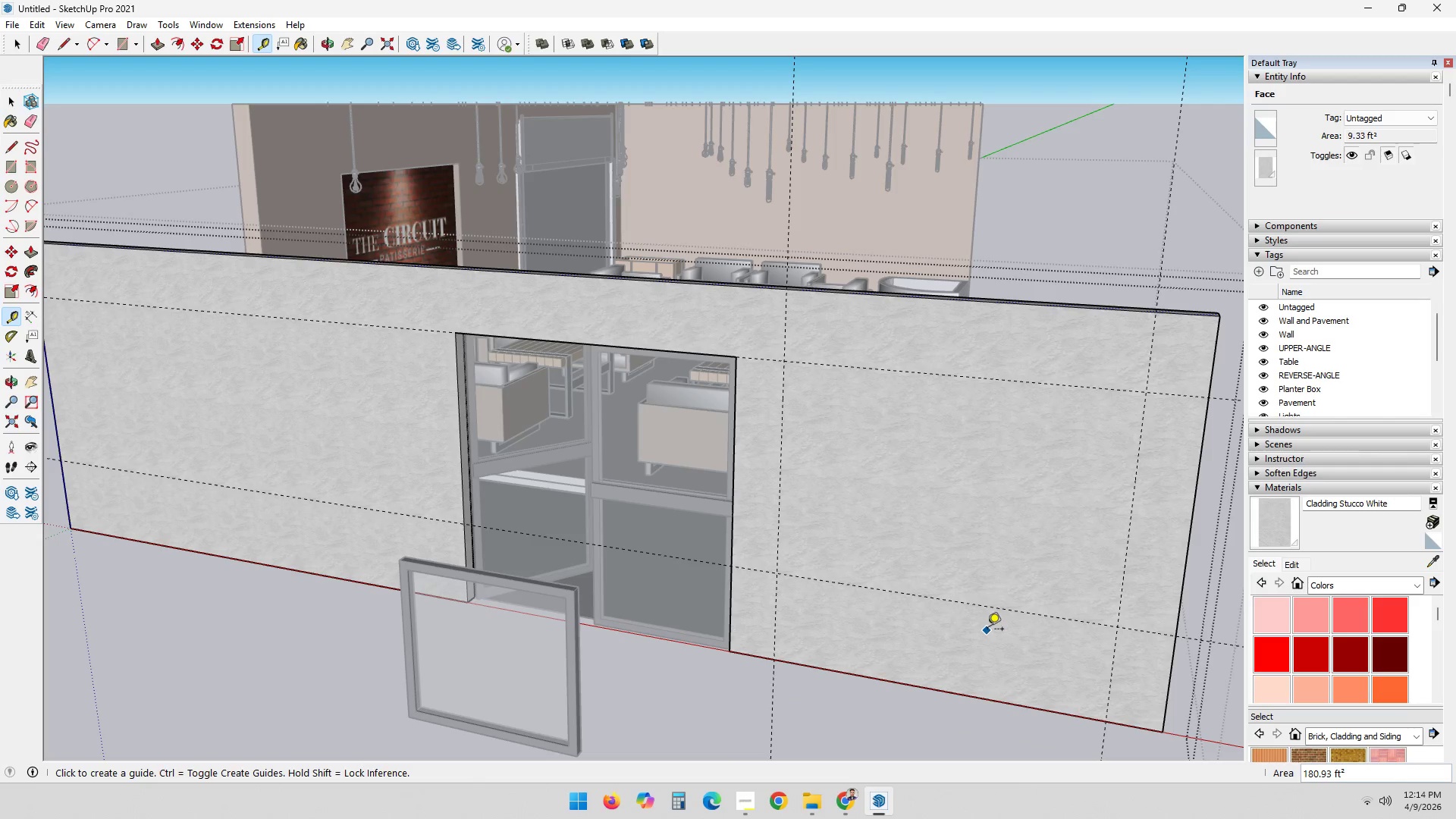 
key(P)
 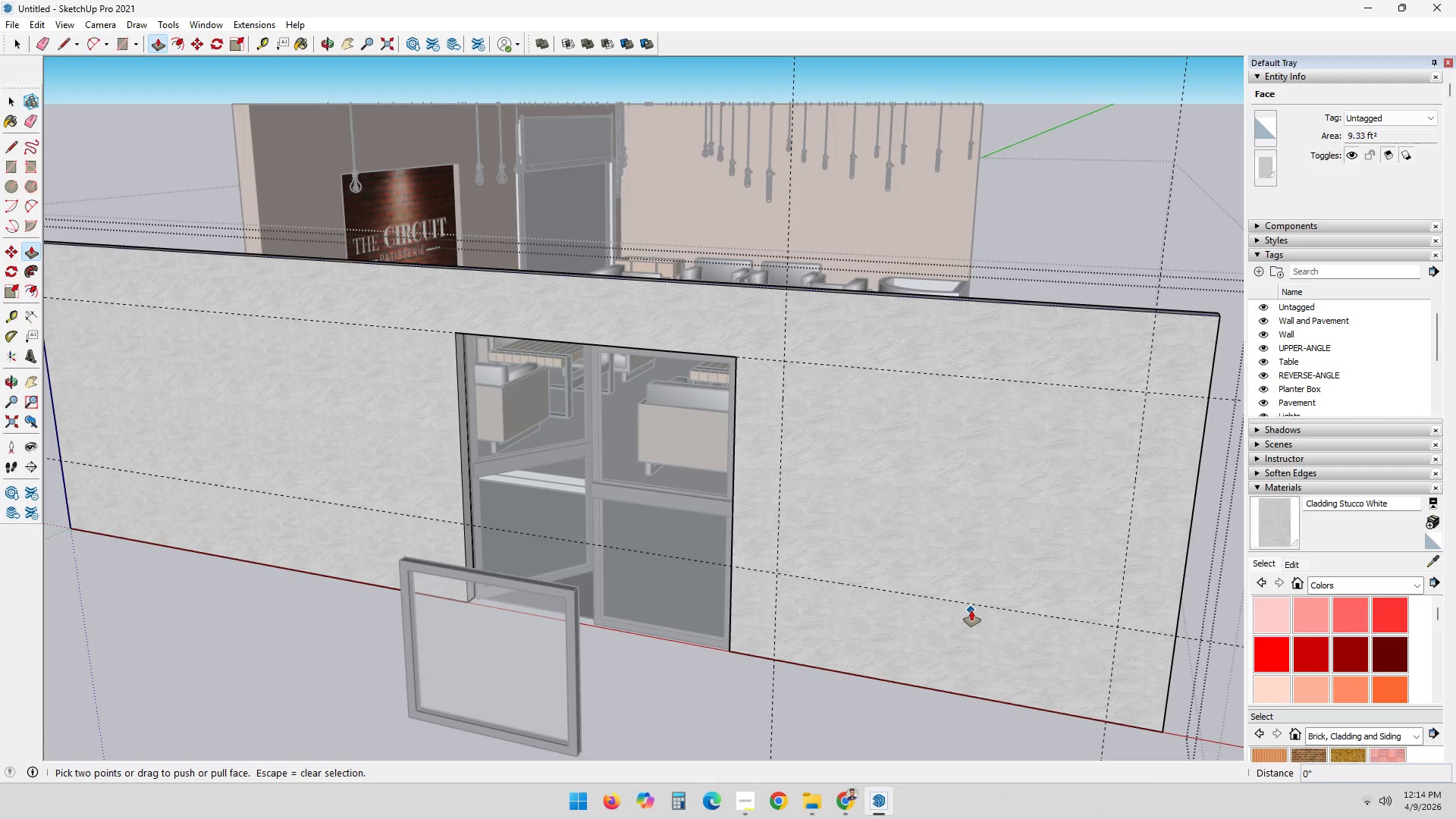 
key(T)
 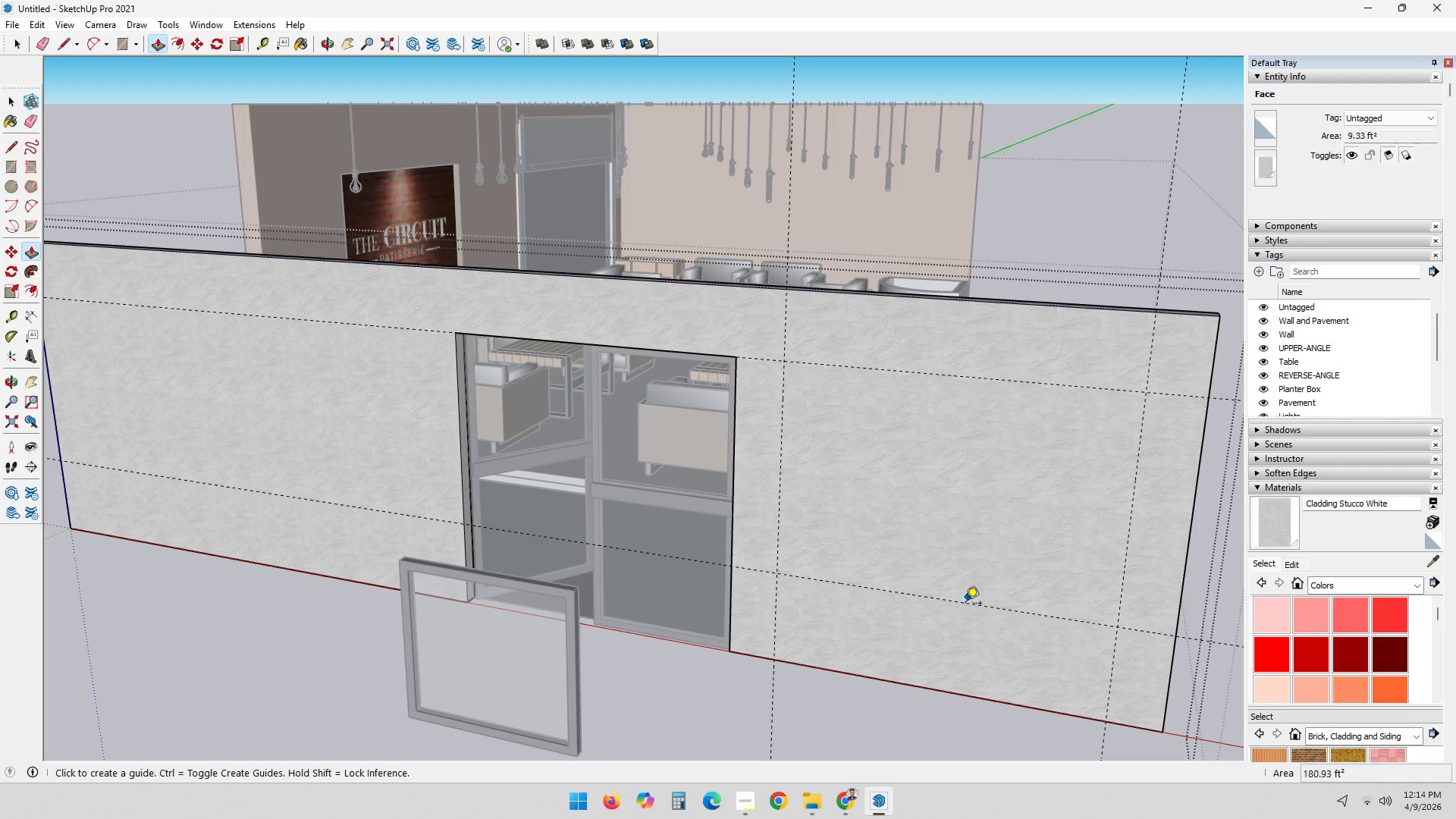 
left_click([967, 604])
 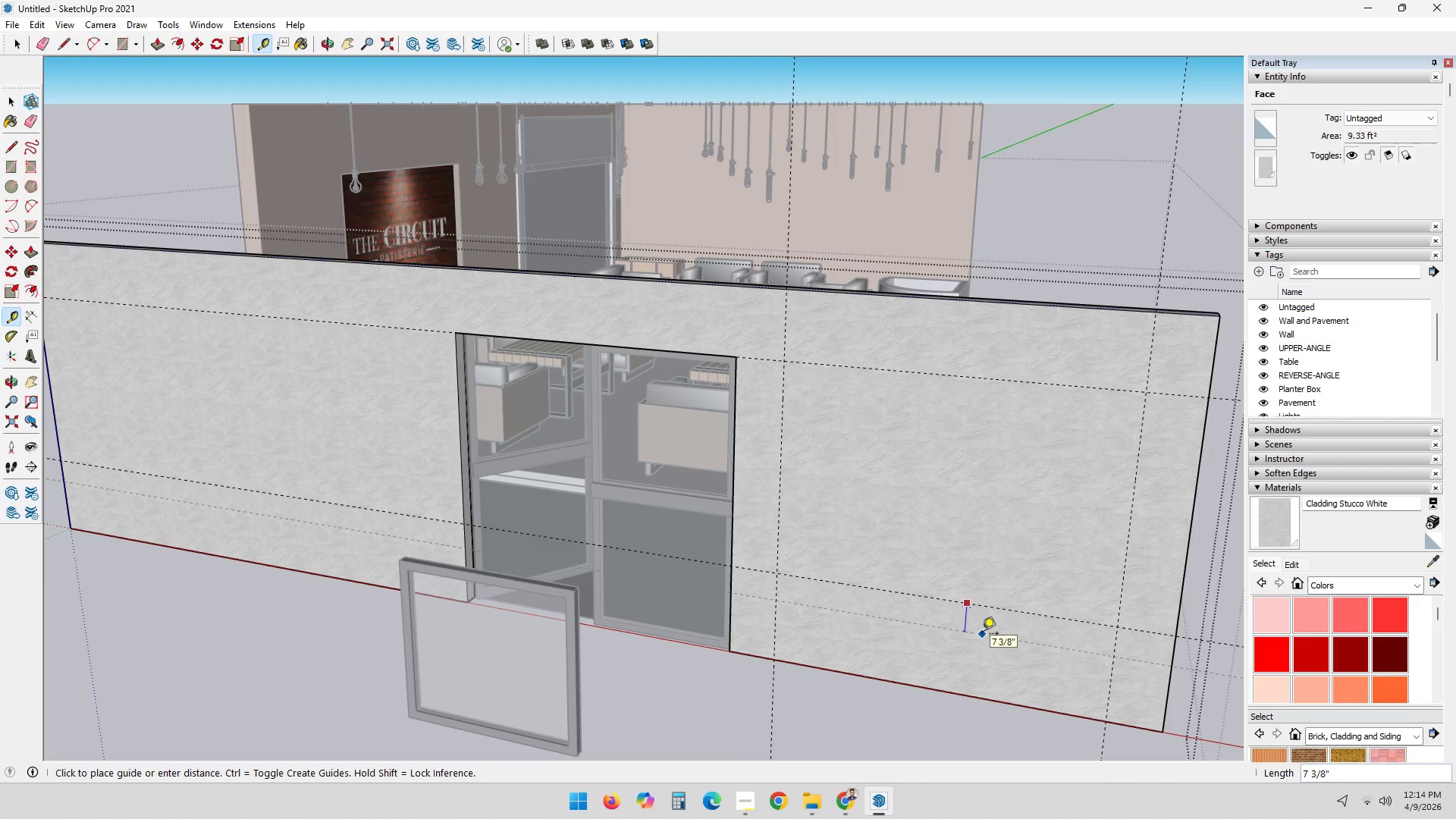 
key(1)
 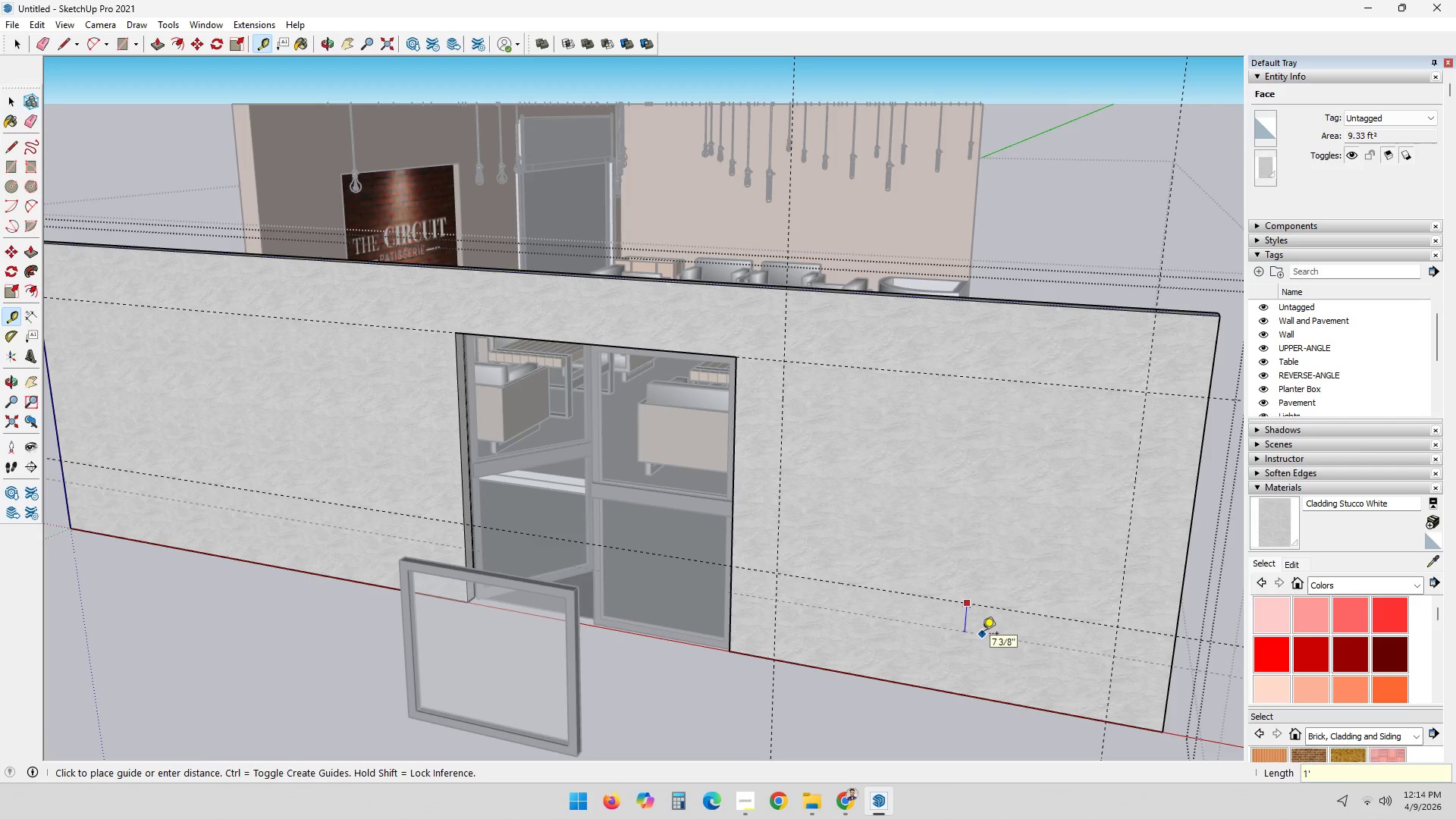 
key(Quote)
 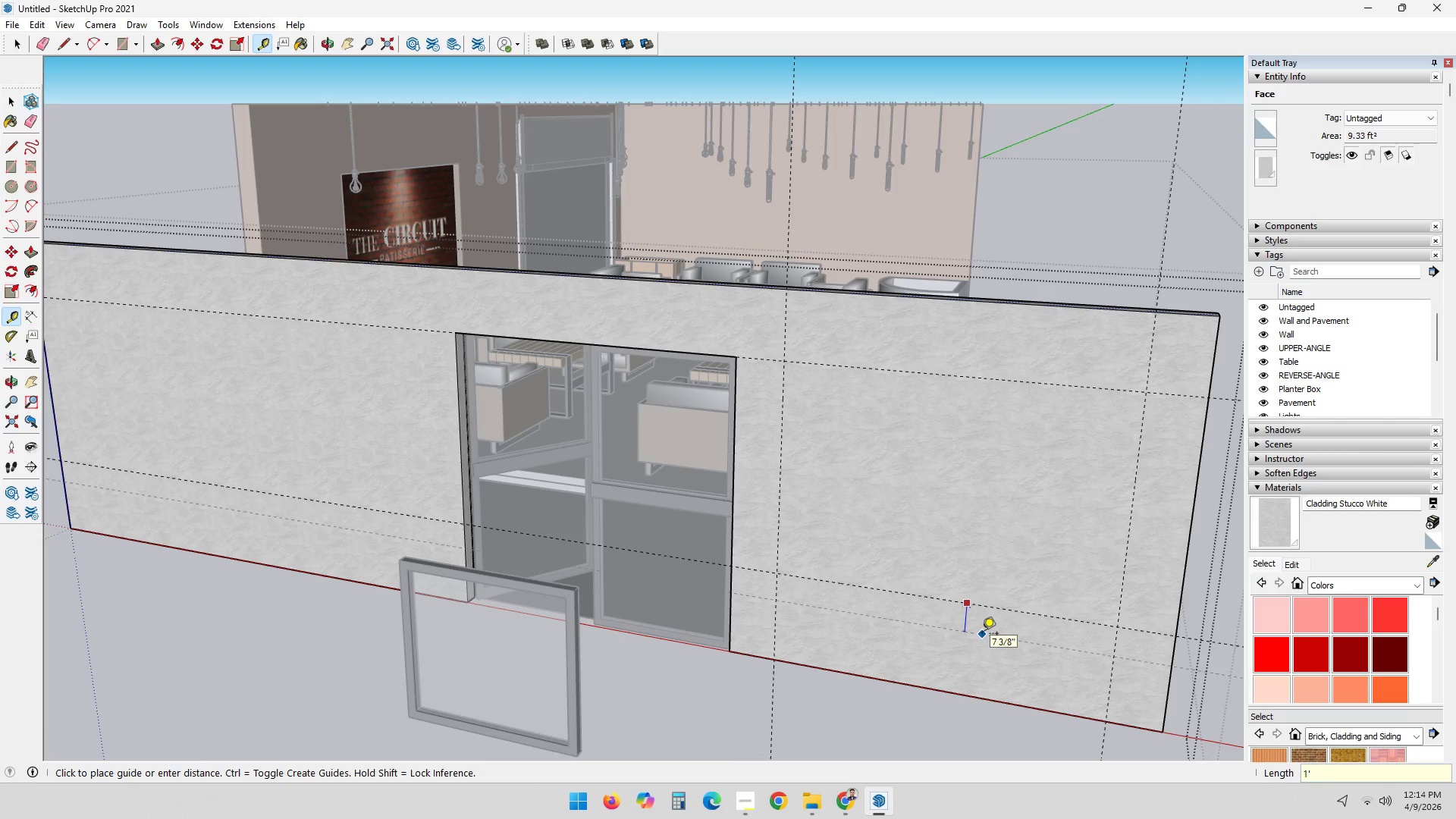 
key(Enter)
 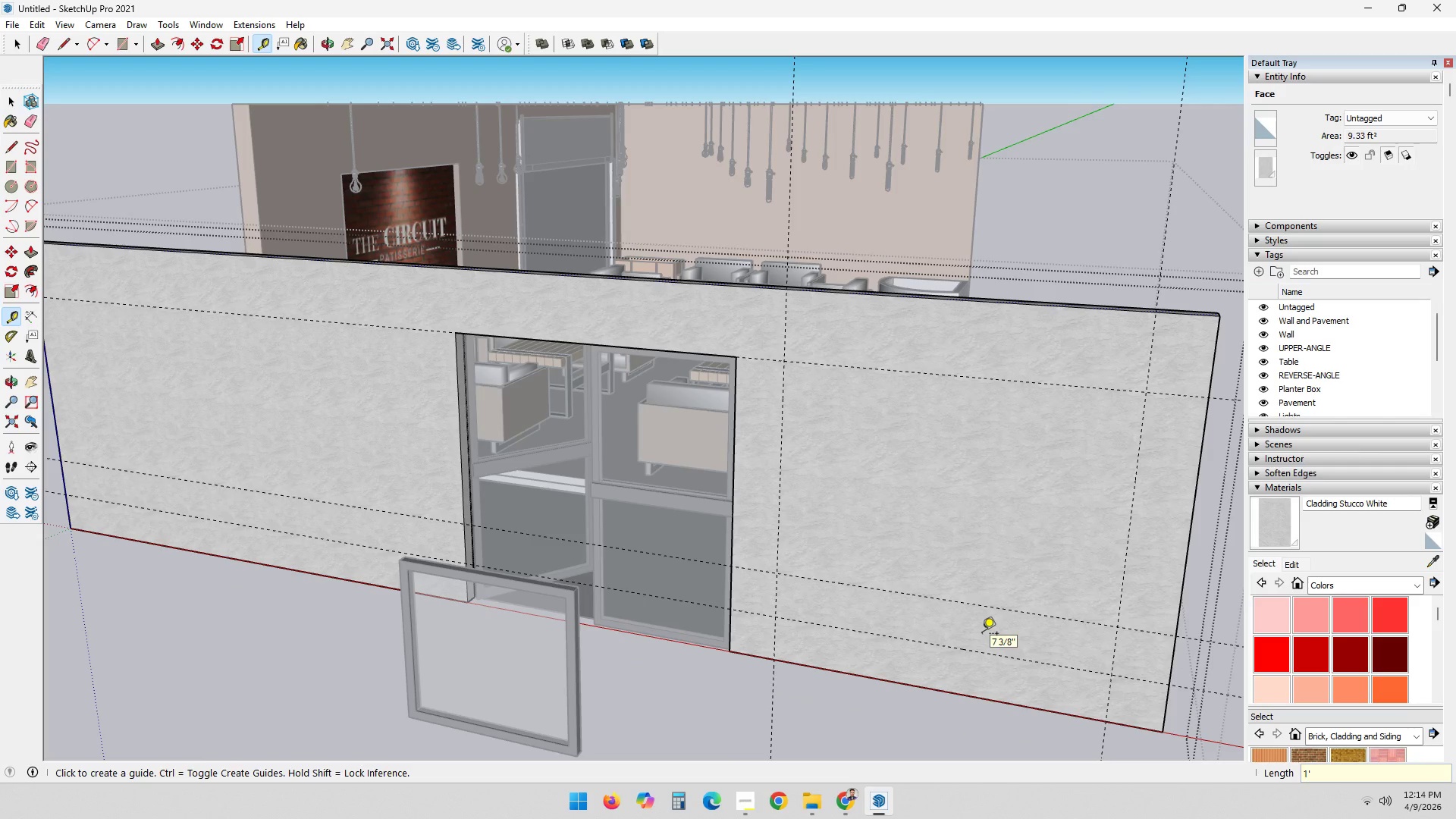 
key(E)
 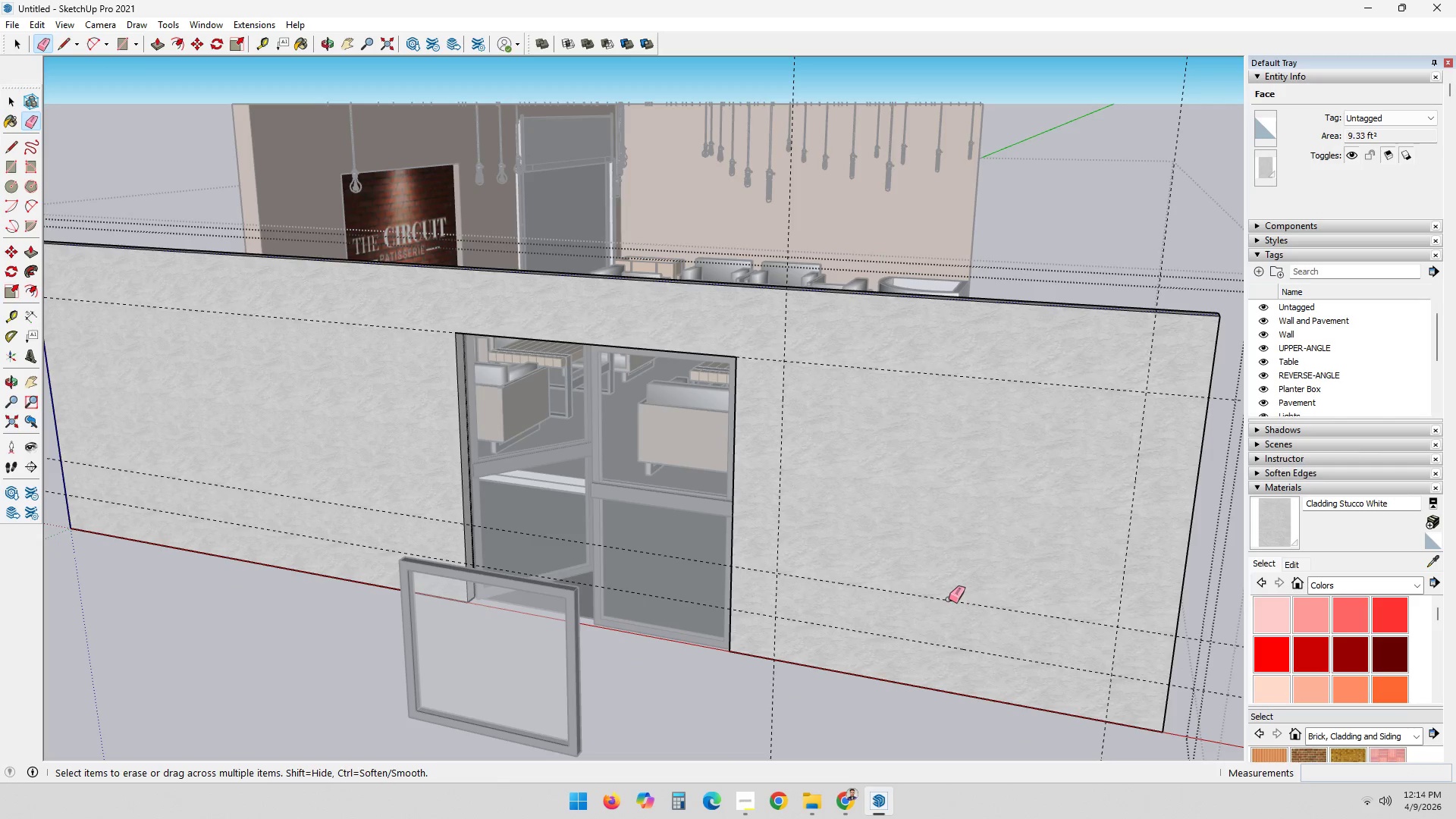 
left_click([949, 599])
 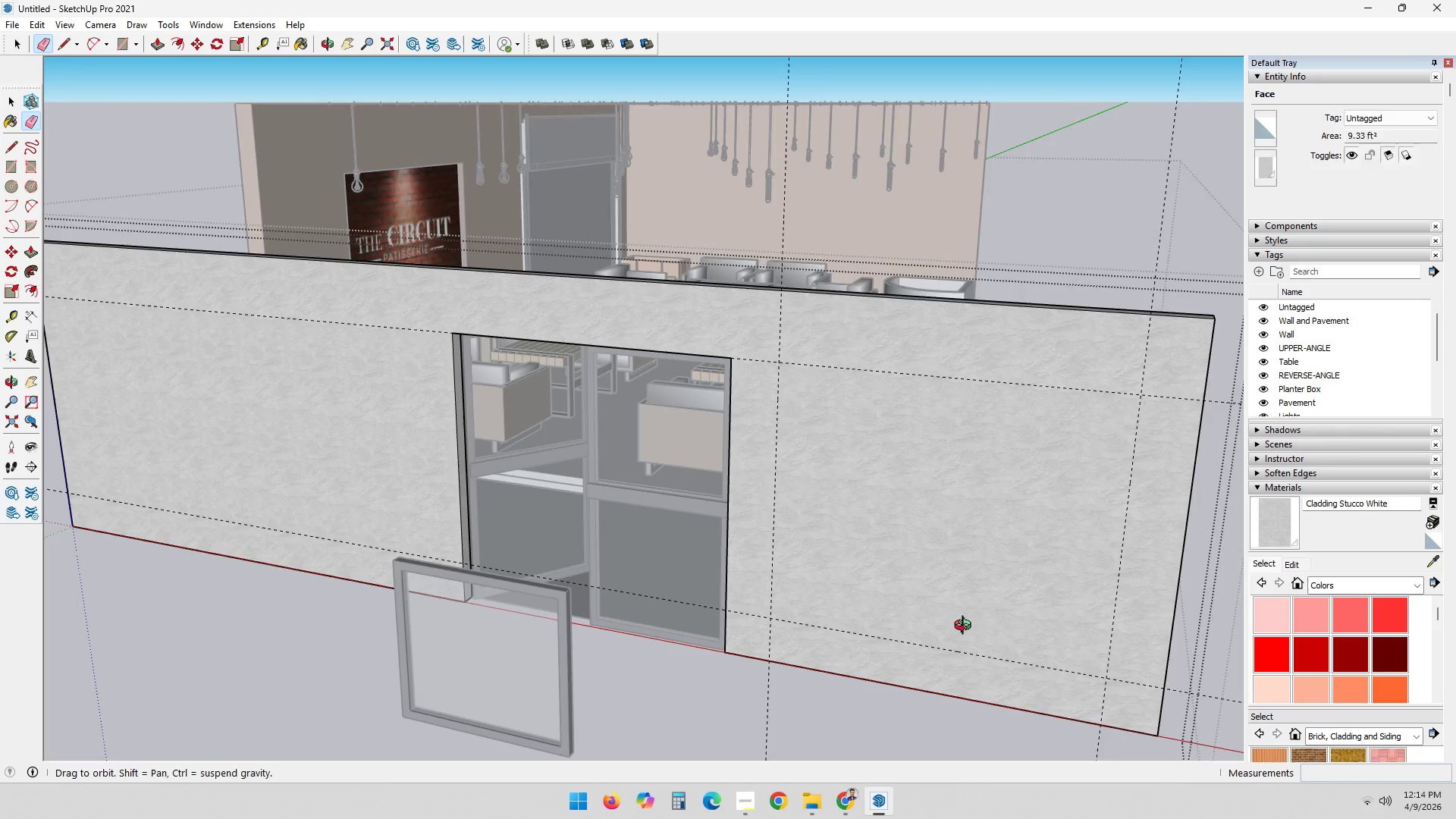 
key(R)
 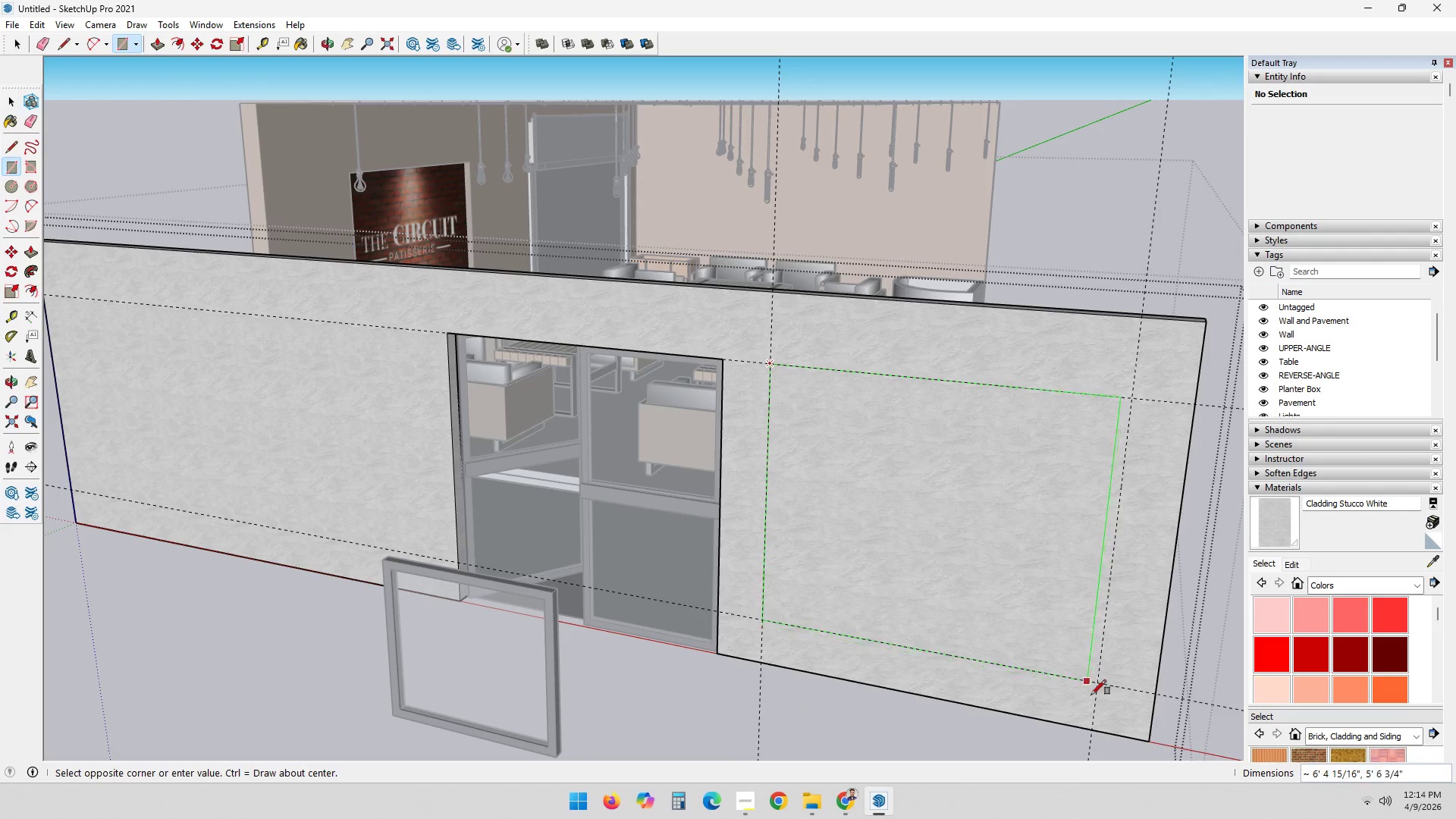 
left_click([1094, 684])
 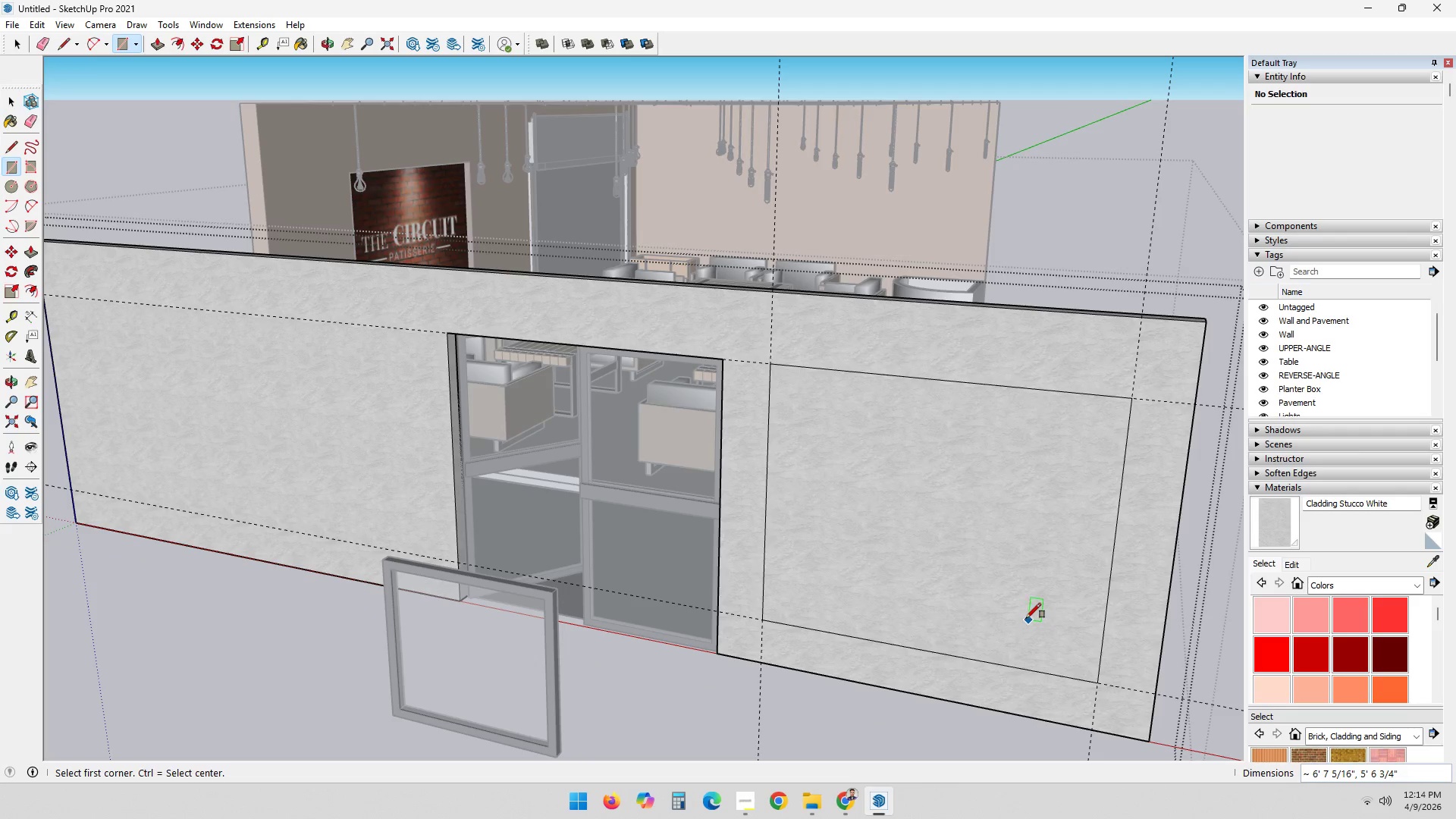 
key(P)
 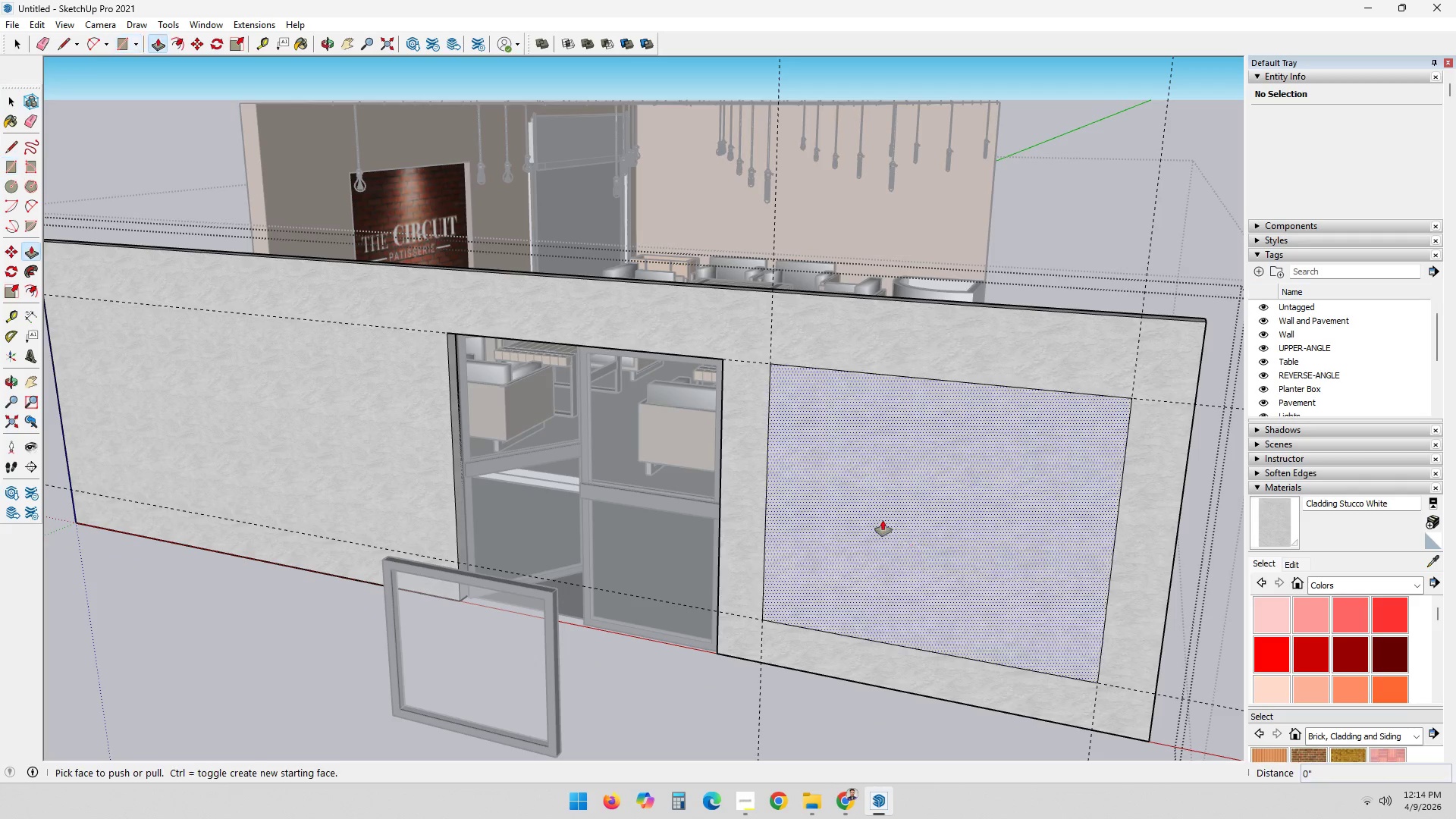 
left_click([877, 516])
 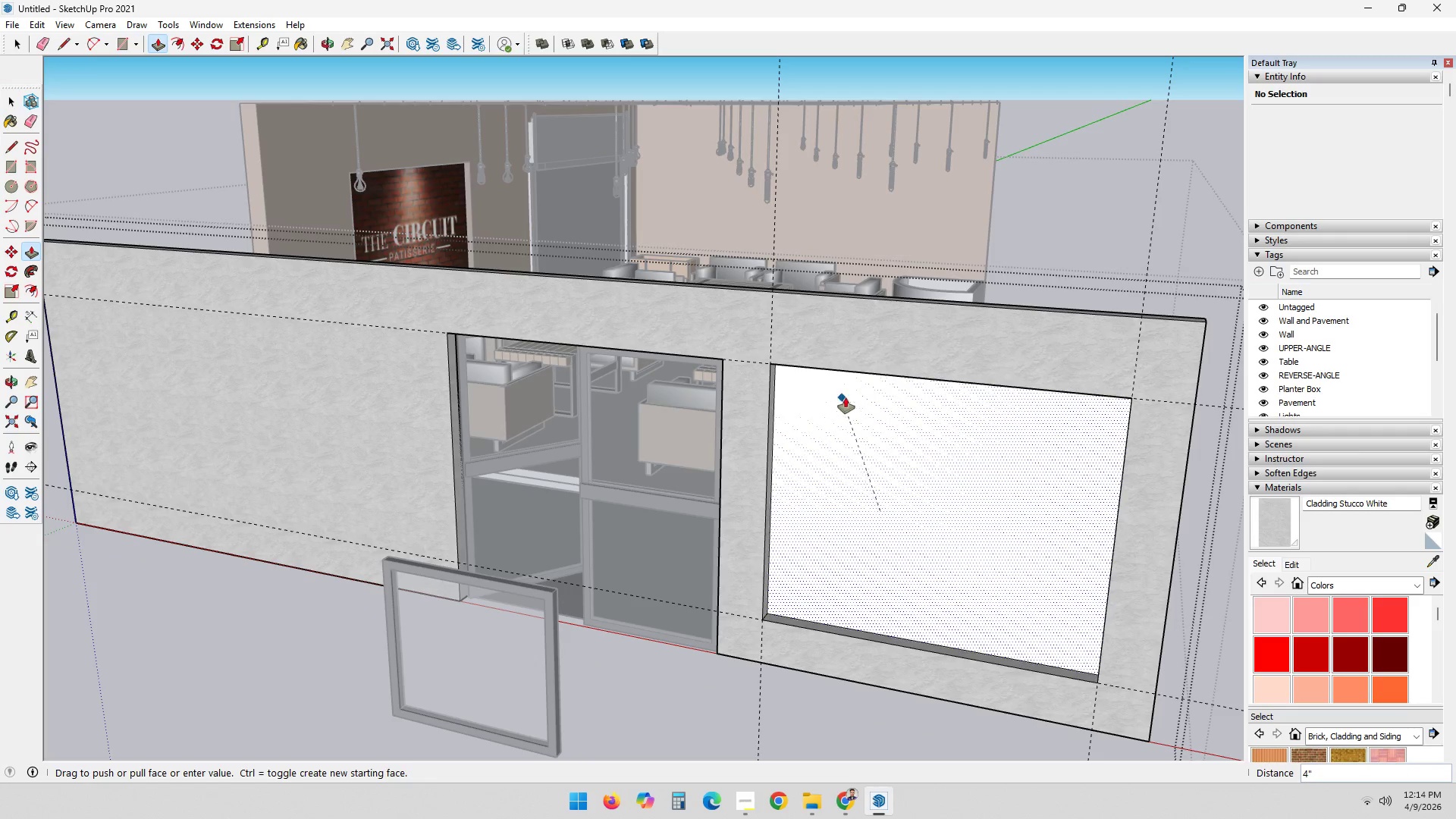 
left_click([850, 400])
 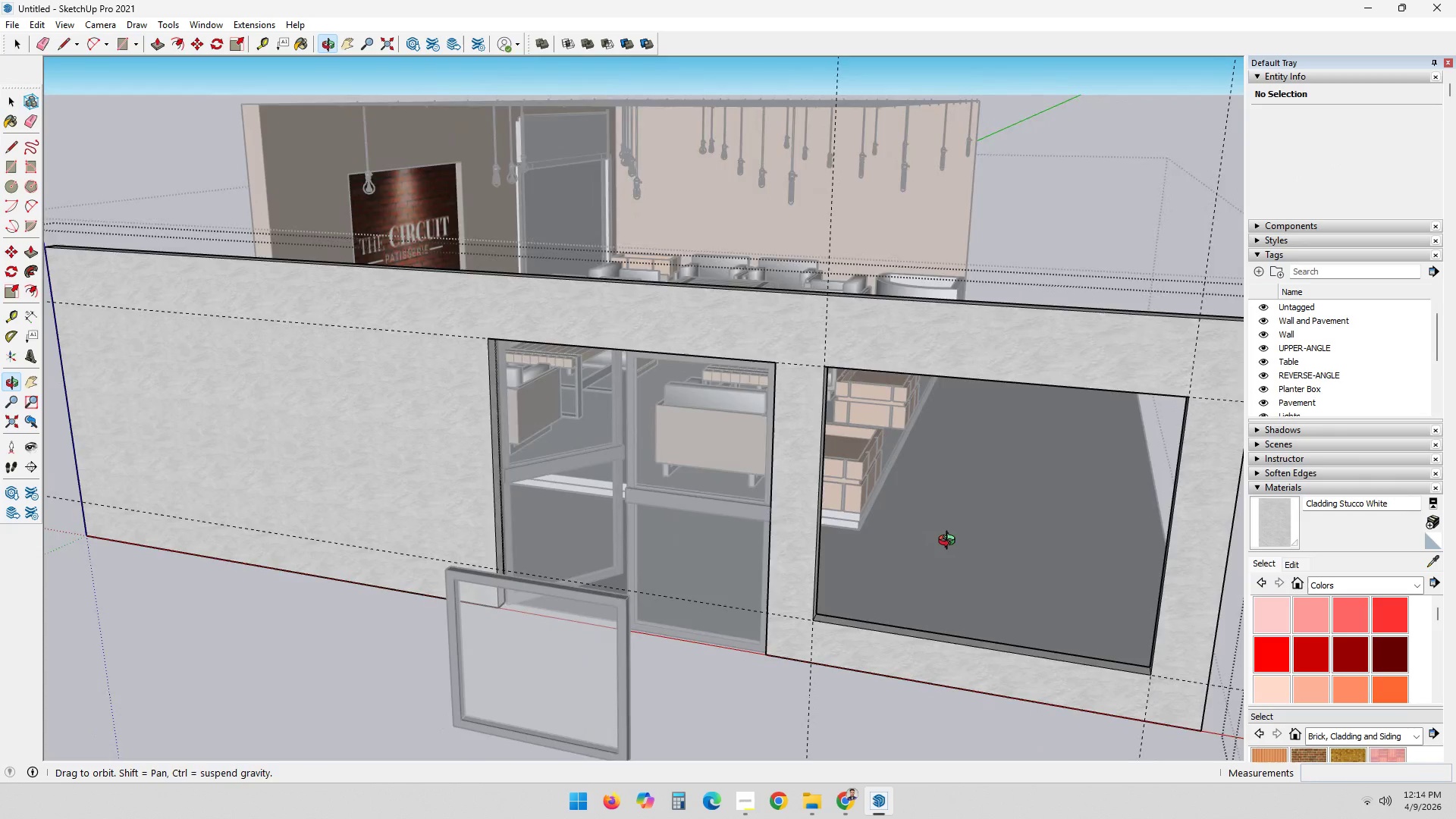 
hold_key(key=ShiftLeft, duration=0.64)
 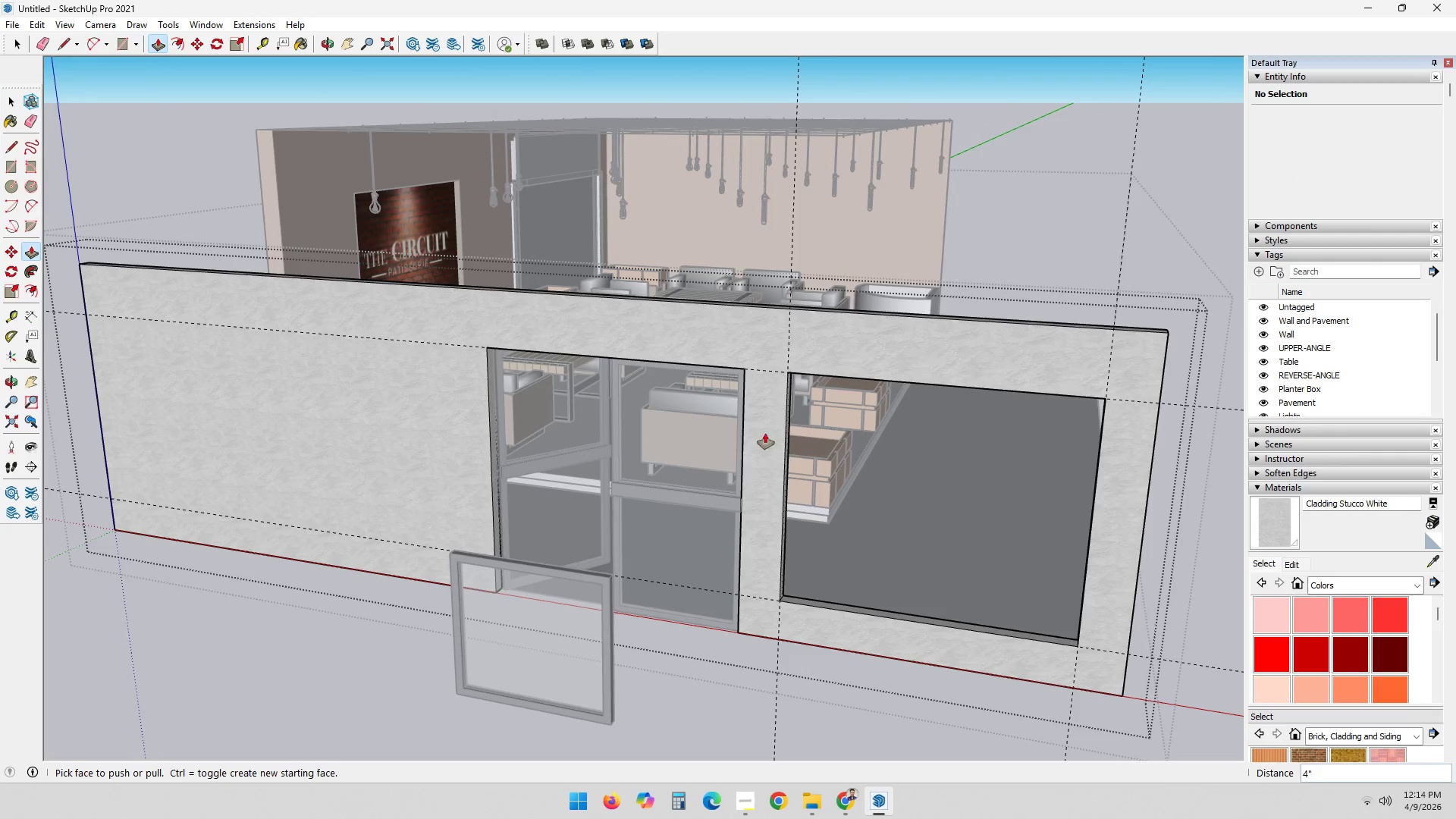 
scroll: coordinate [1139, 559], scroll_direction: down, amount: 1.0
 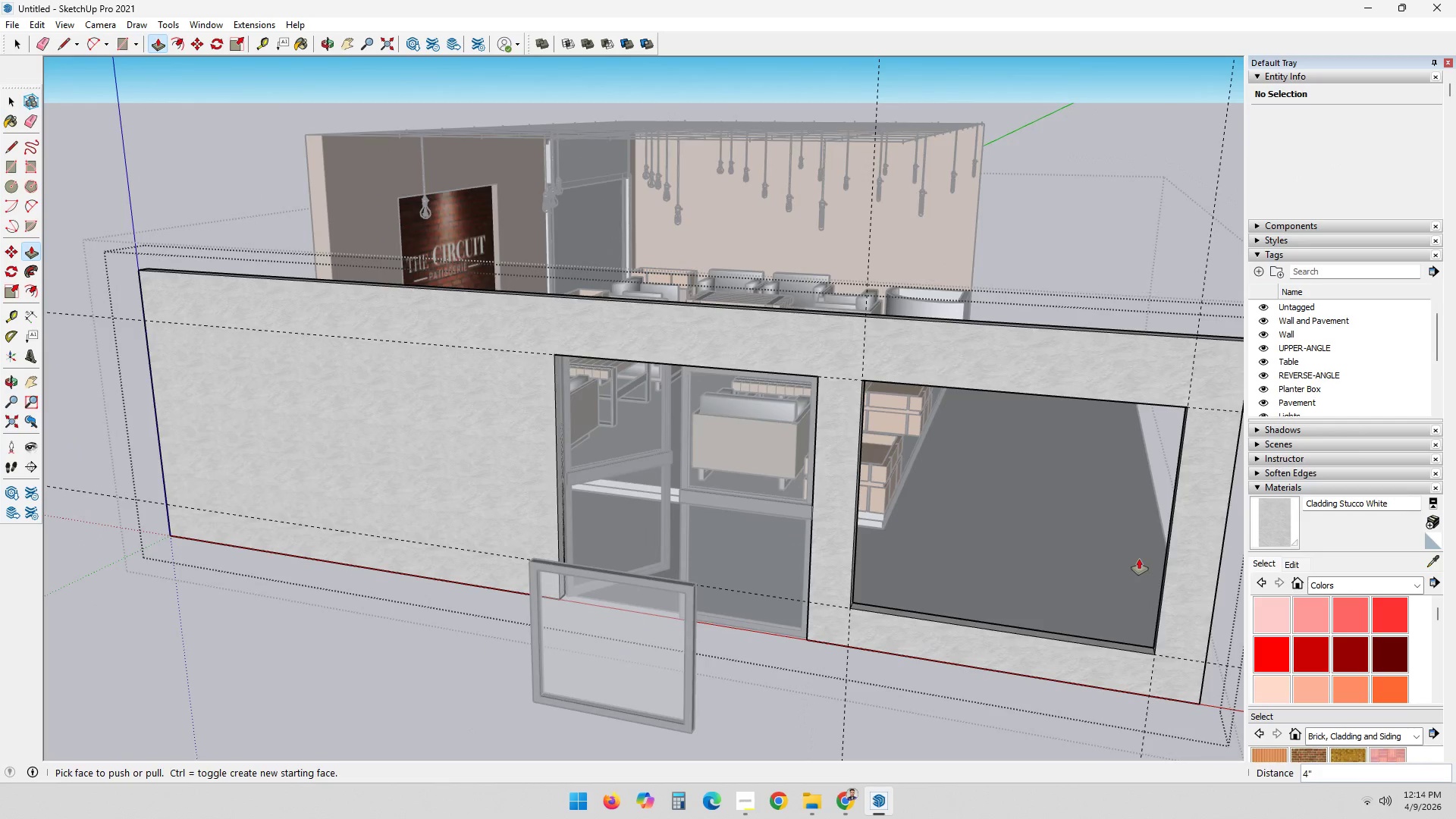 
scroll: coordinate [742, 421], scroll_direction: up, amount: 2.0
 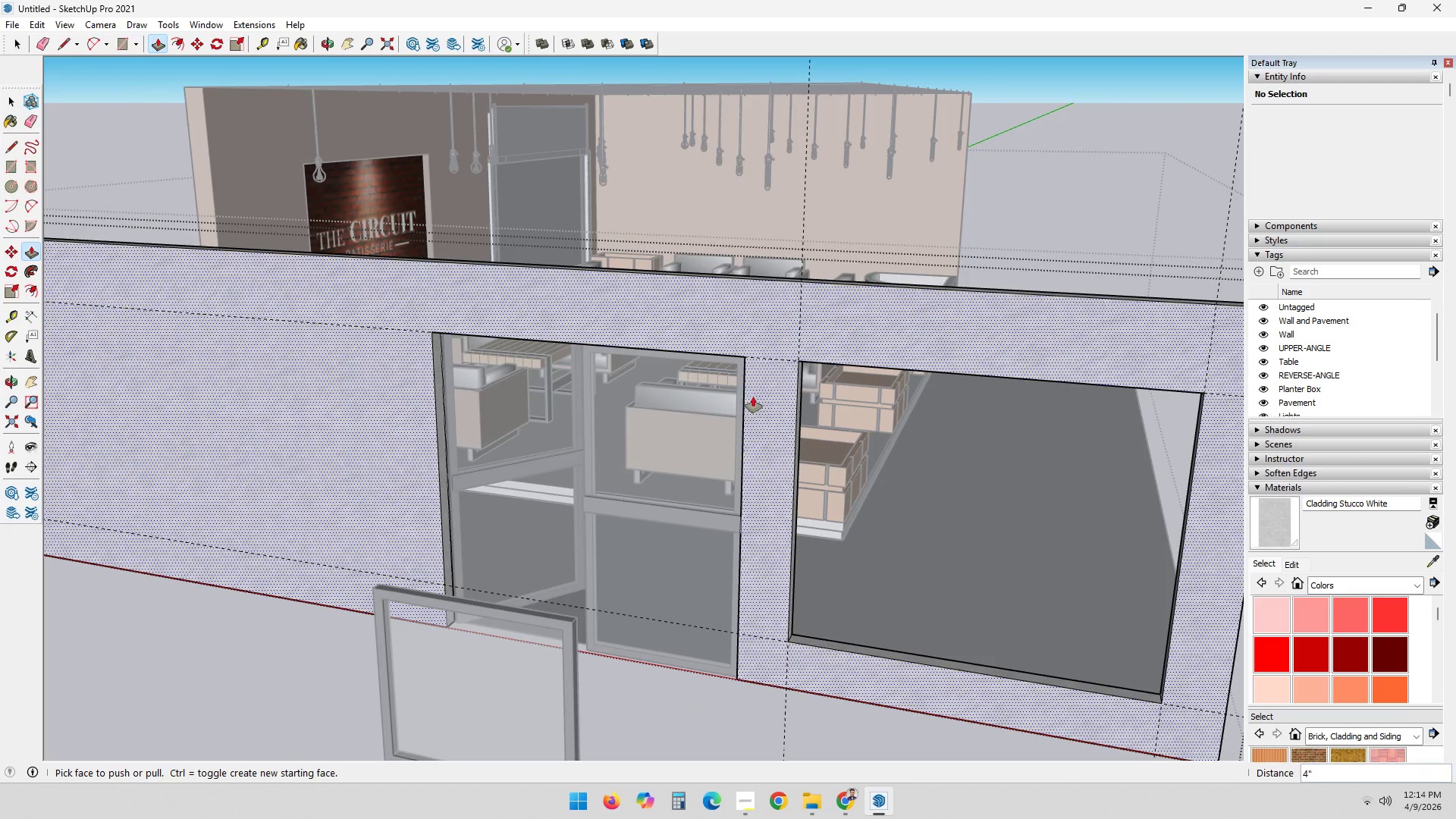 
key(T)
 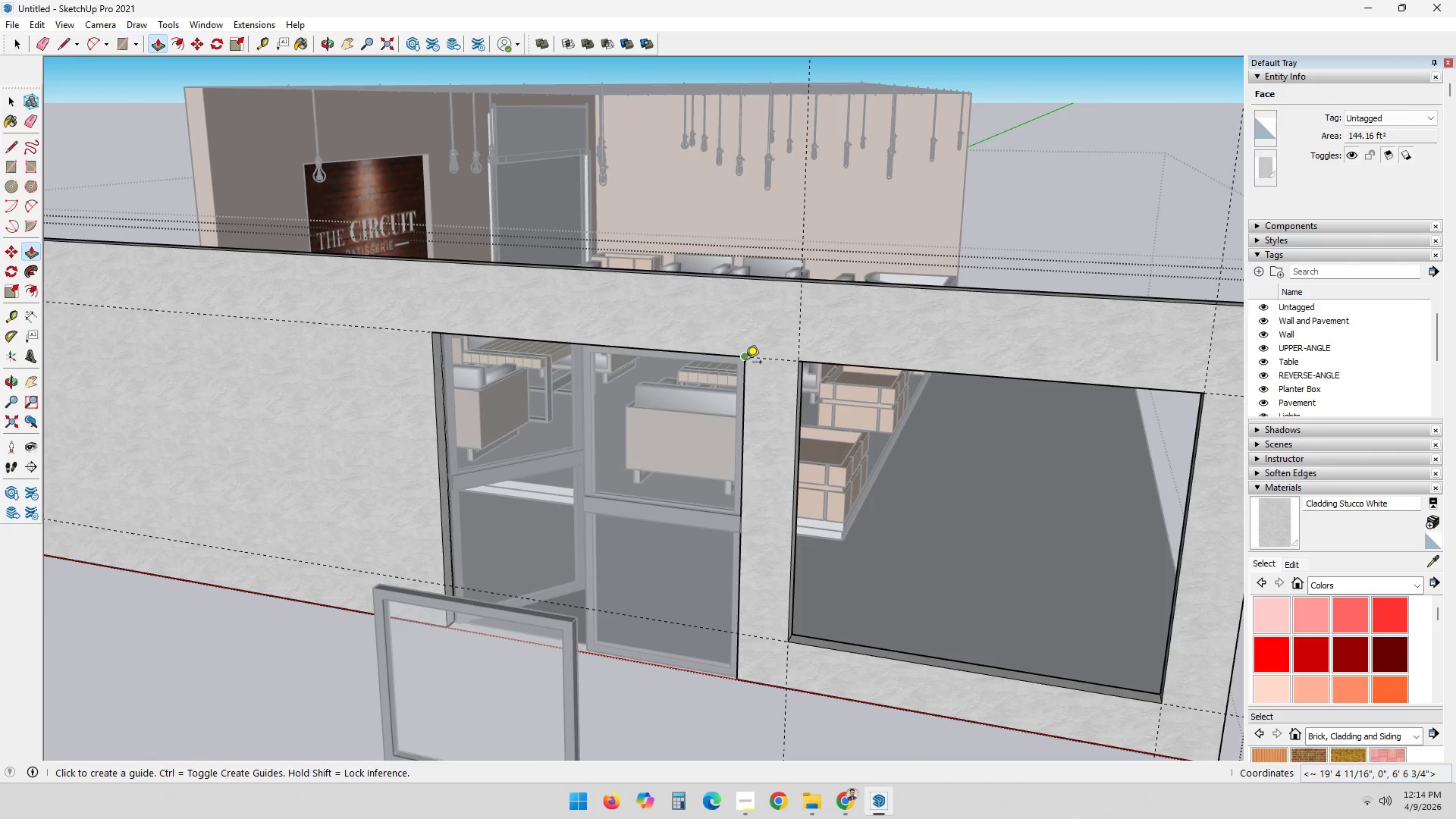 
left_click([745, 363])
 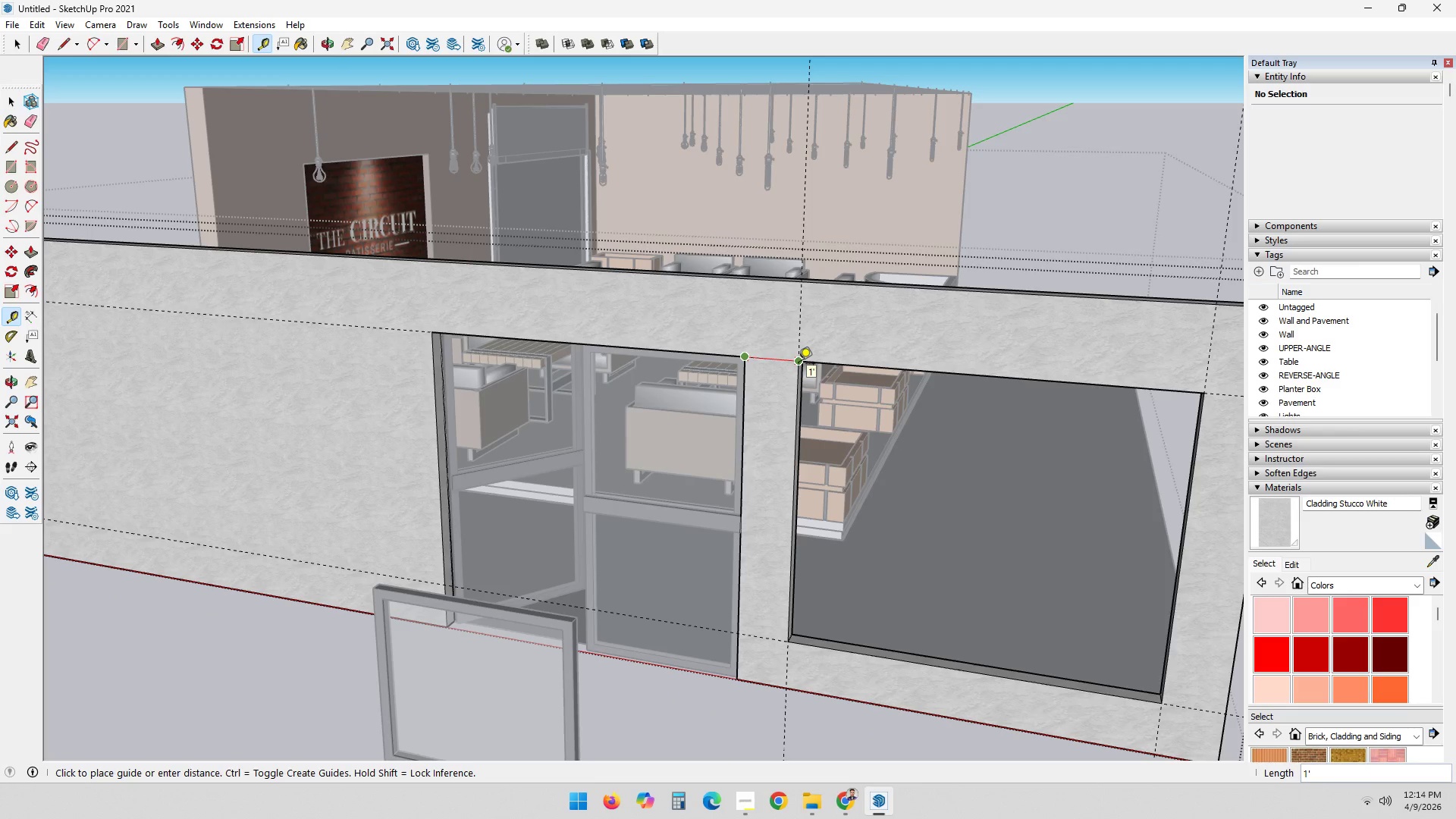 
key(Escape)
 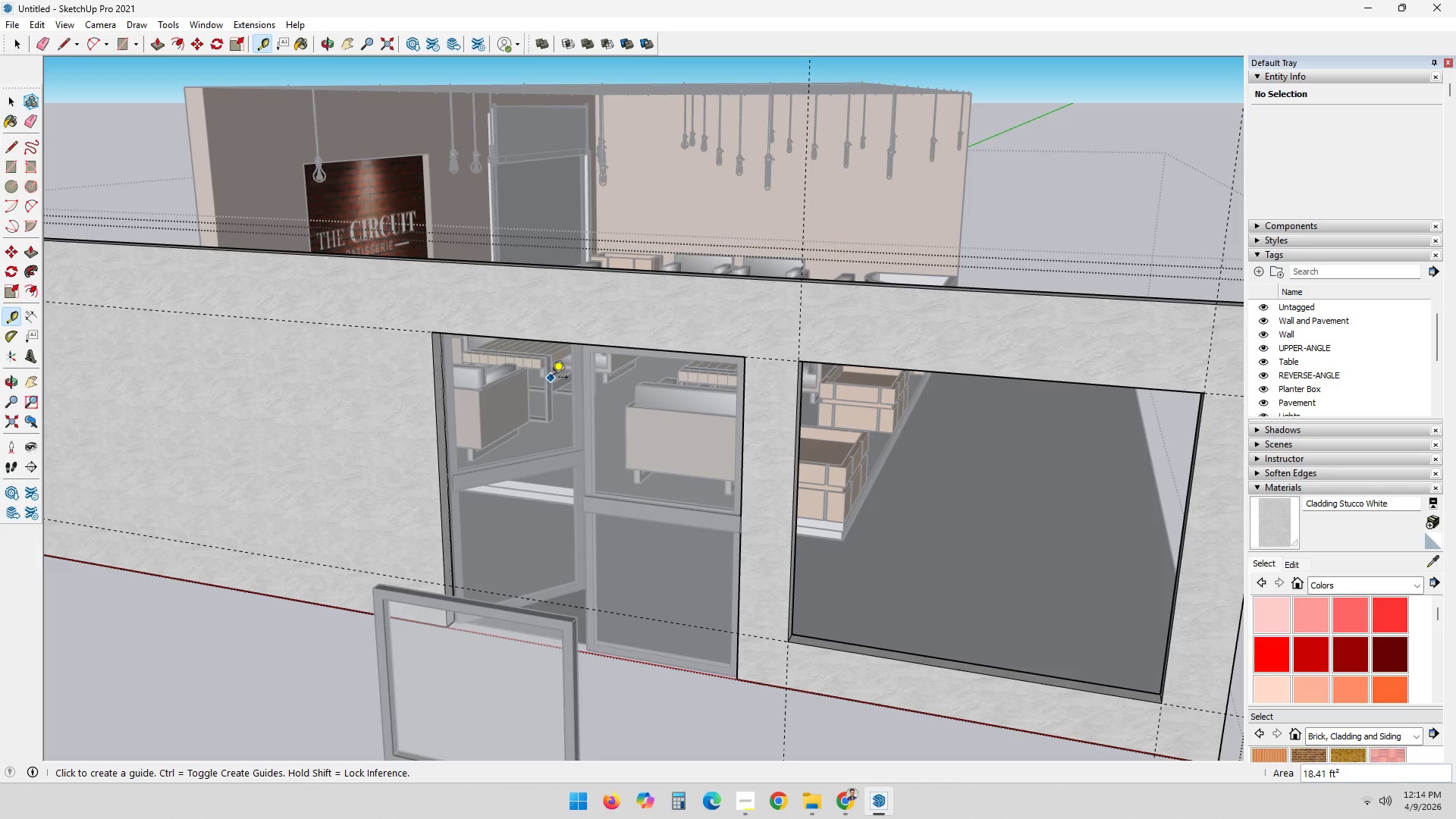 
key(Space)
 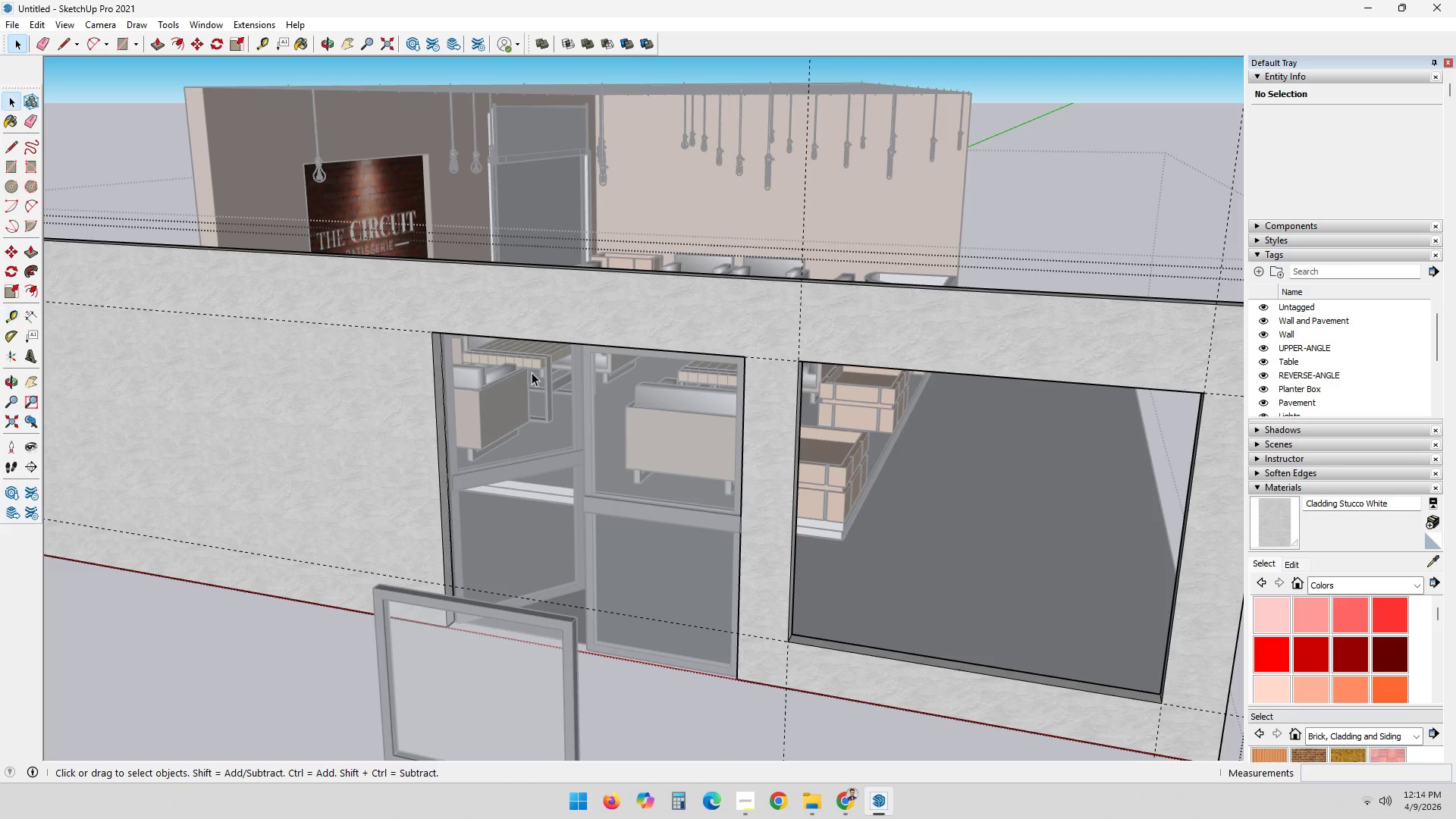 
key(T)
 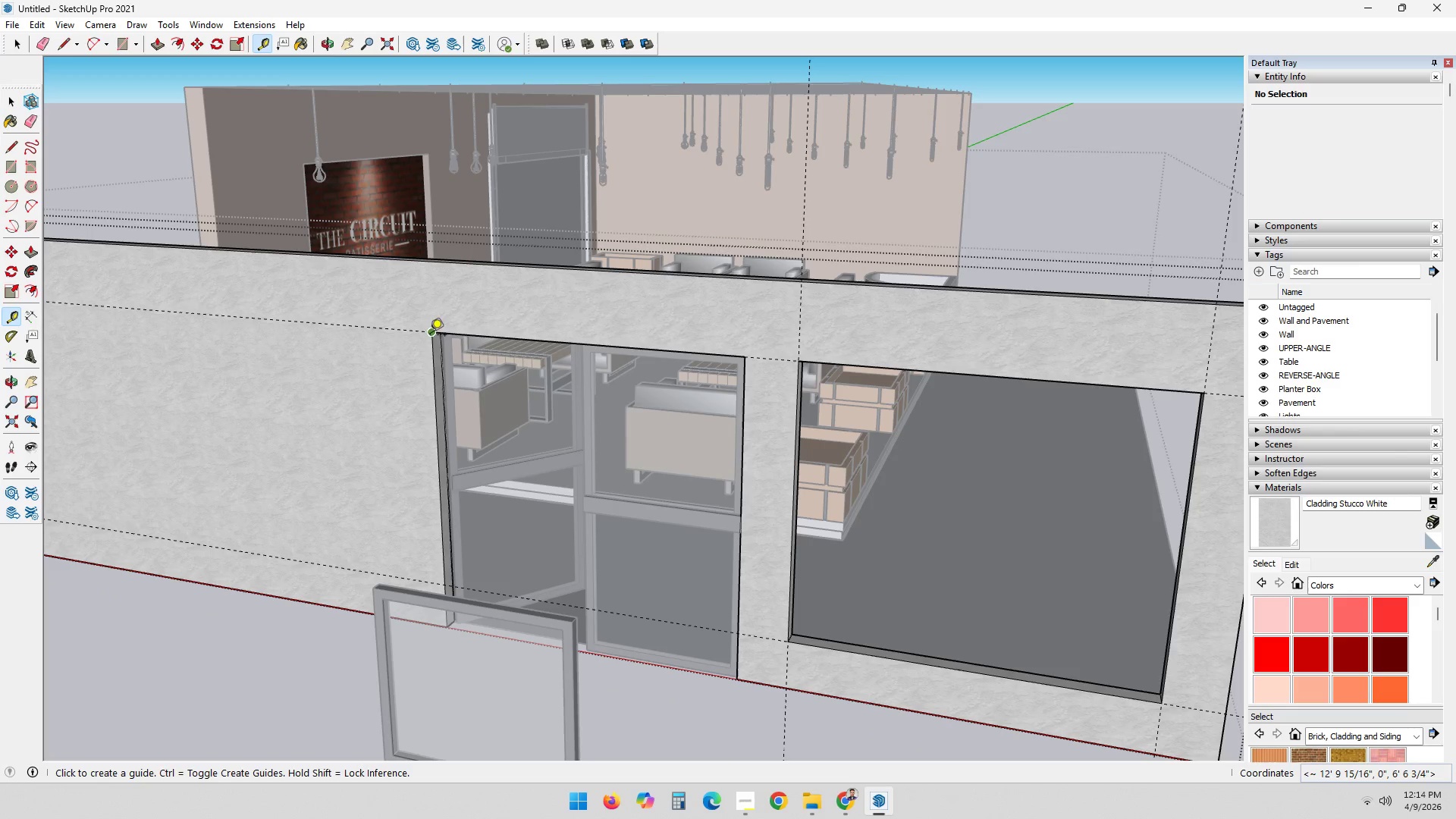 
key(Control+Z)
 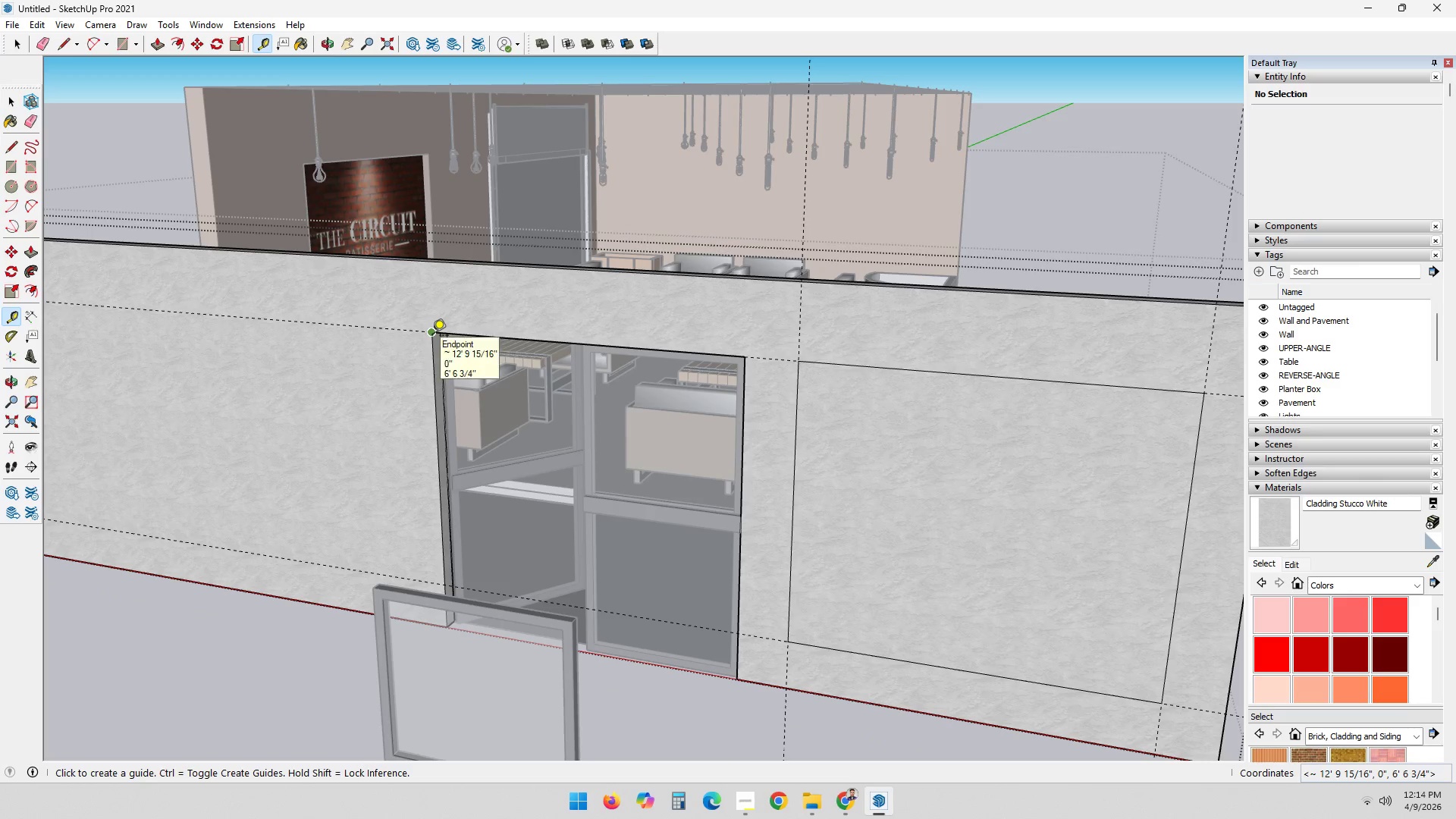 
left_click([433, 337])
 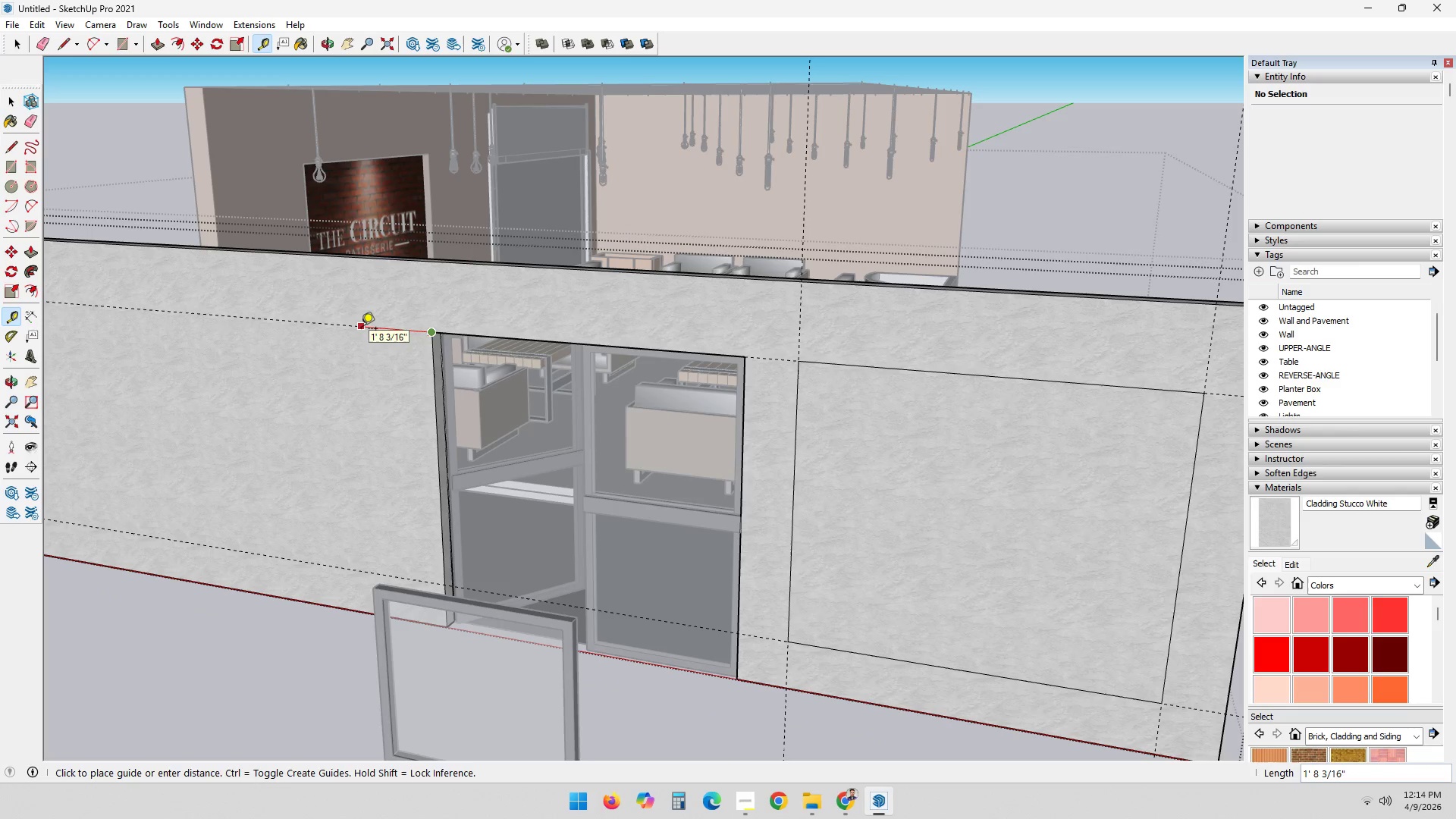 
key(Numpad1)
 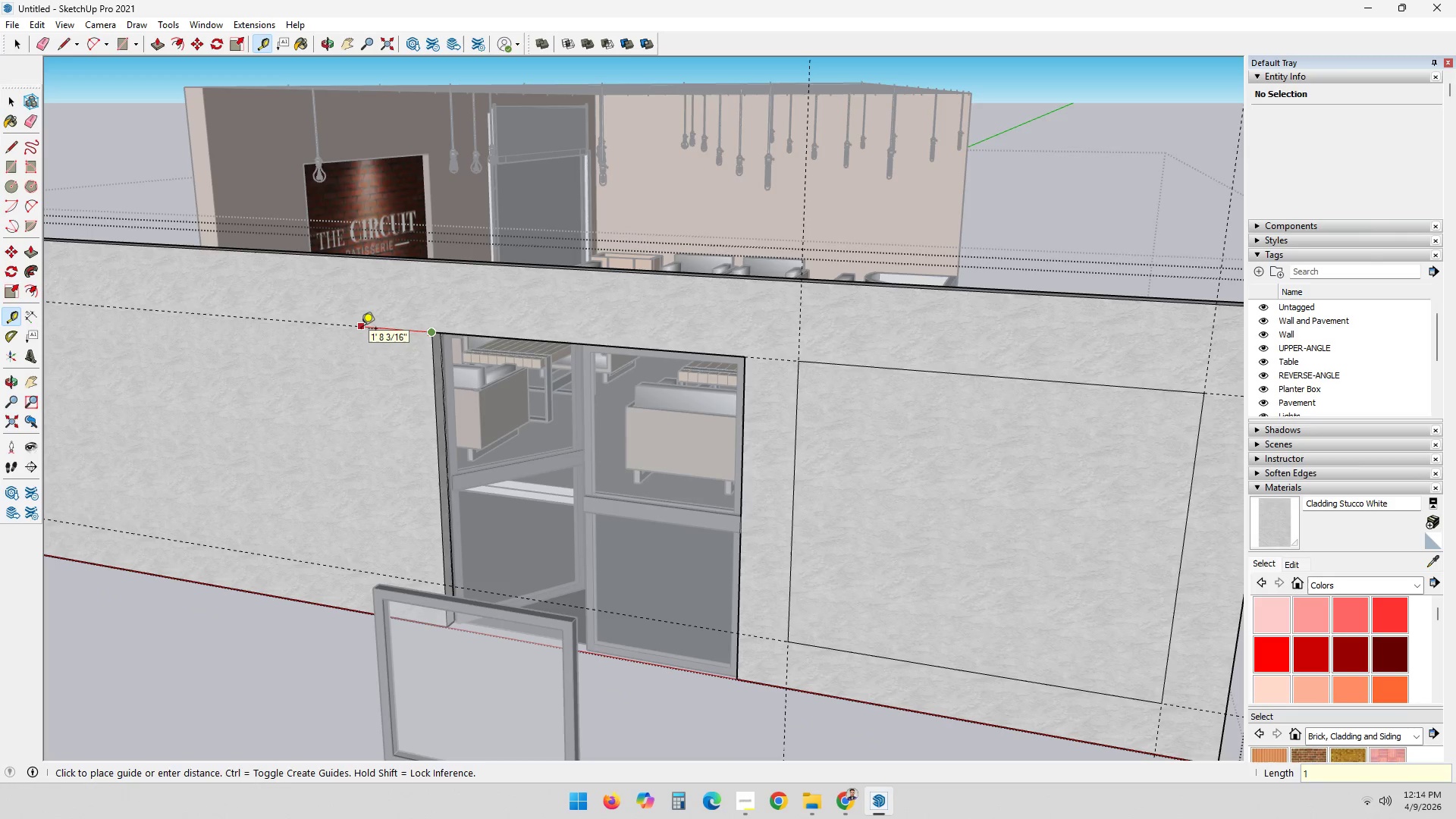 
key(Quote)
 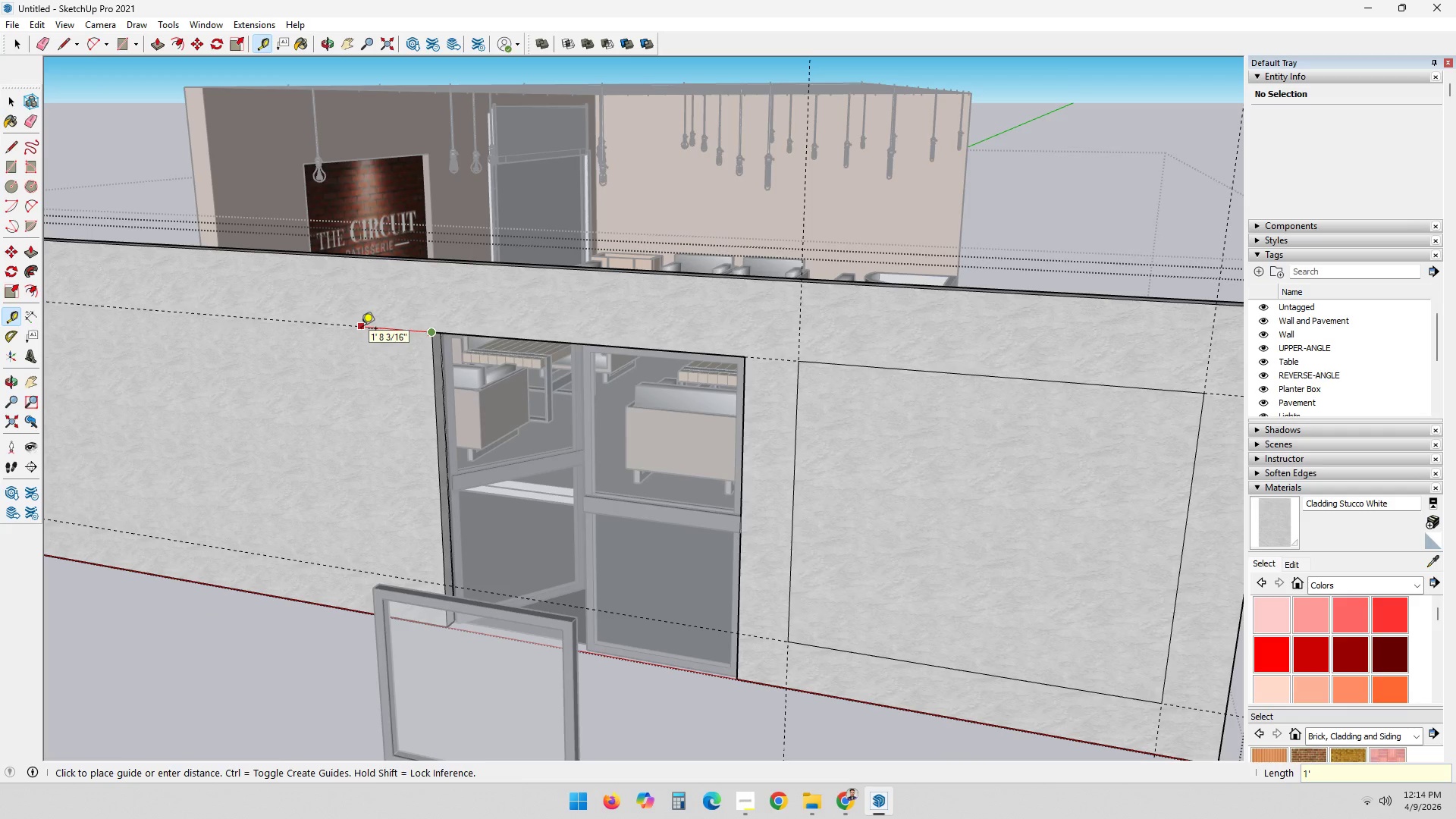 
key(Enter)
 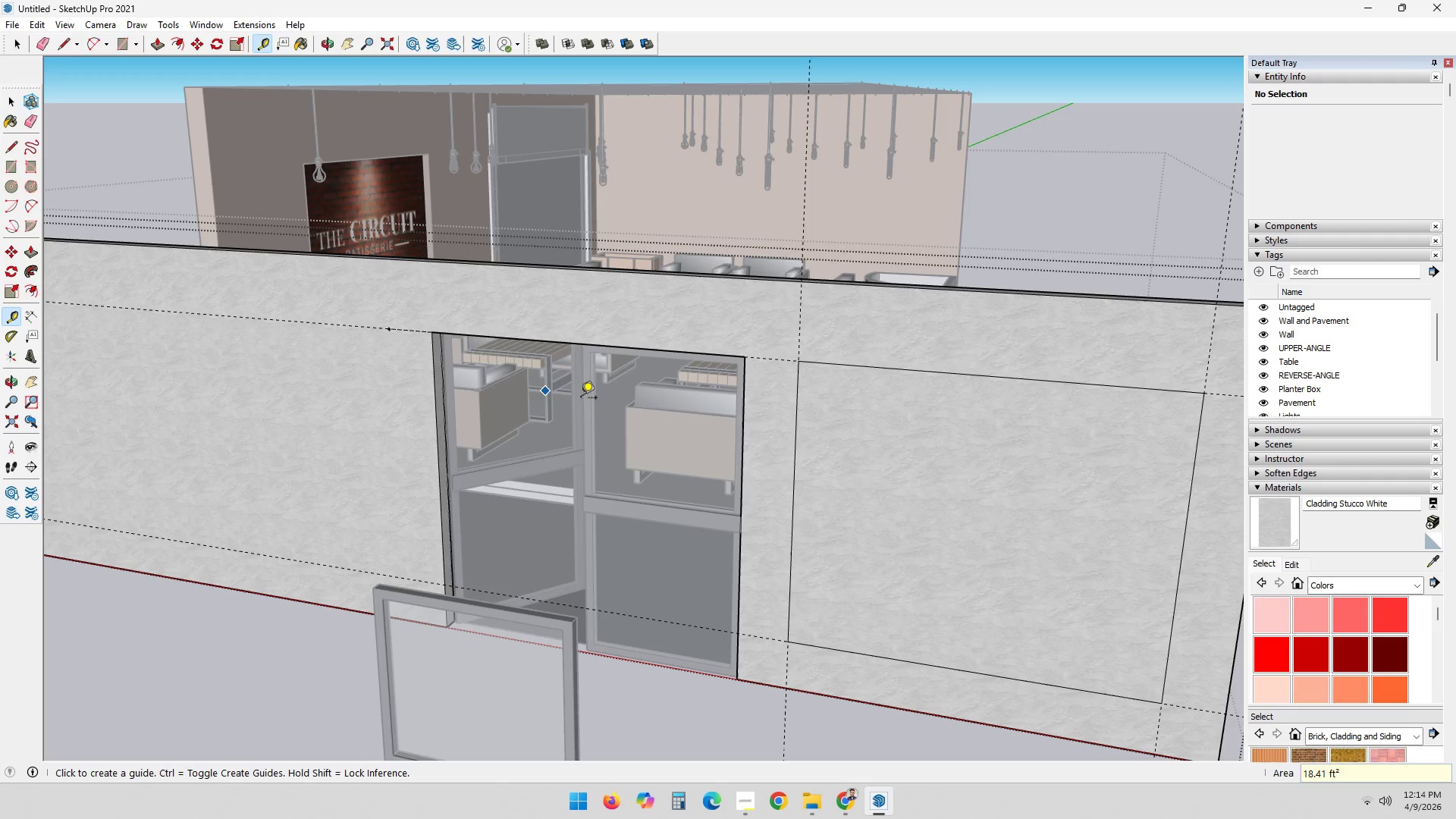 
key(Space)
 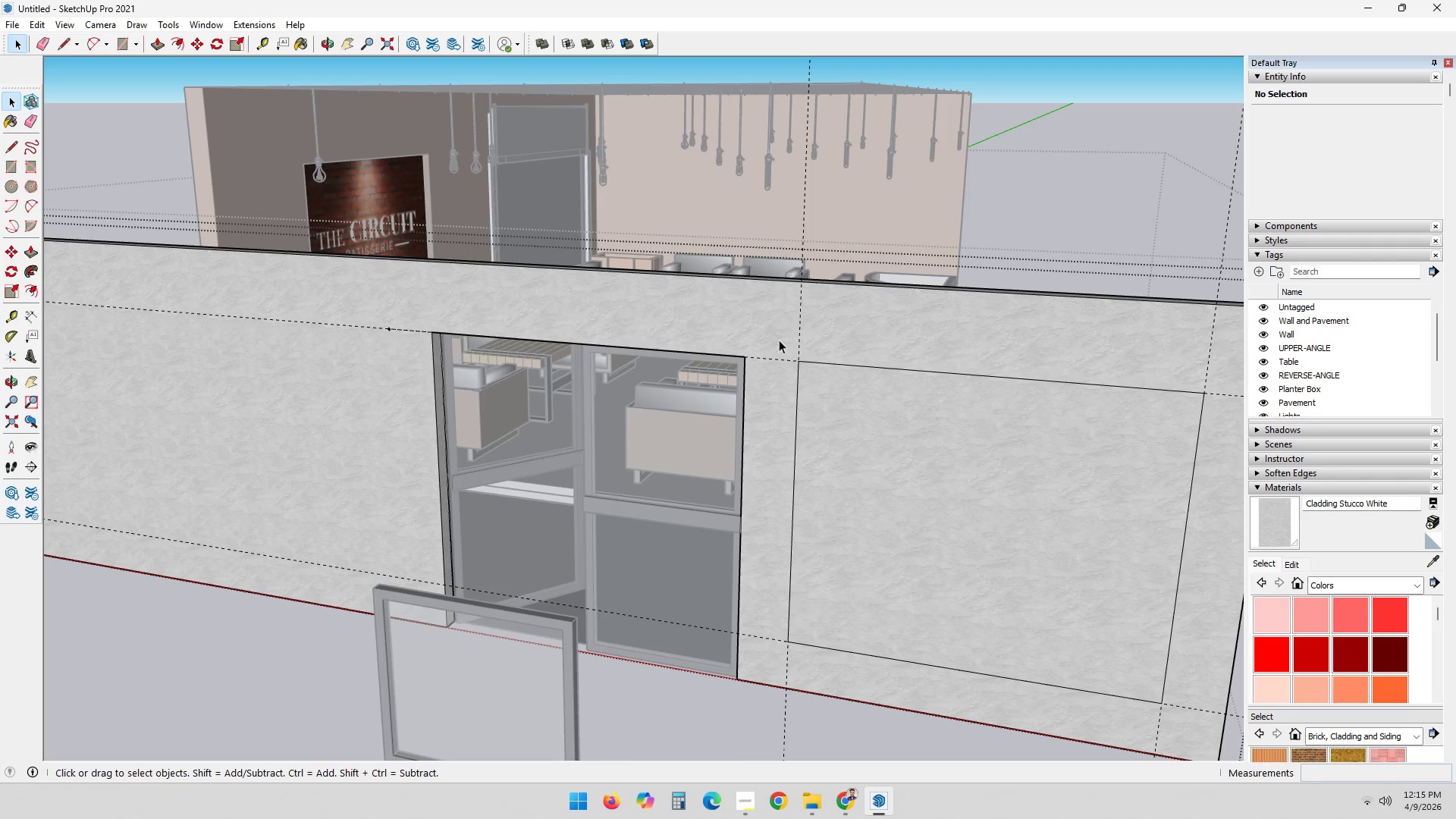 
left_click_drag(start_coordinate=[783, 334], to_coordinate=[1208, 737])
 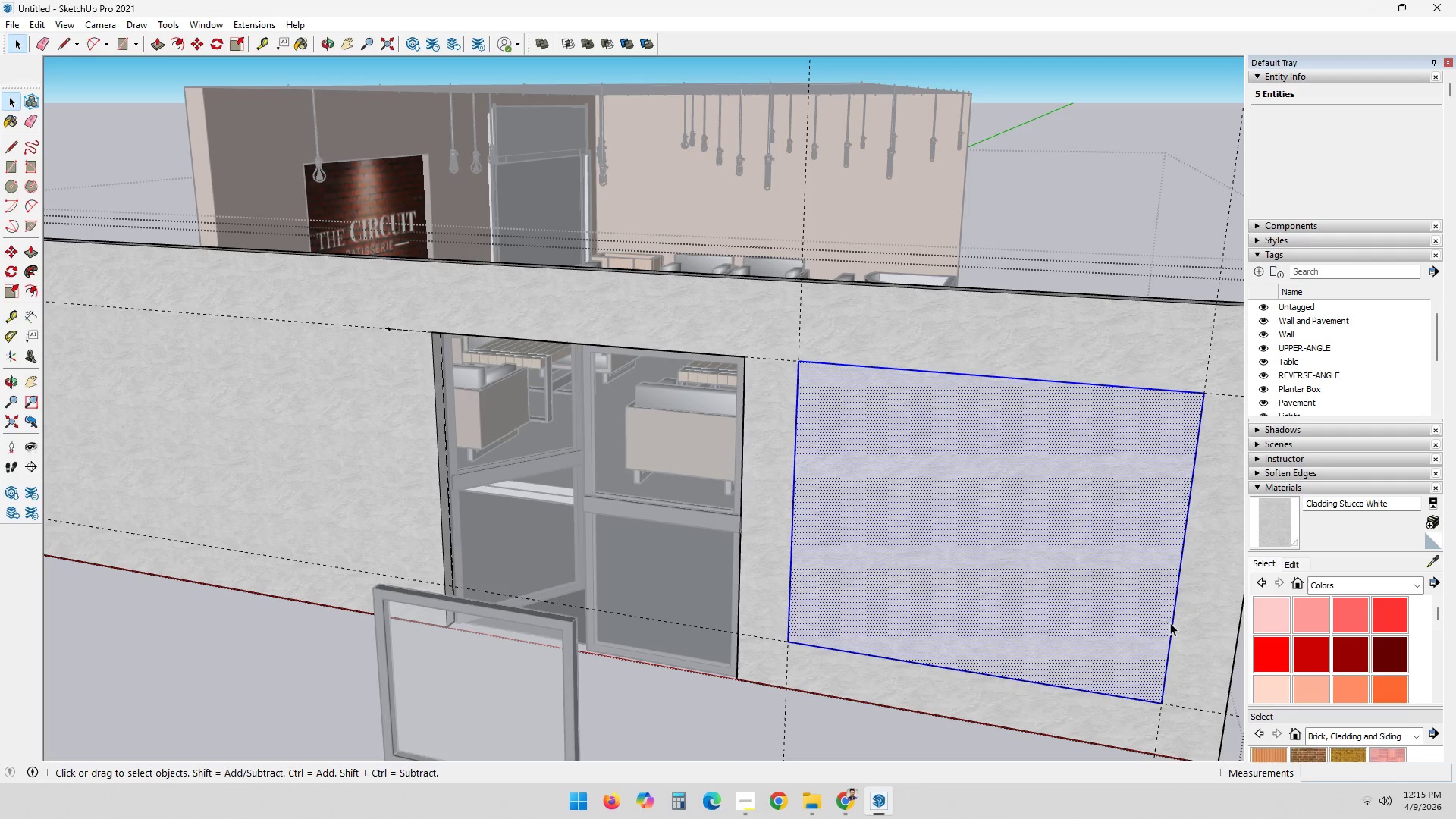 
key(M)
 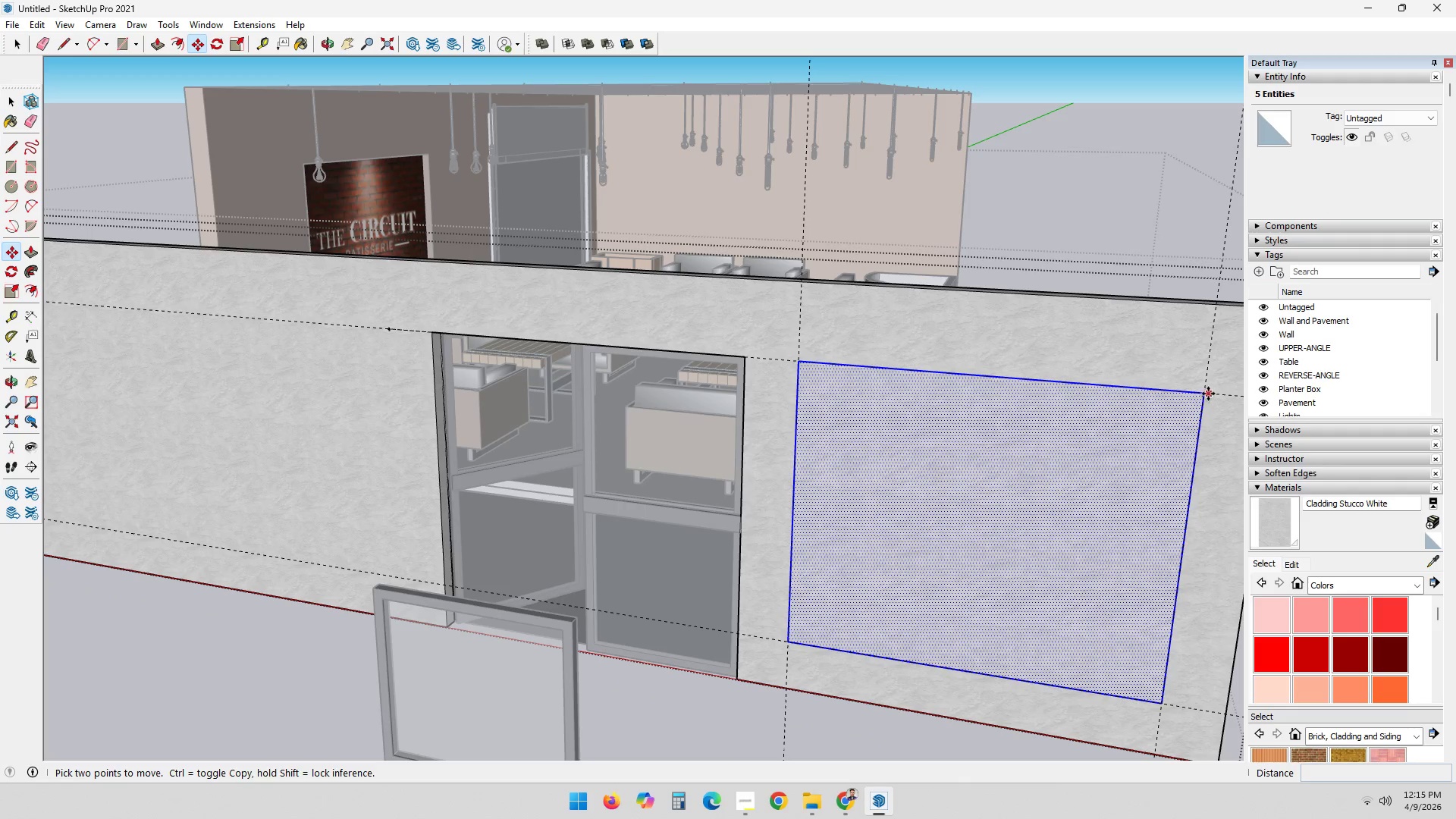 
left_click([1204, 394])
 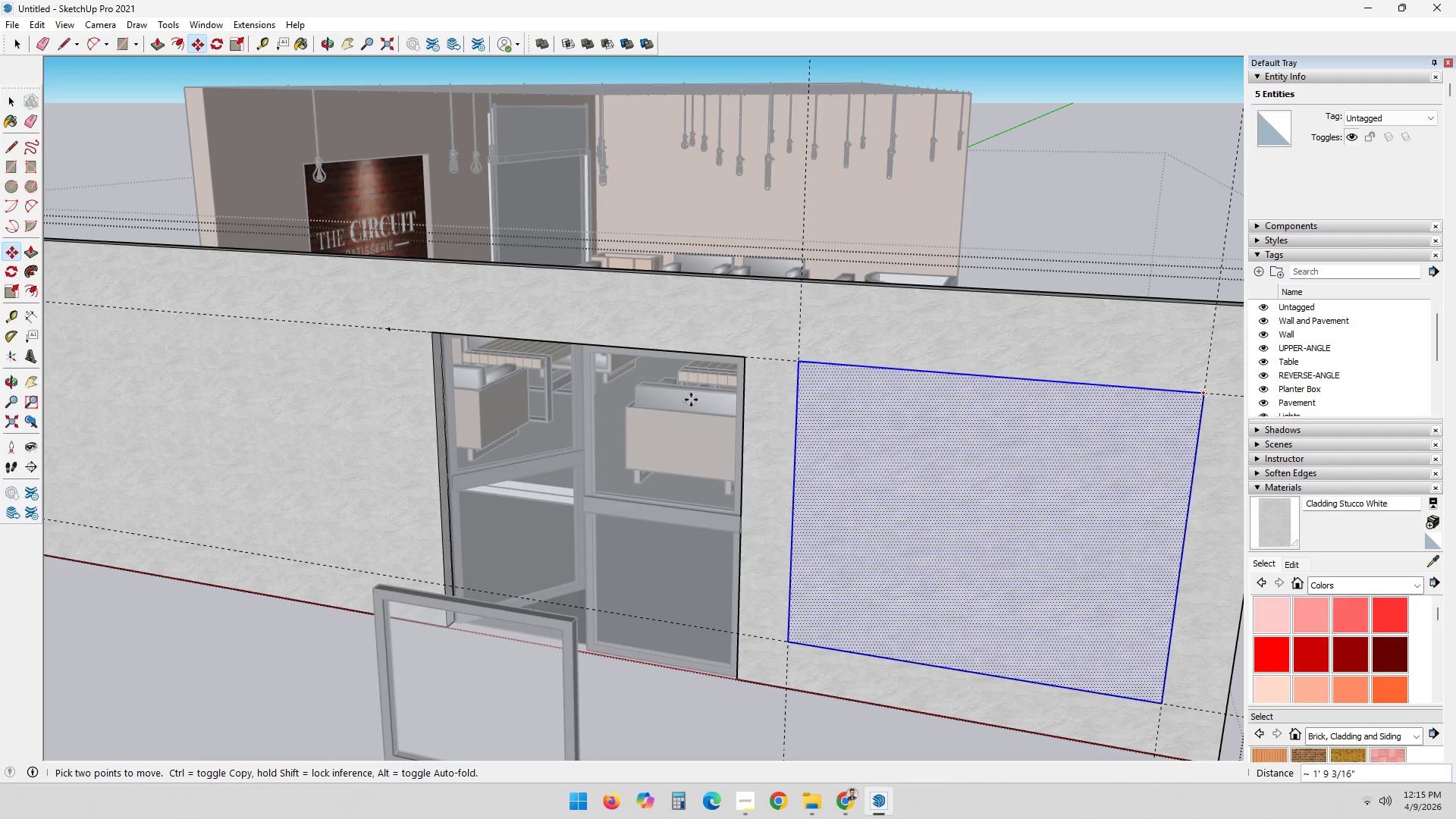 
key(Control+ControlLeft)
 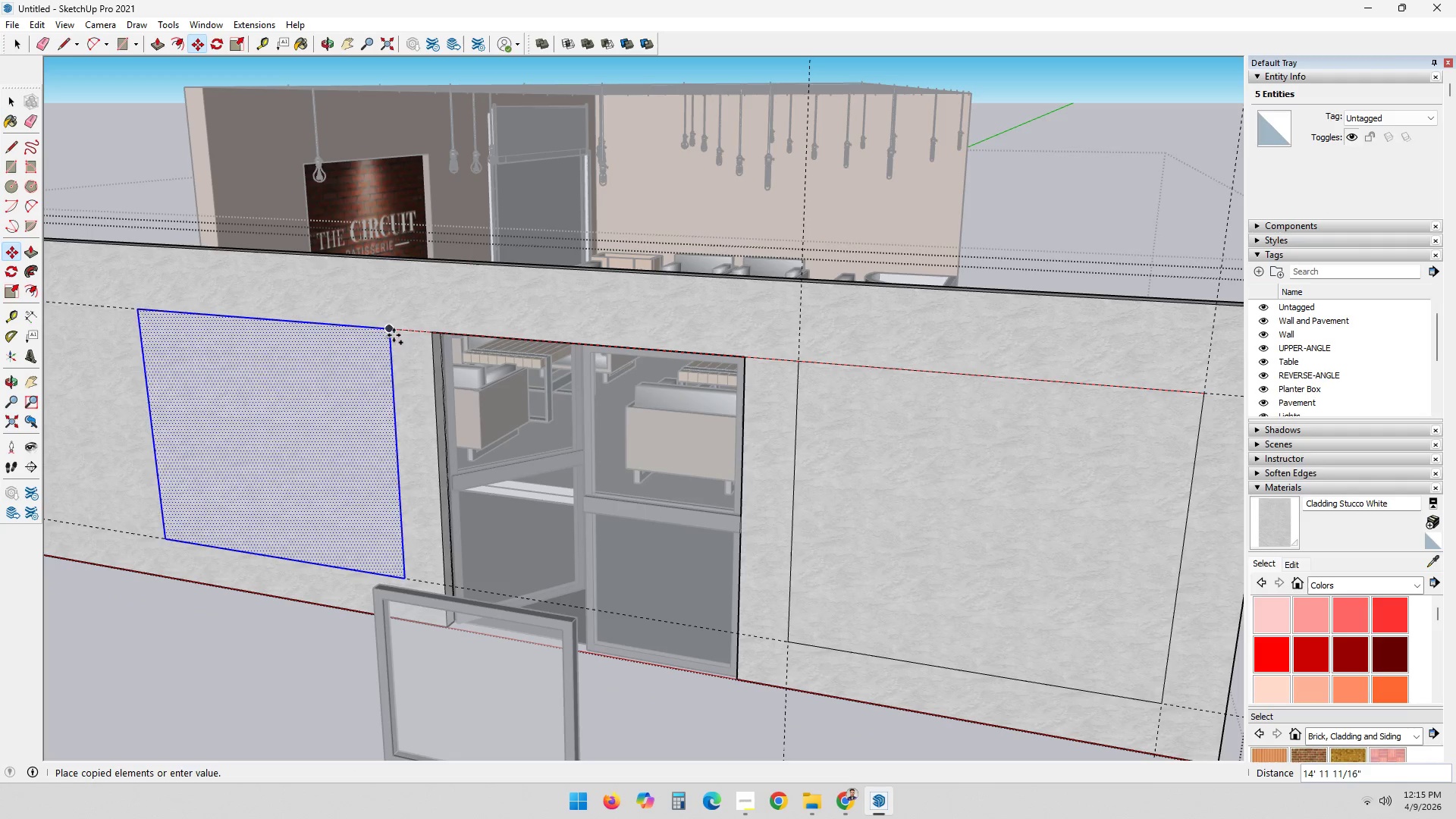 
left_click([389, 331])
 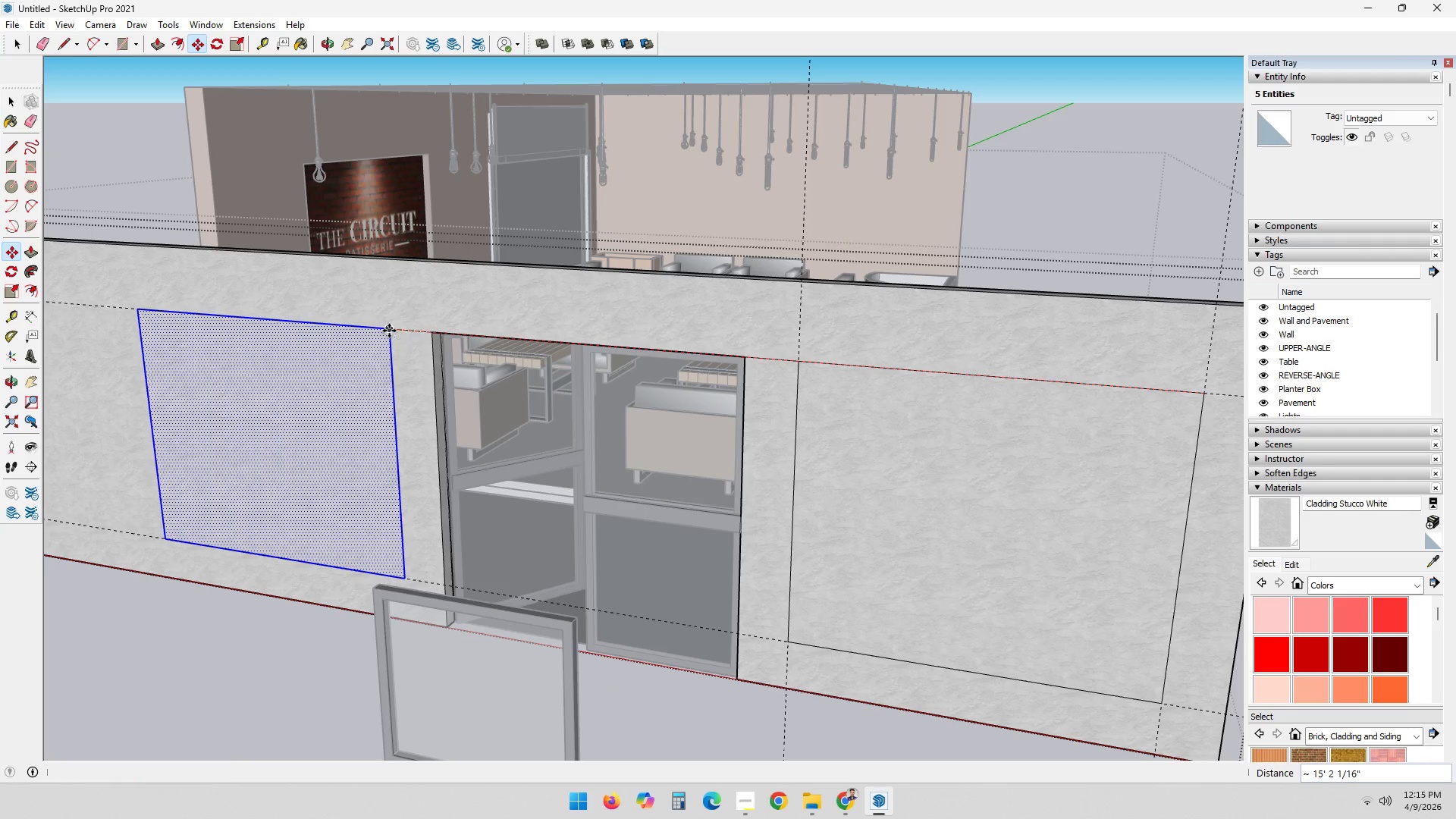 
key(Space)
 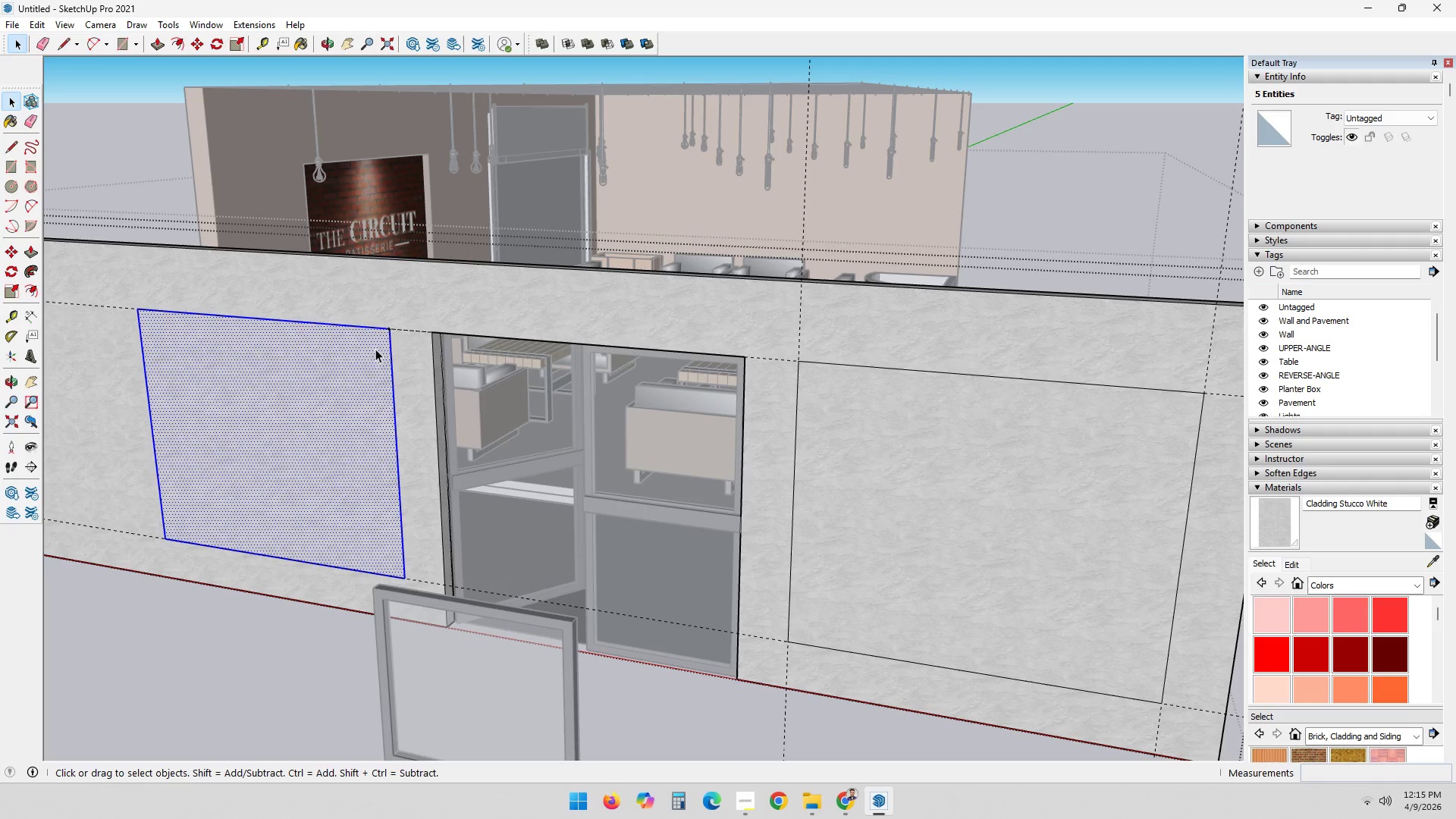 
key(P)
 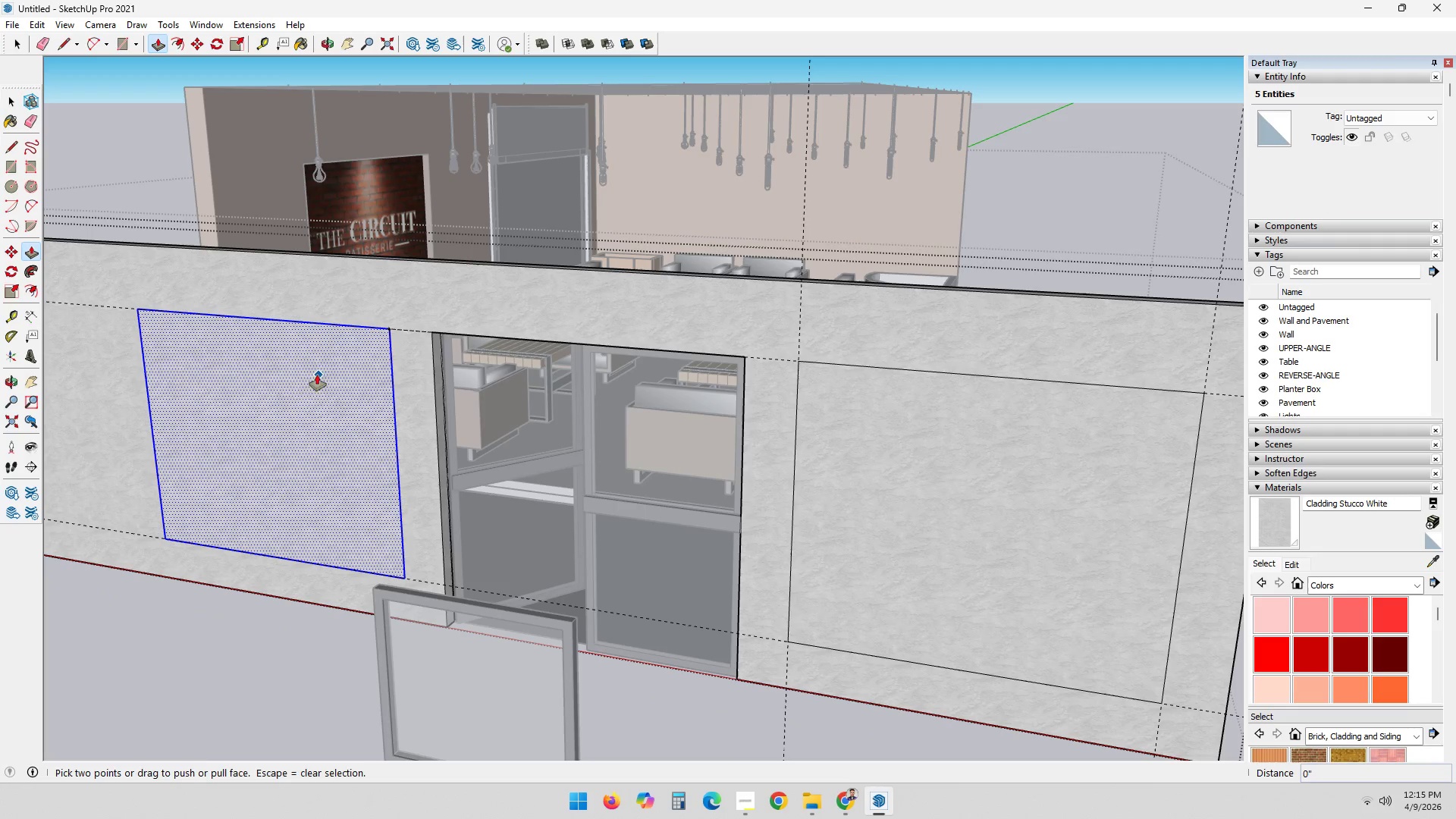 
left_click([303, 388])
 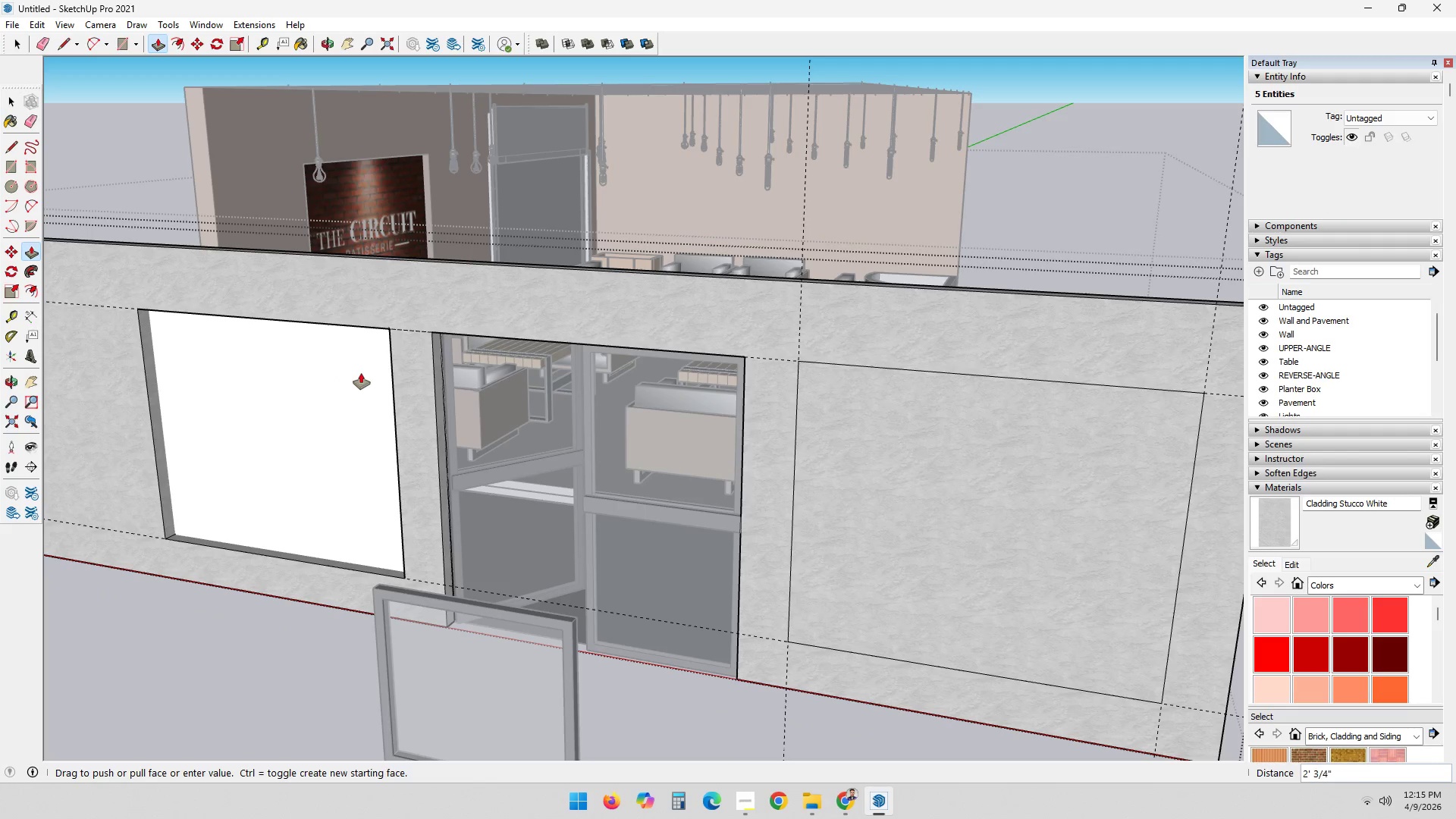 
left_click([372, 360])
 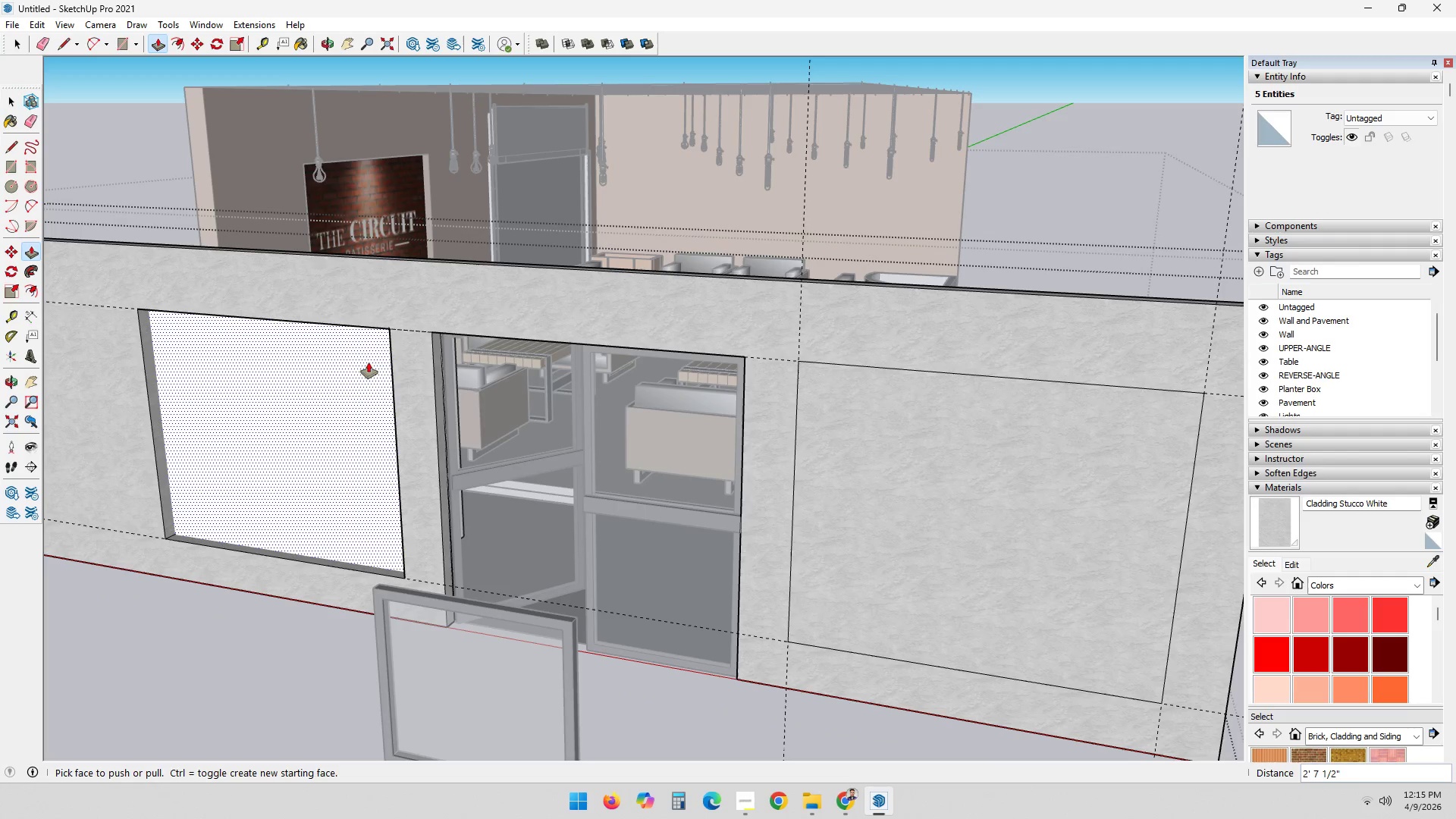 
key(Control+ControlLeft)
 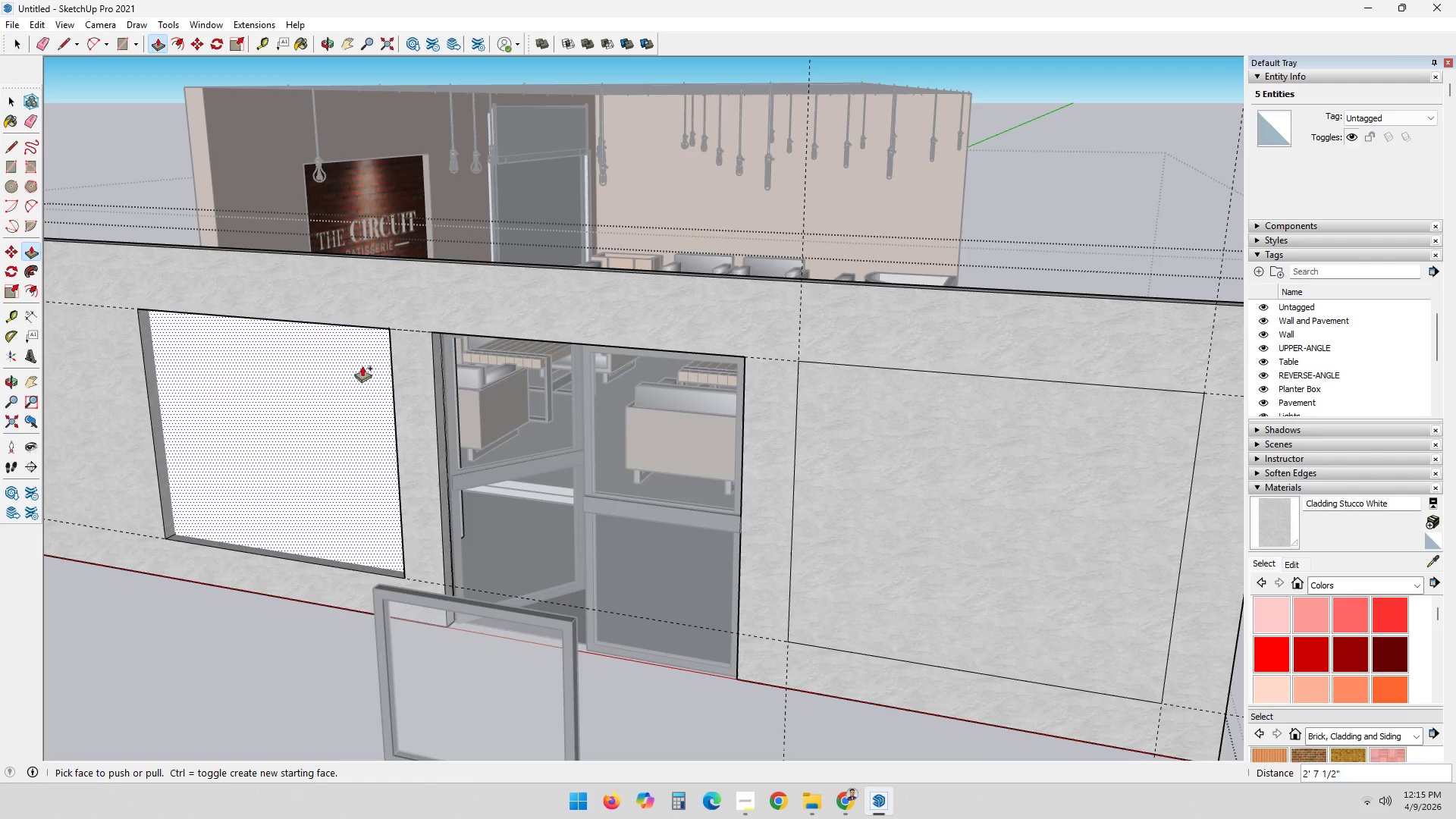 
key(Control+Z)
 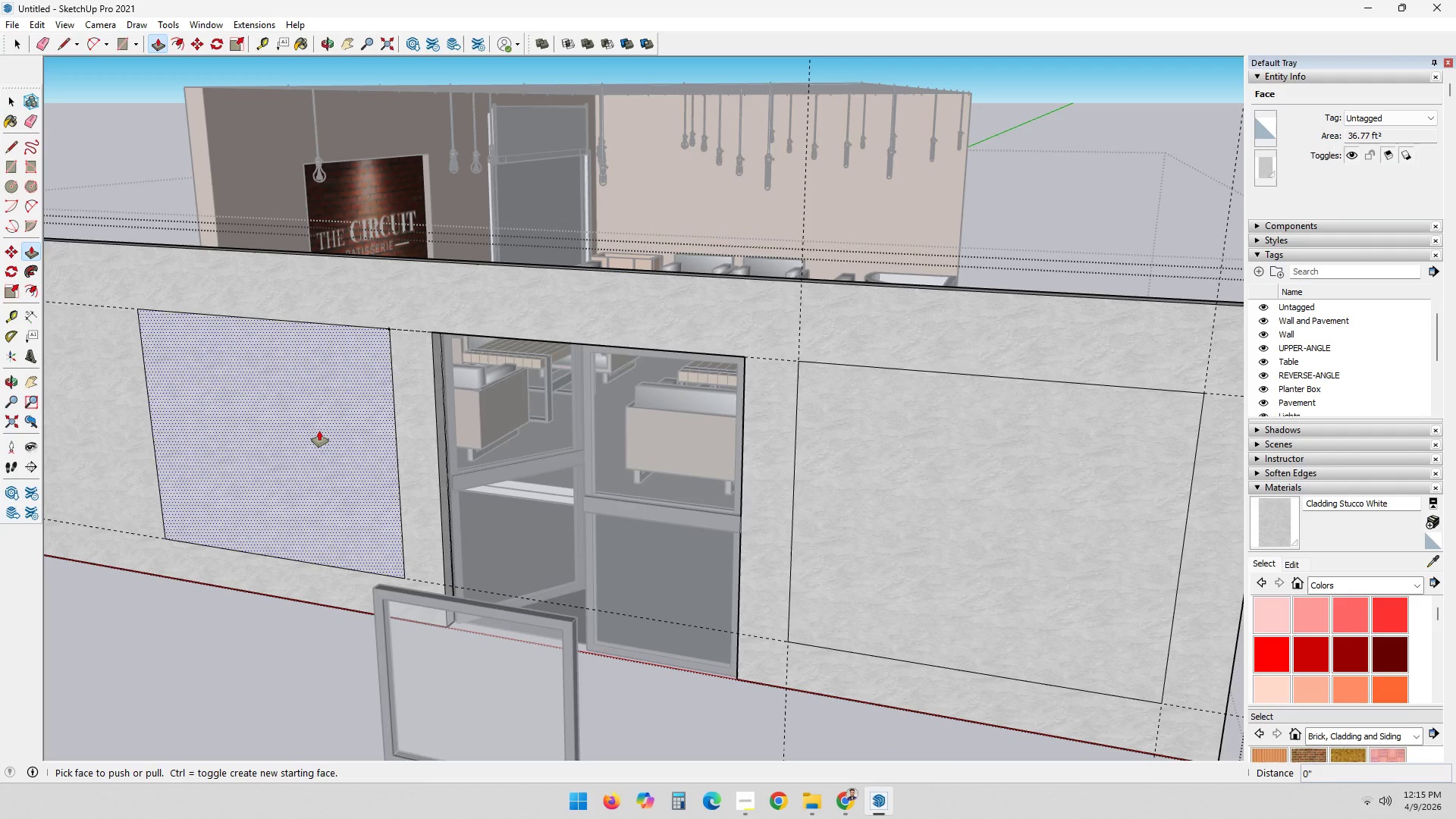 
left_click([319, 431])
 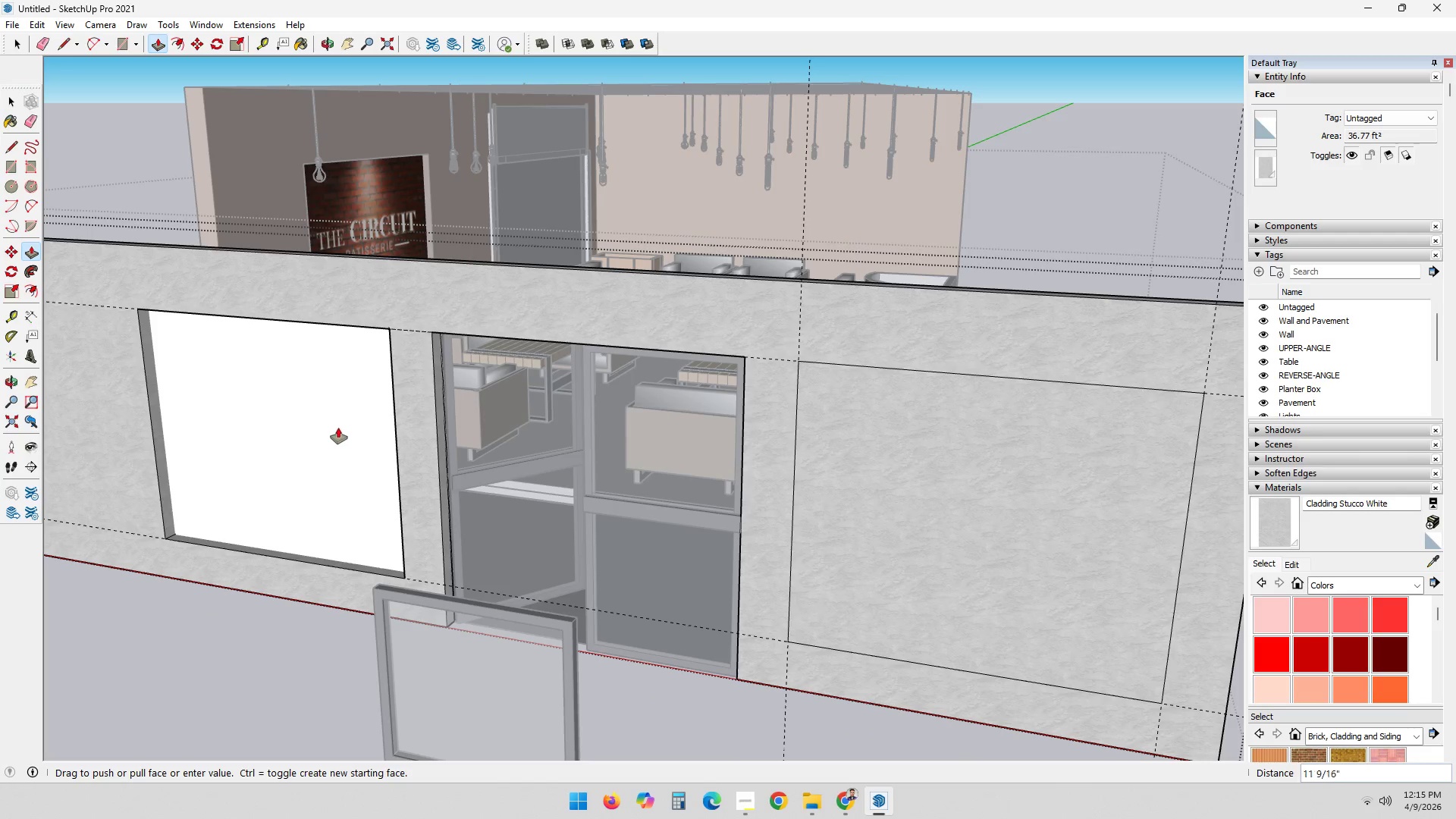 
left_click([323, 453])
 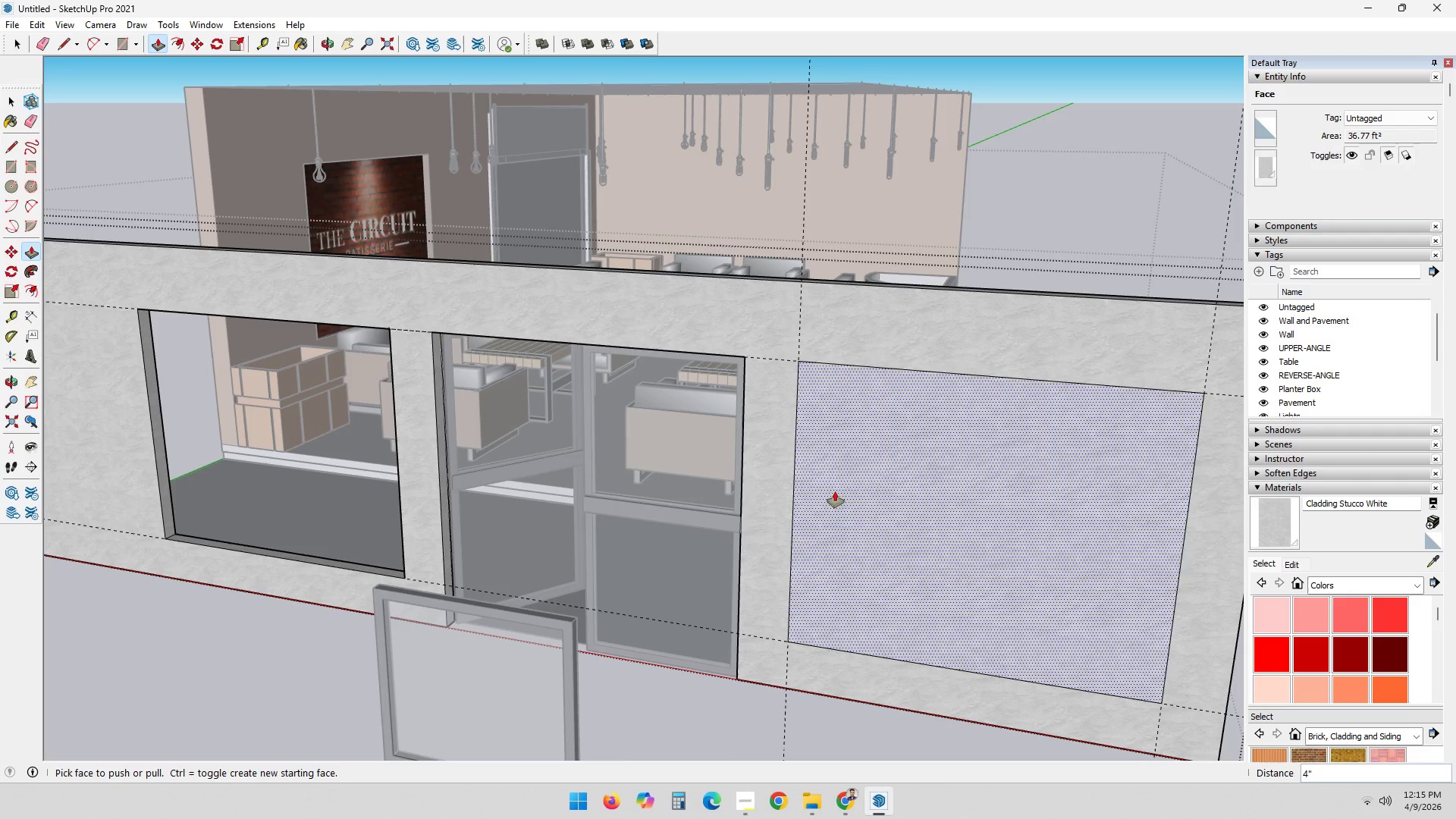 
double_click([849, 488])
 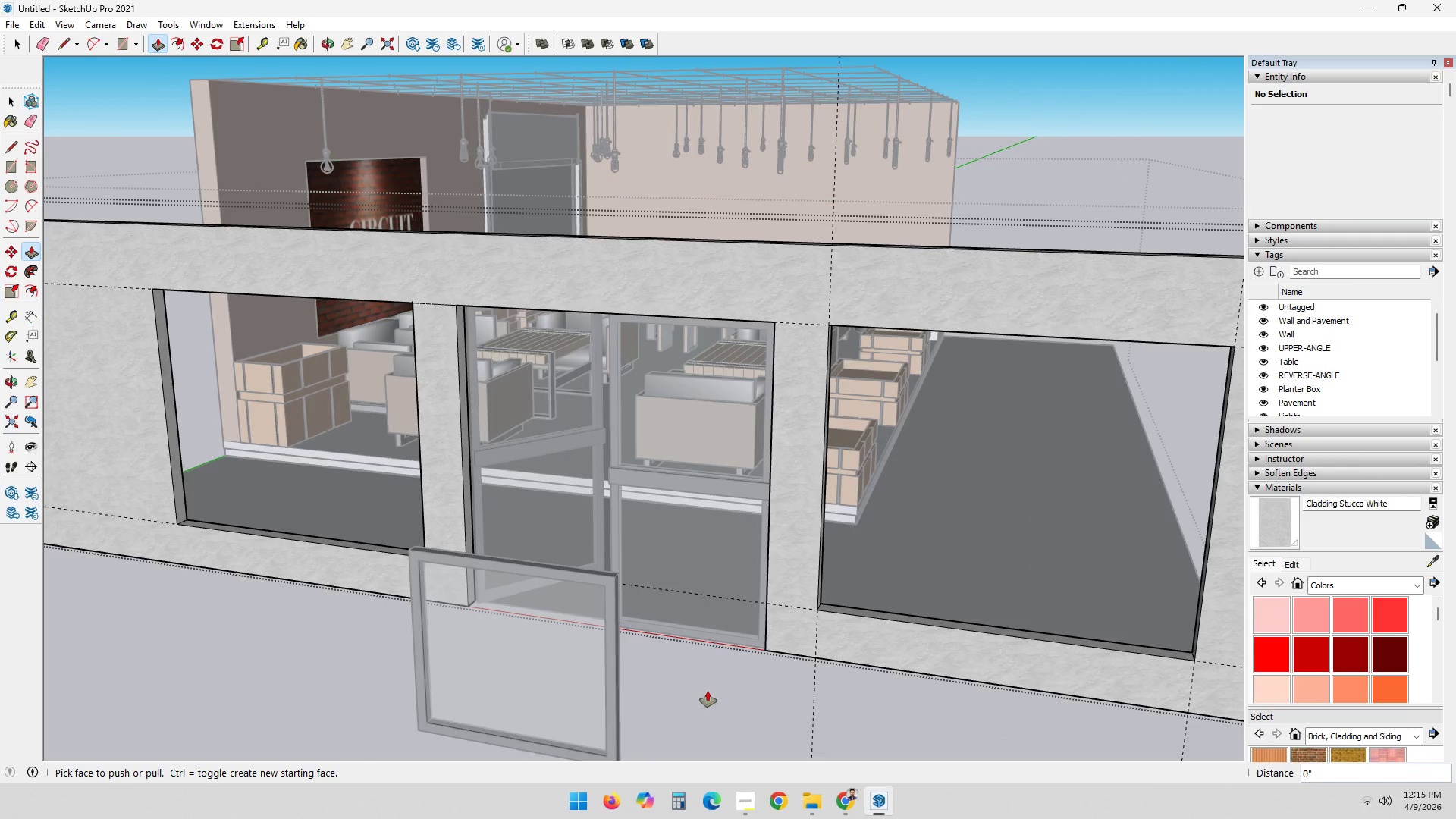 
hold_key(key=ShiftLeft, duration=0.45)
 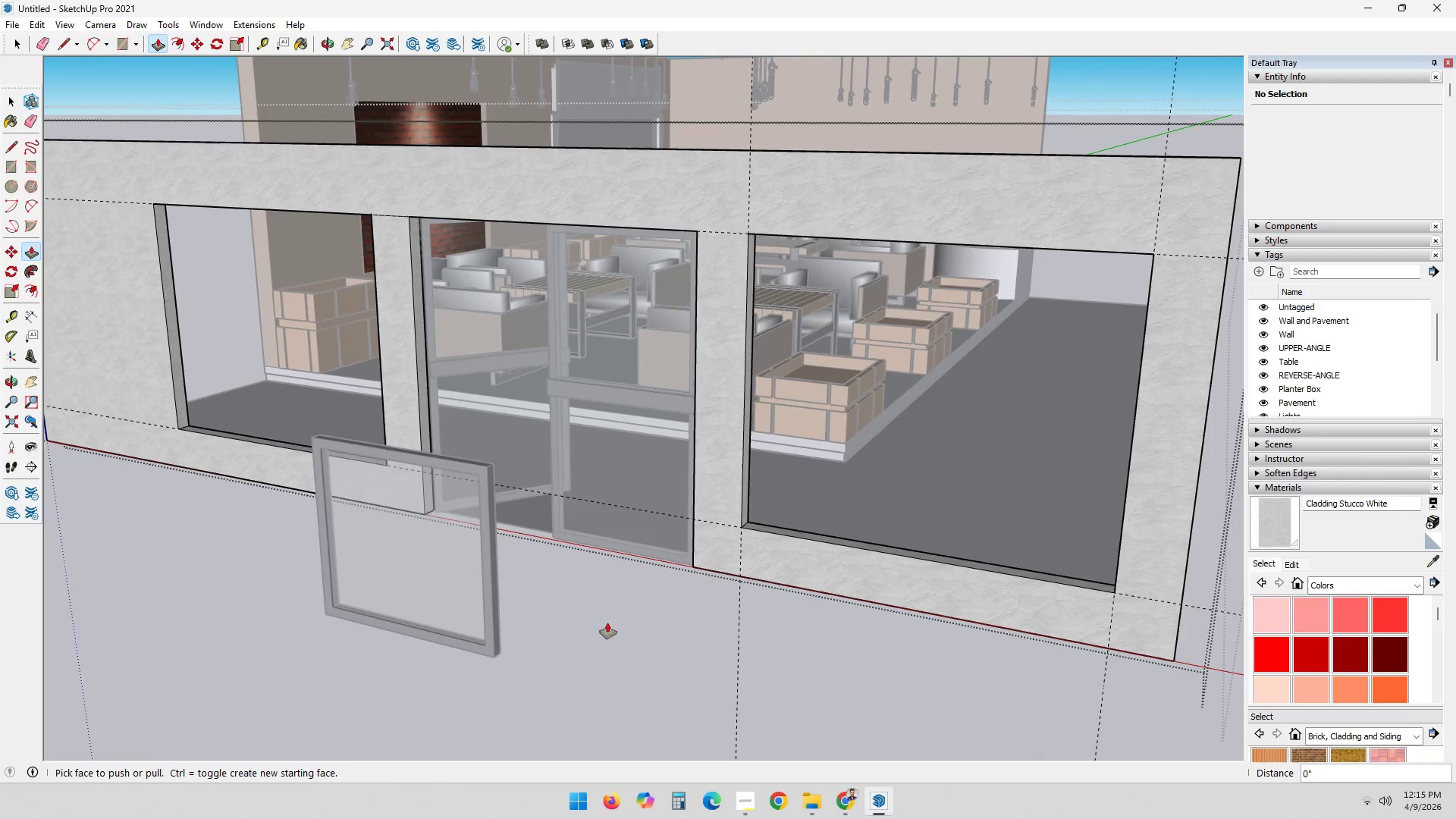 
key(Space)
 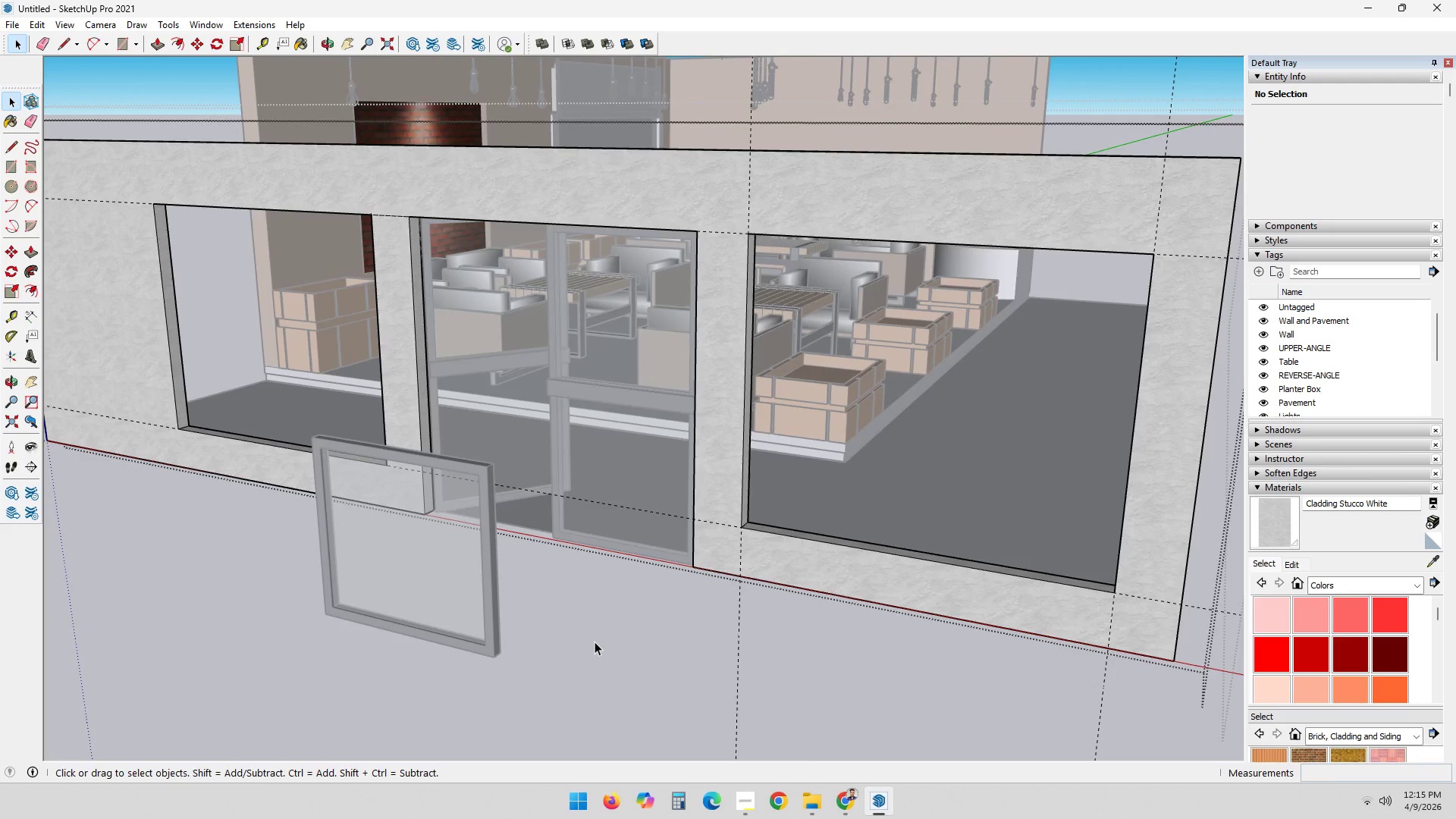 
double_click([595, 642])
 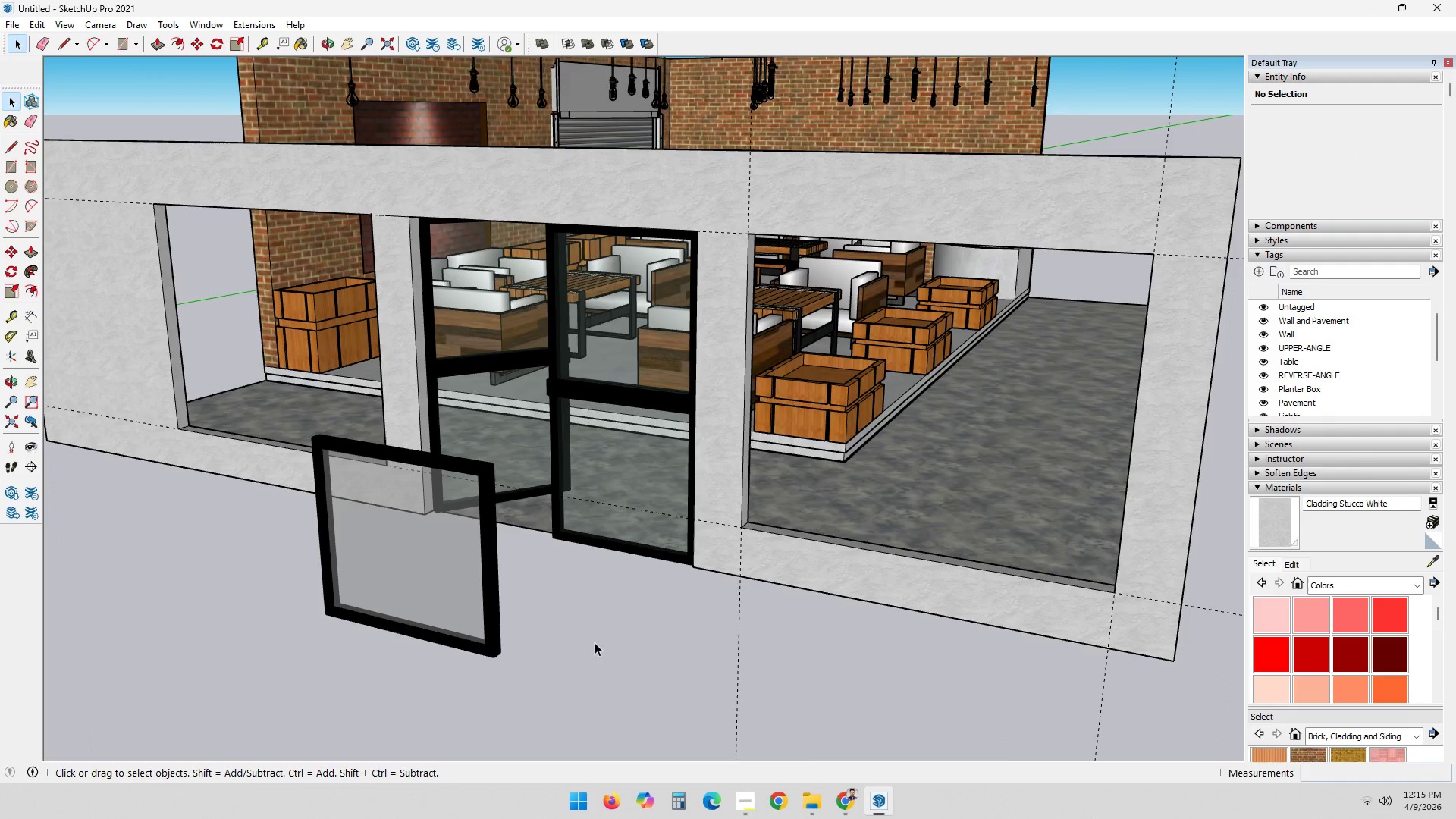 
scroll: coordinate [588, 632], scroll_direction: down, amount: 2.0
 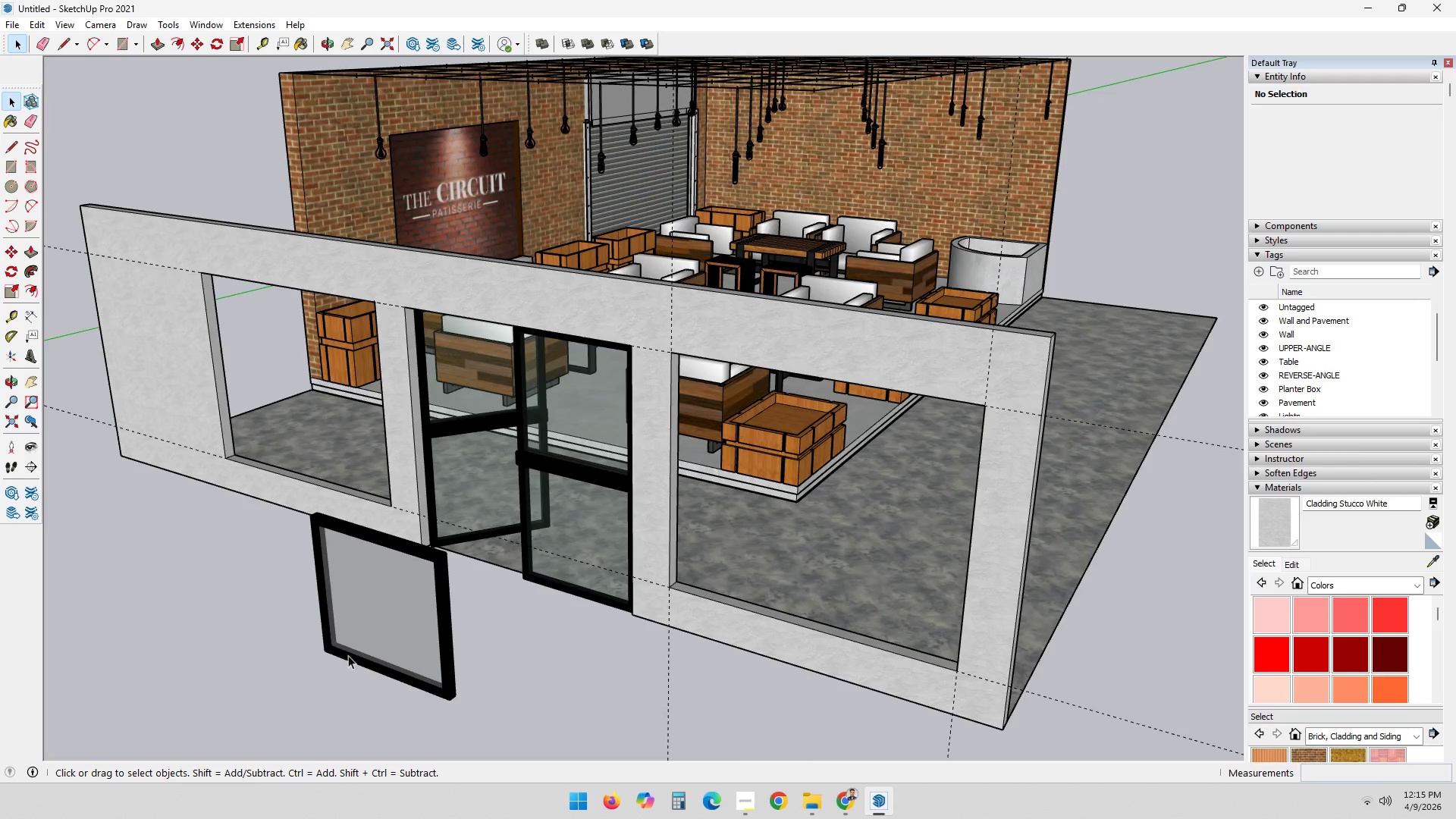 
double_click([359, 640])
 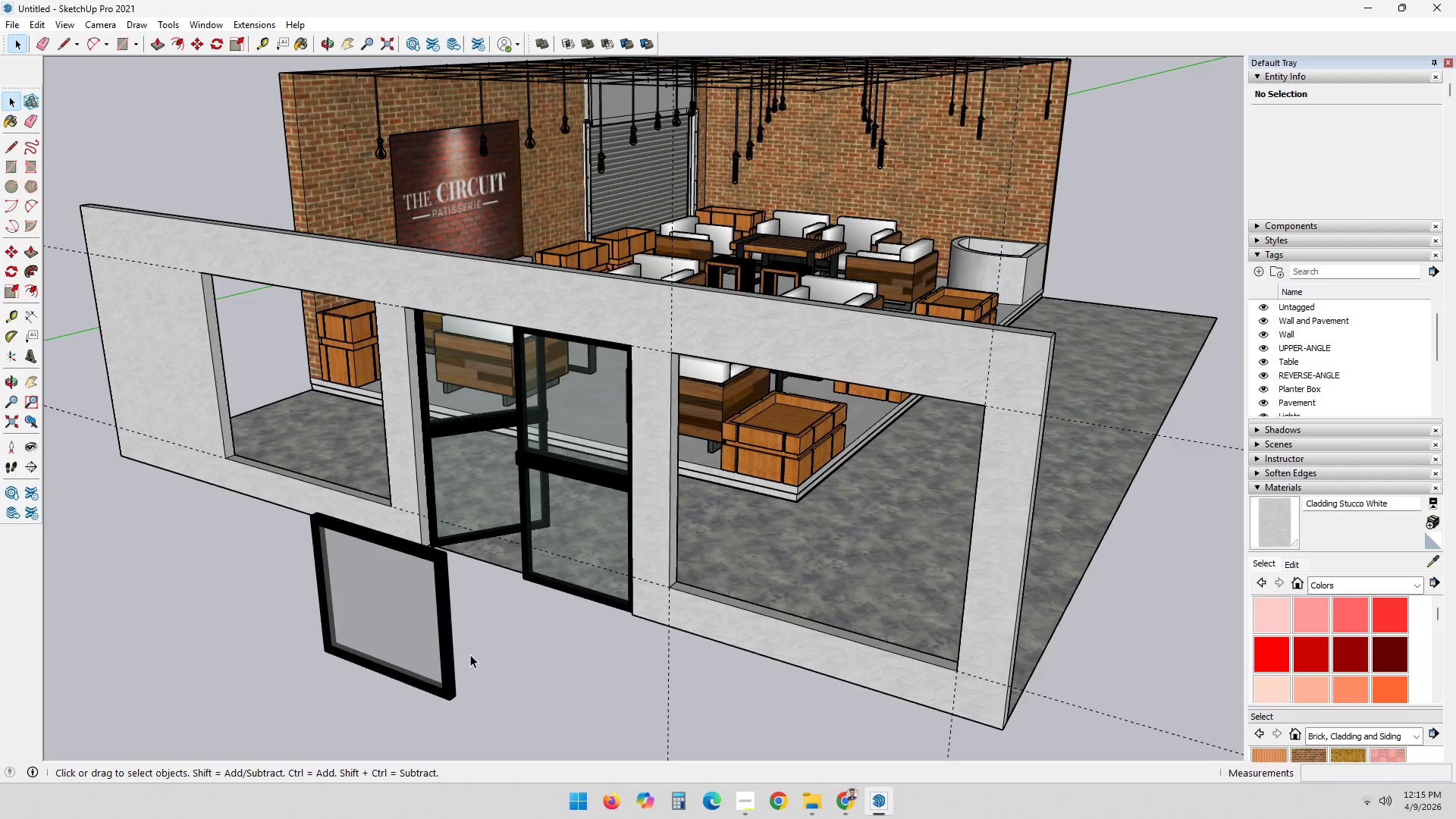 
left_click_drag(start_coordinate=[238, 475], to_coordinate=[591, 790])
 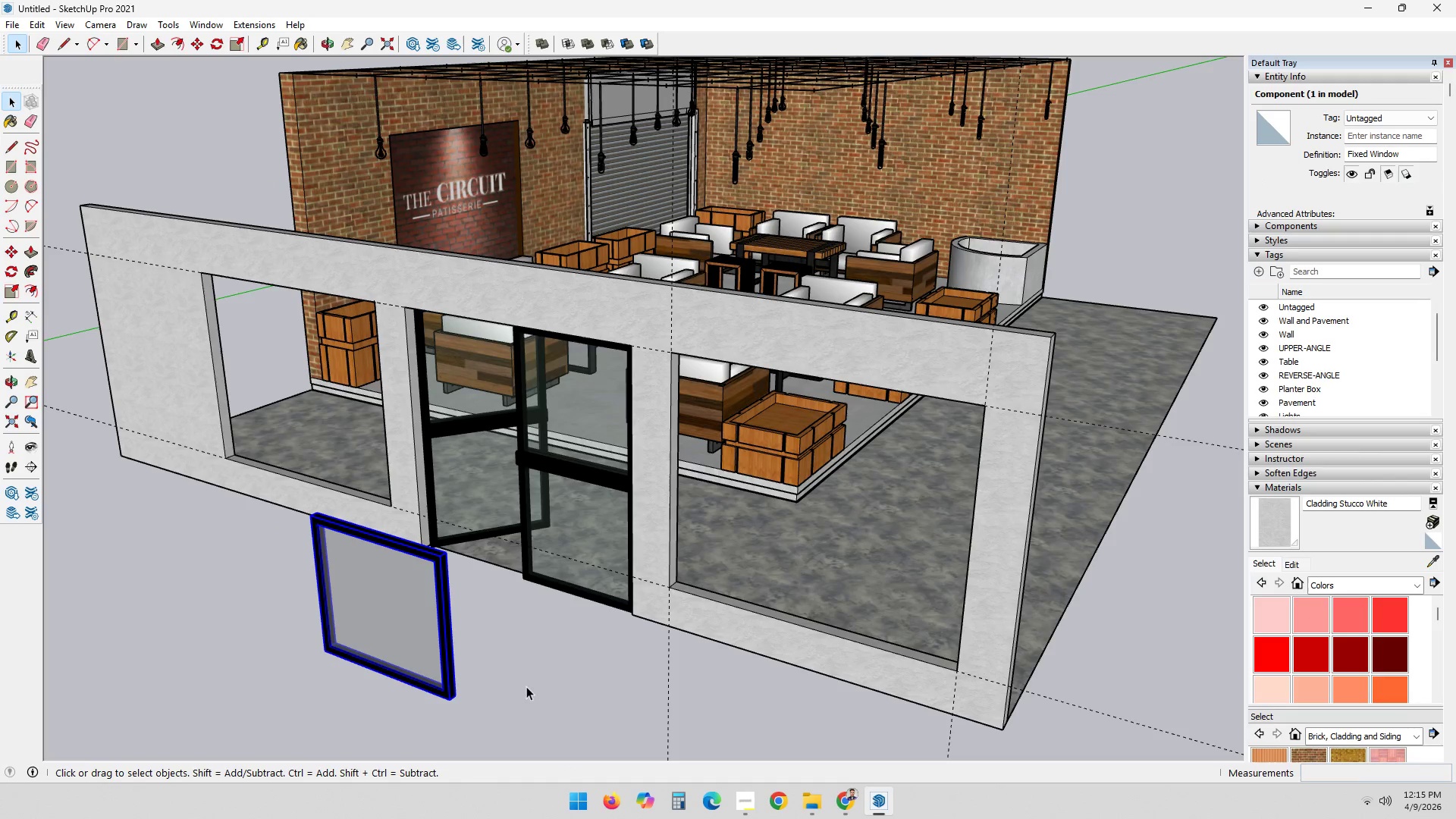 
left_click([533, 685])
 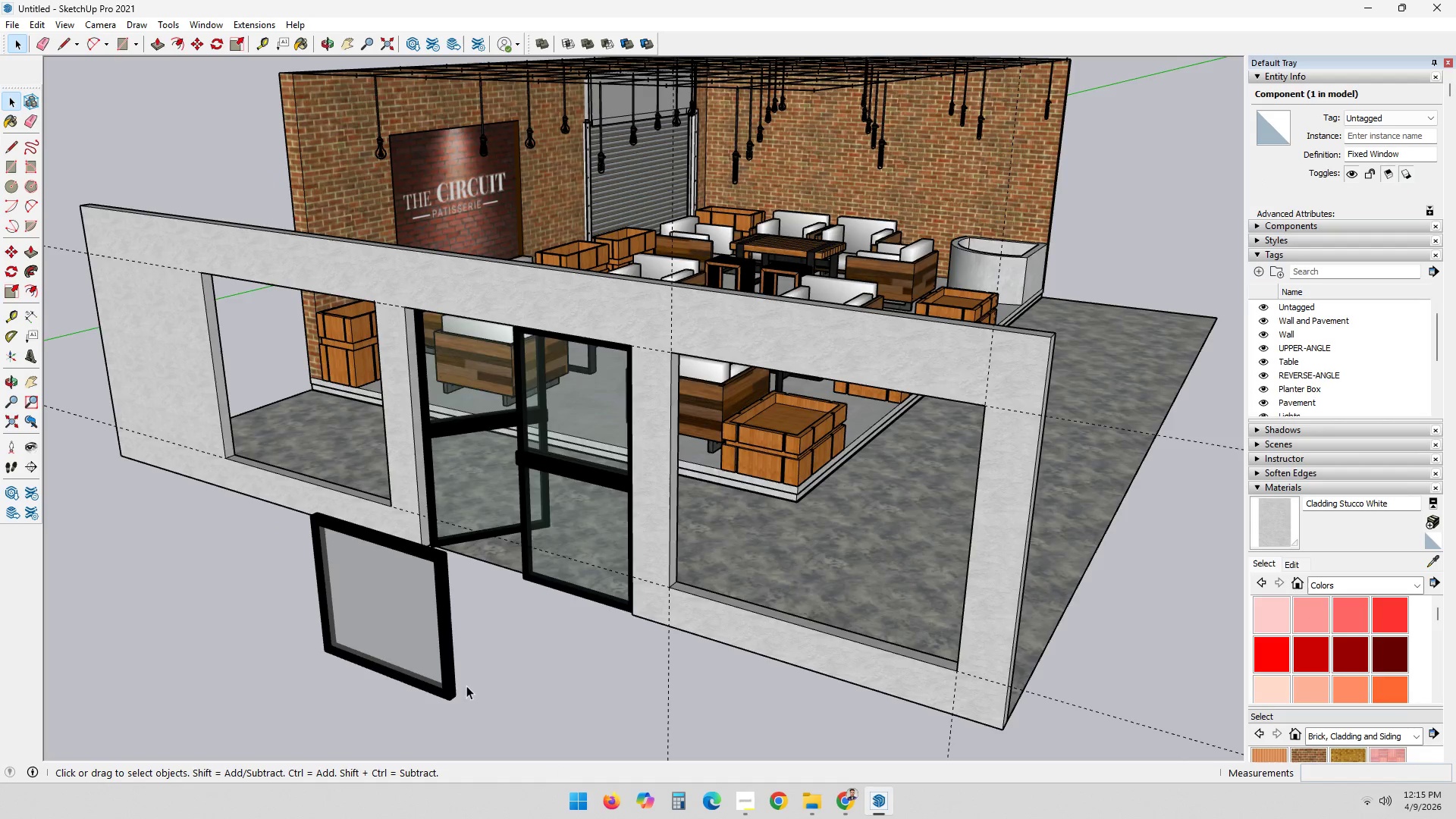 
scroll: coordinate [392, 660], scroll_direction: up, amount: 7.0
 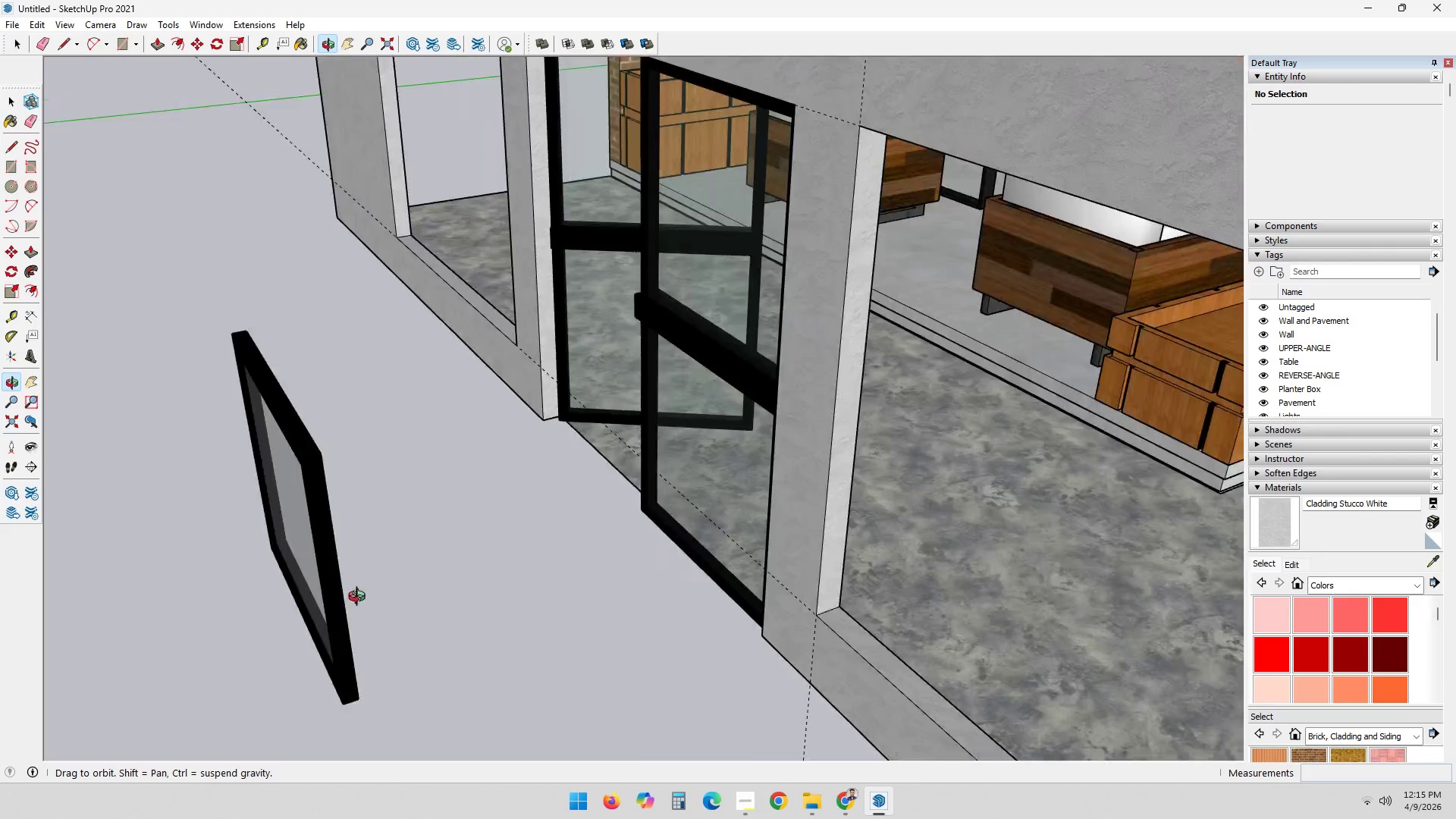 
left_click_drag(start_coordinate=[474, 444], to_coordinate=[788, 689])
 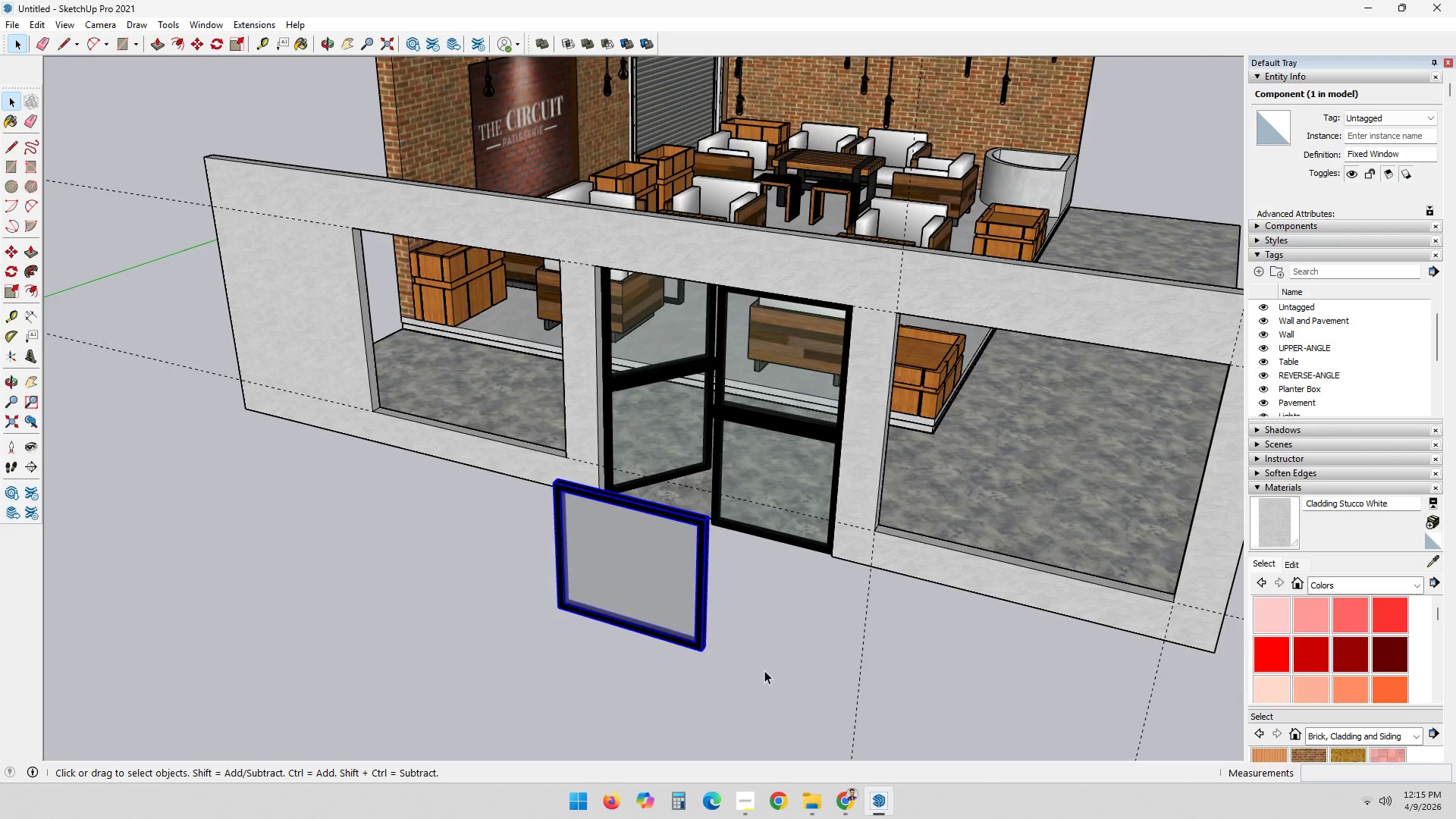 
scroll: coordinate [598, 594], scroll_direction: down, amount: 7.0
 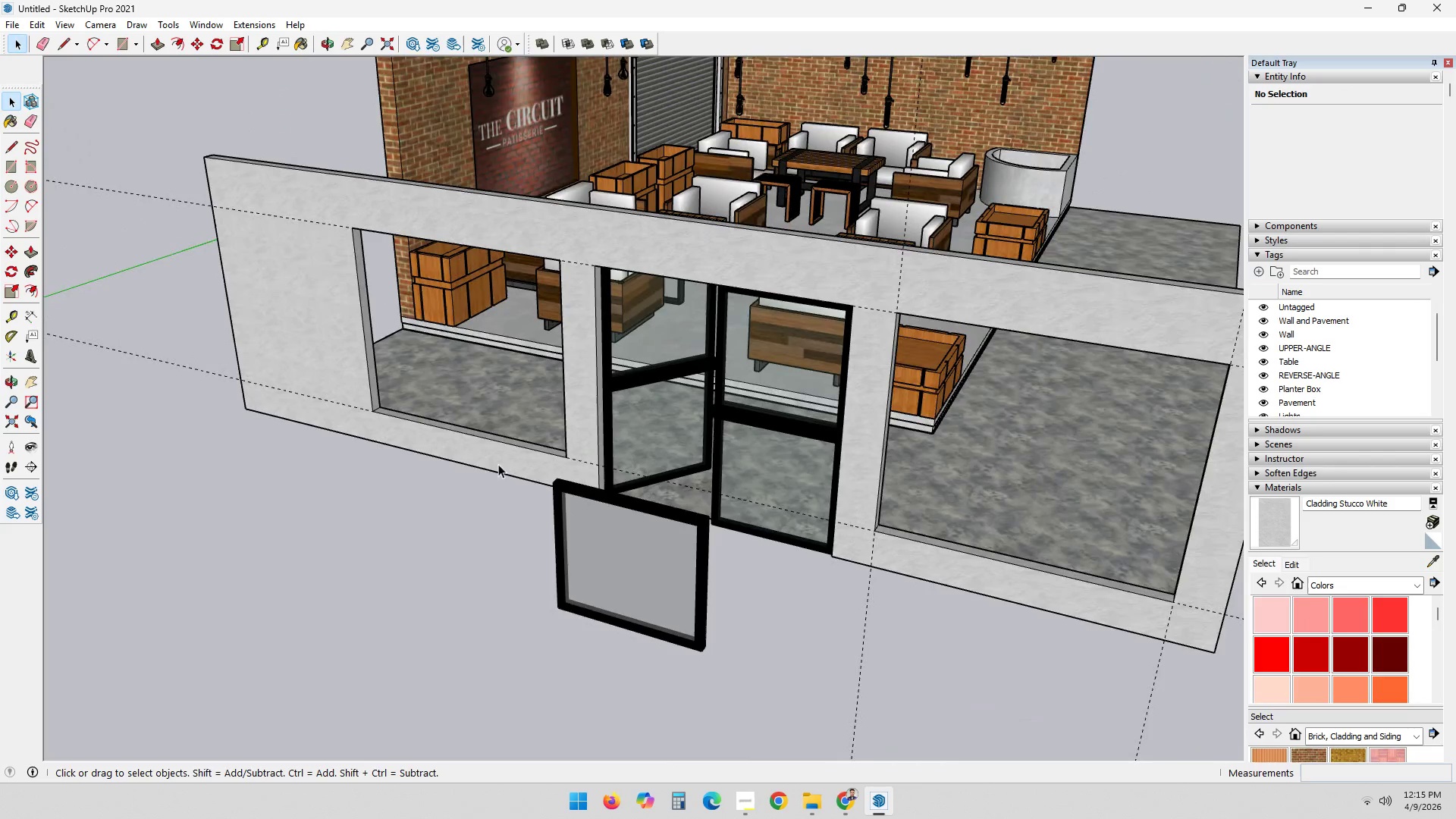 
scroll: coordinate [718, 653], scroll_direction: up, amount: 2.0
 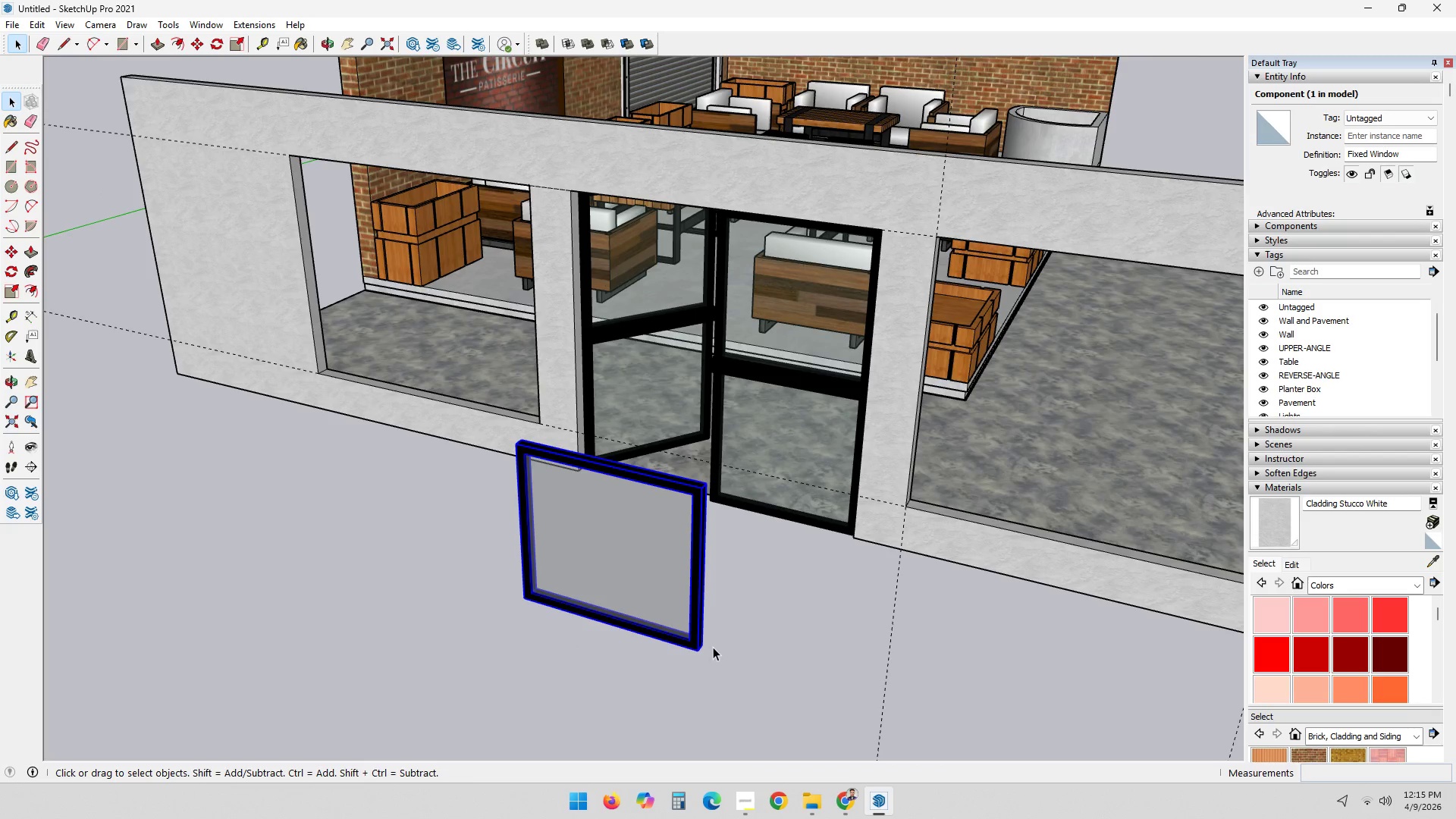 
key(Control+ControlLeft)
 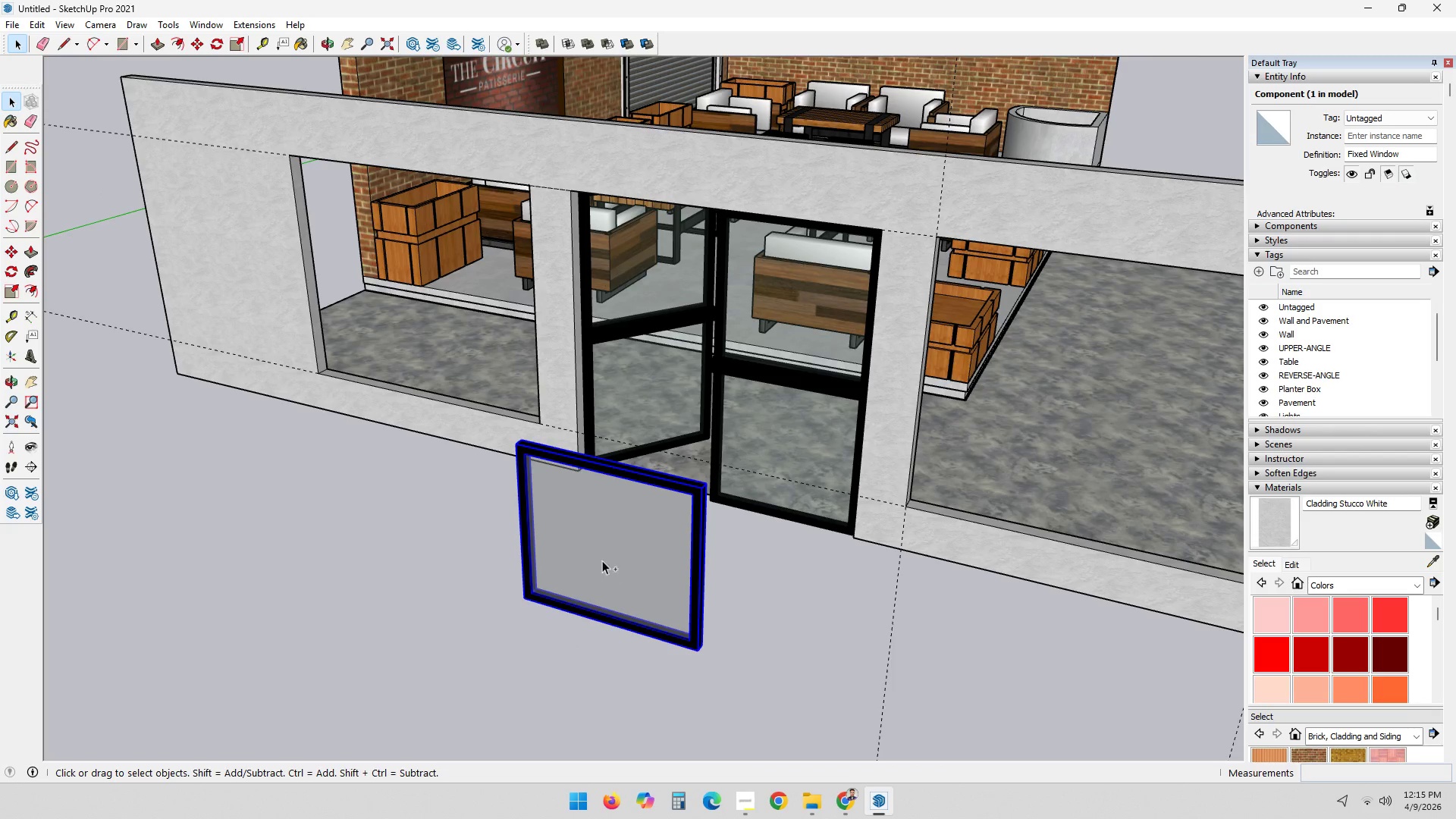 
key(Control+C)
 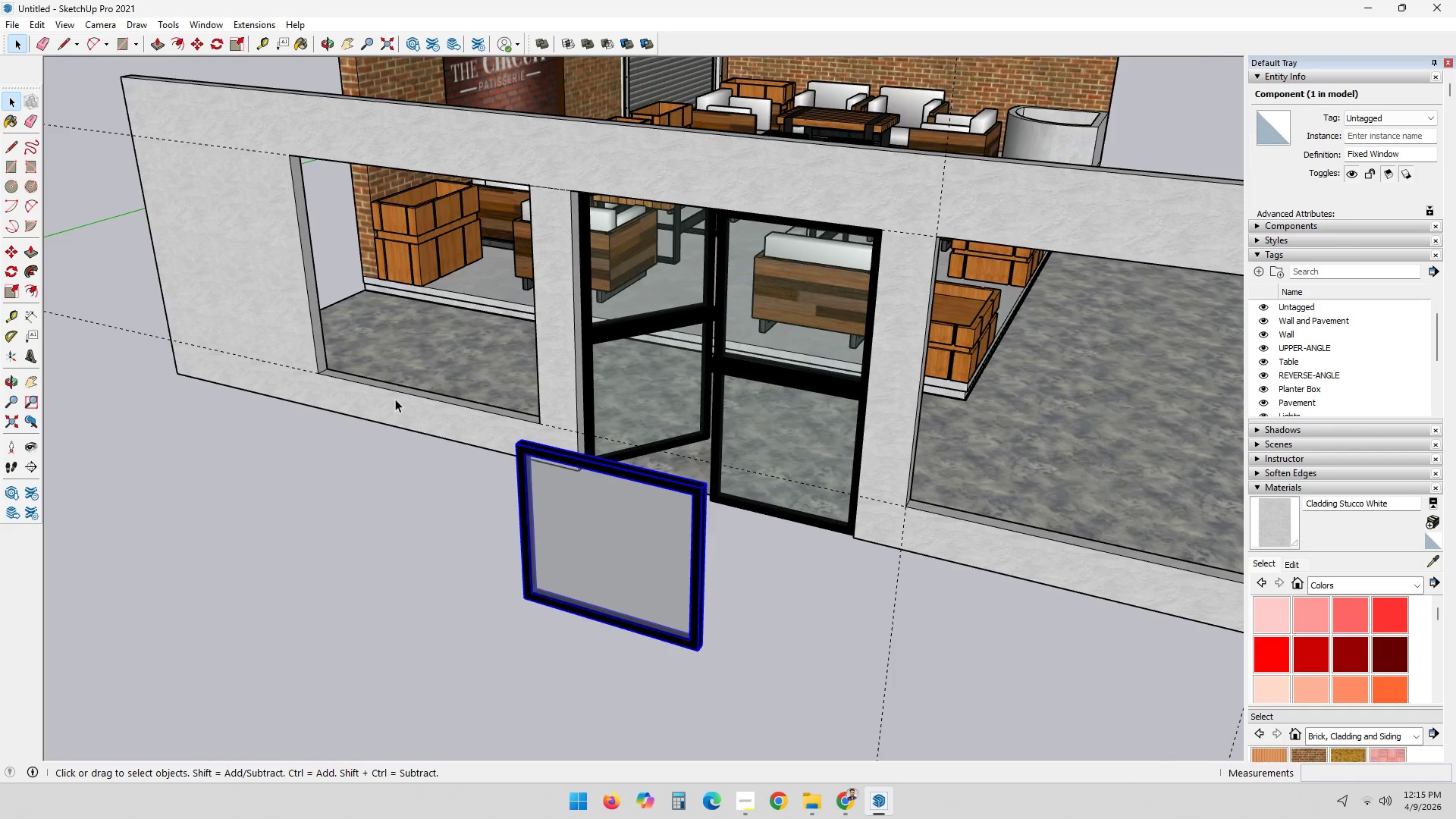 
double_click([394, 399])
 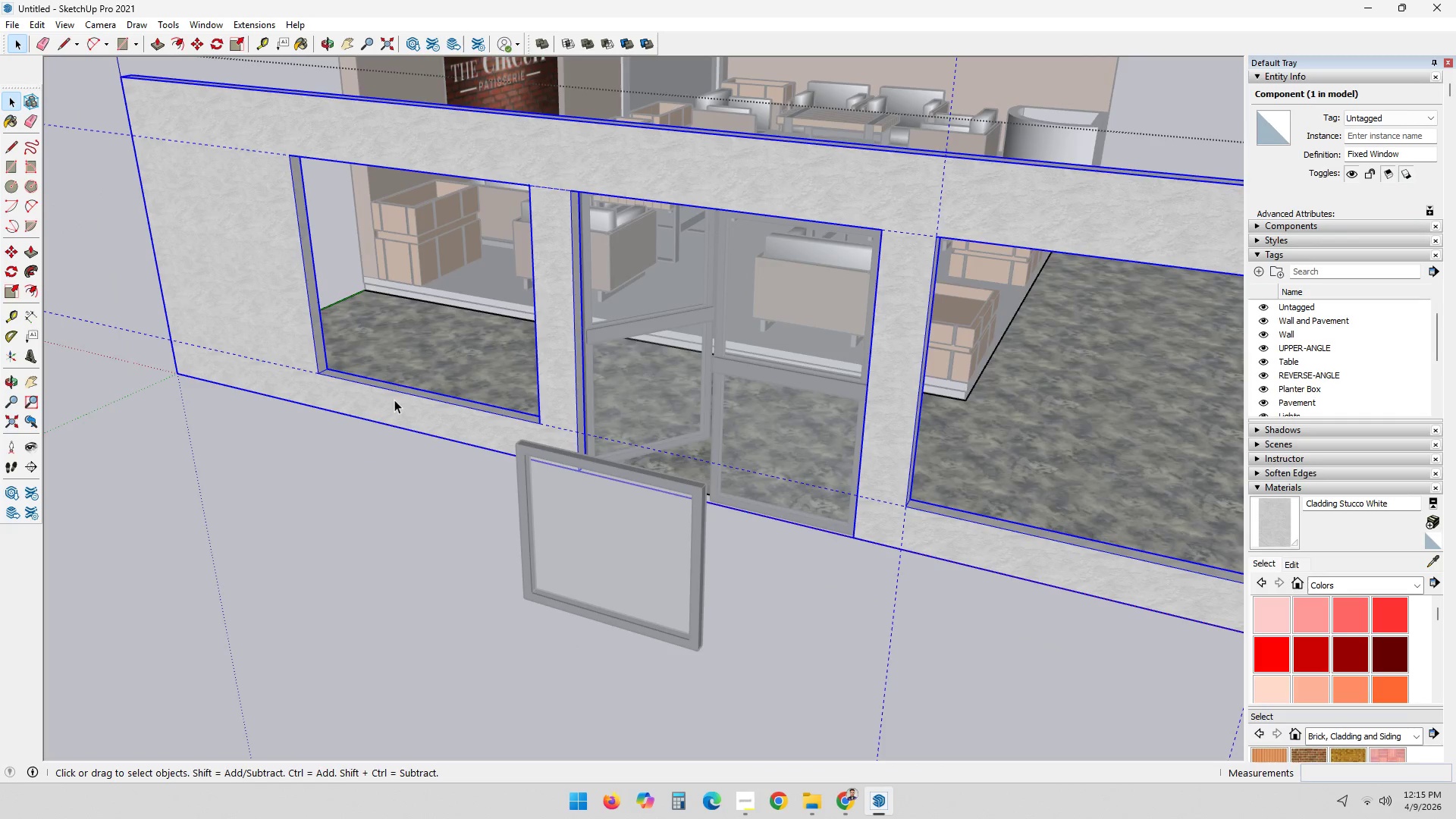 
triple_click([394, 400])
 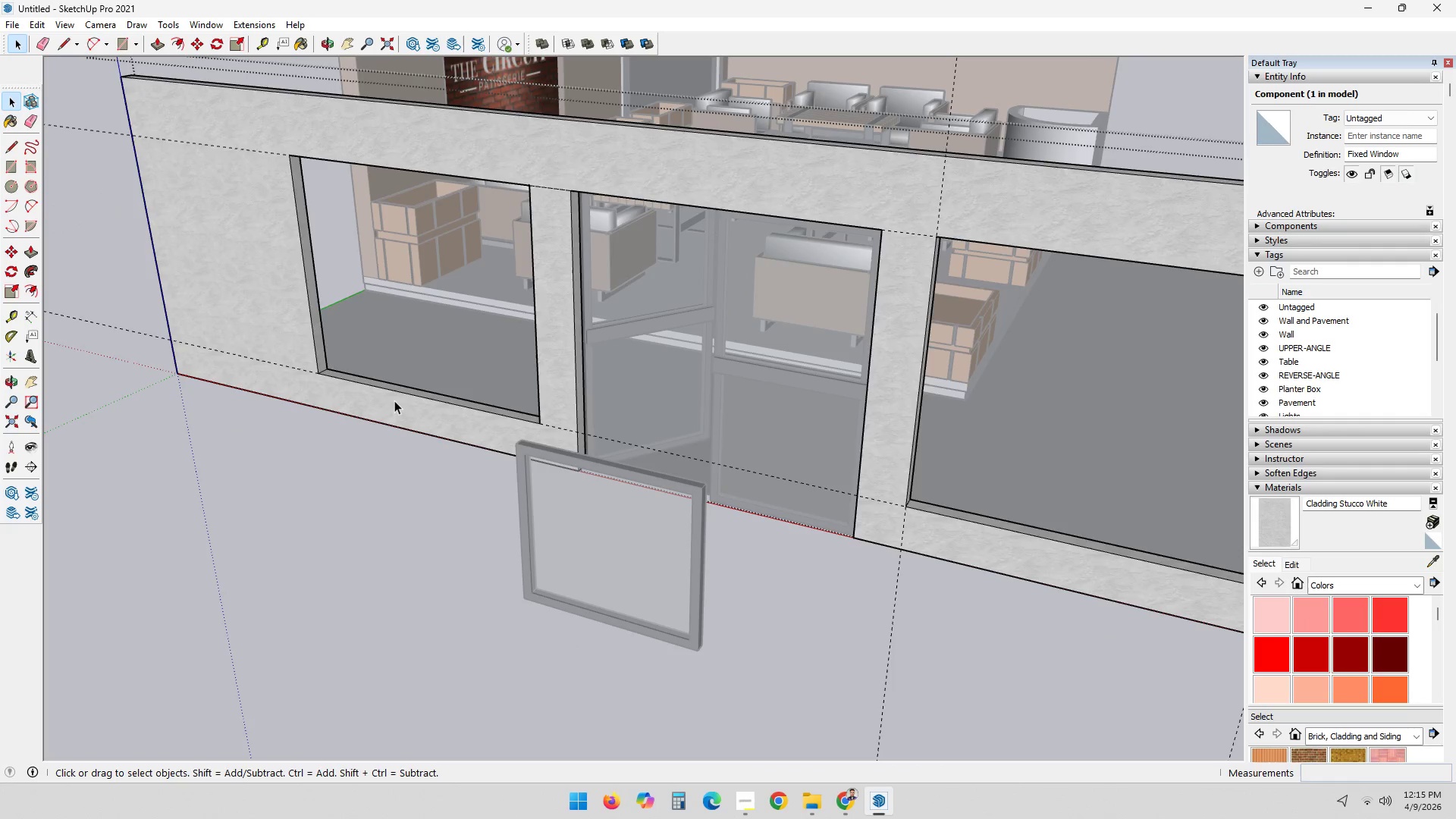 
triple_click([394, 400])
 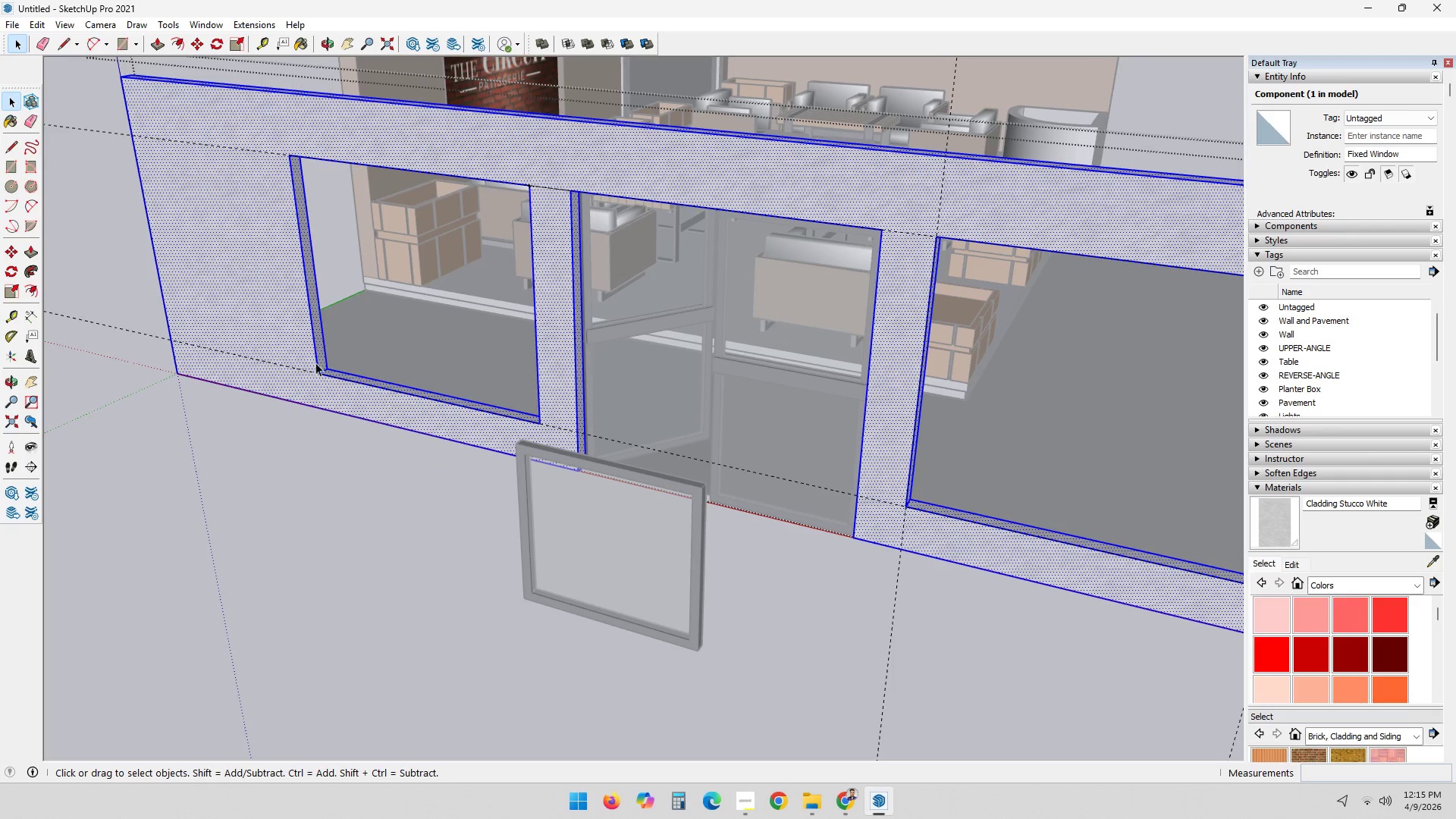 
left_click([240, 356])
 